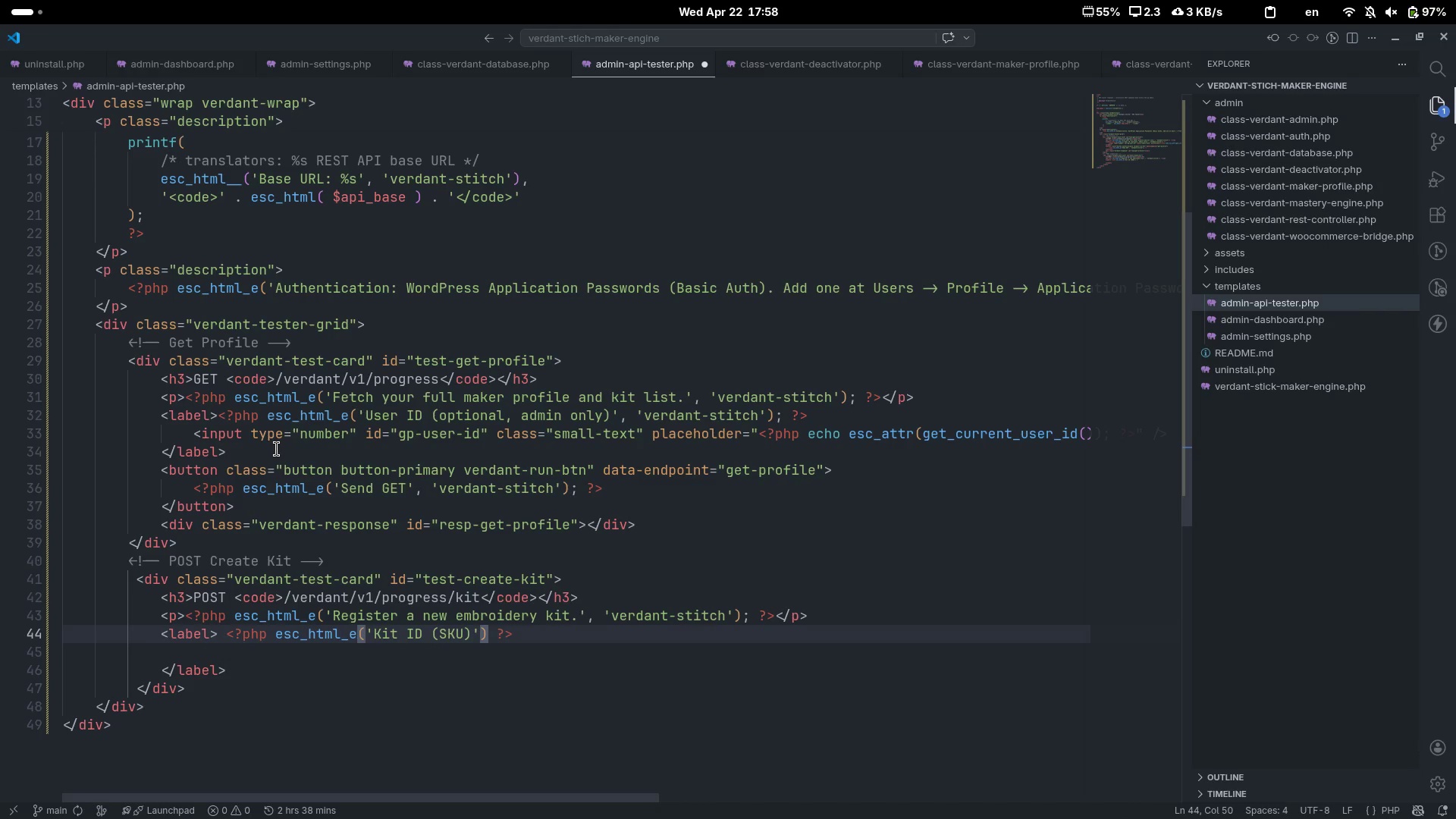 
key(ArrowRight)
 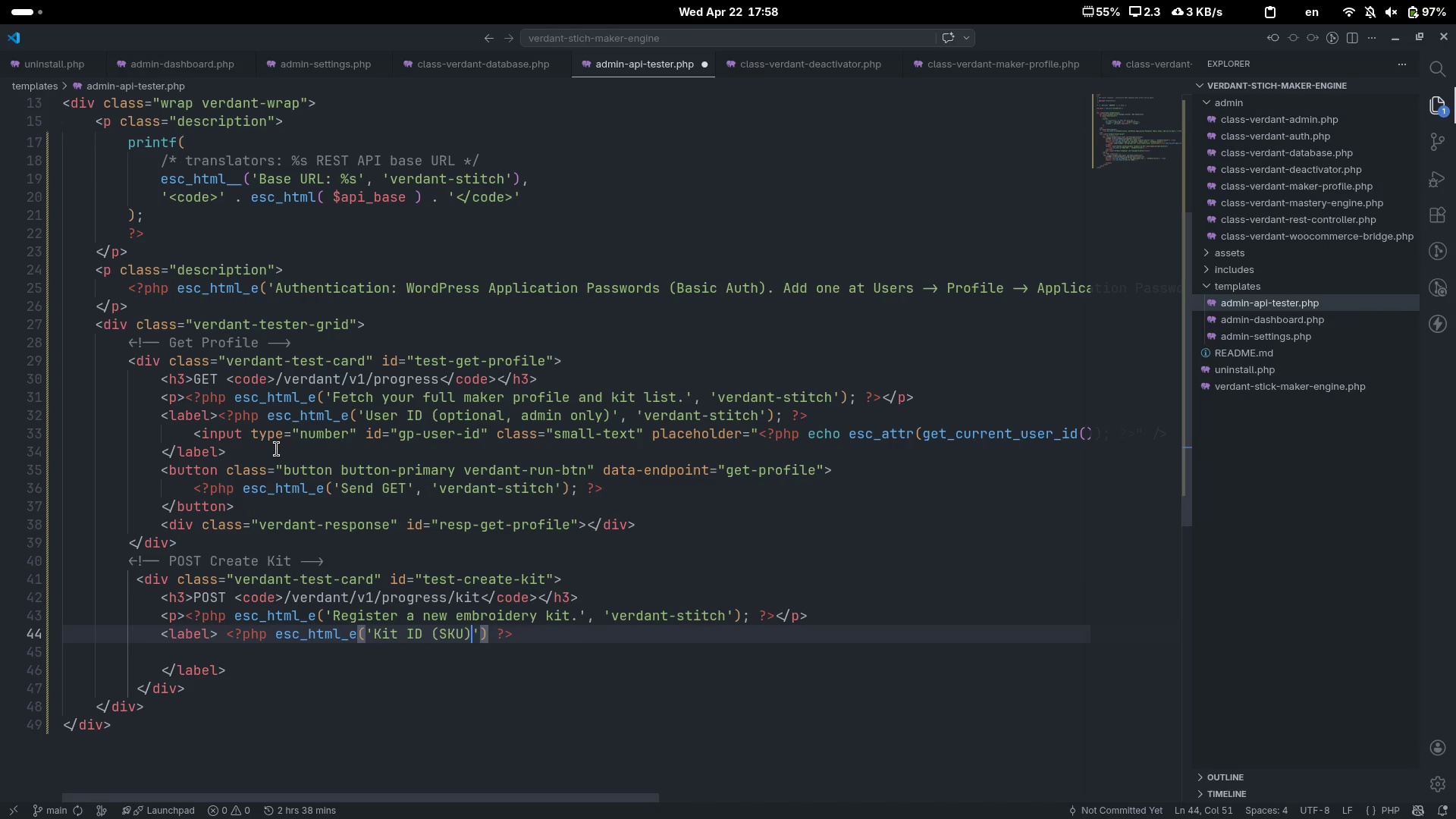 
key(ArrowRight)
 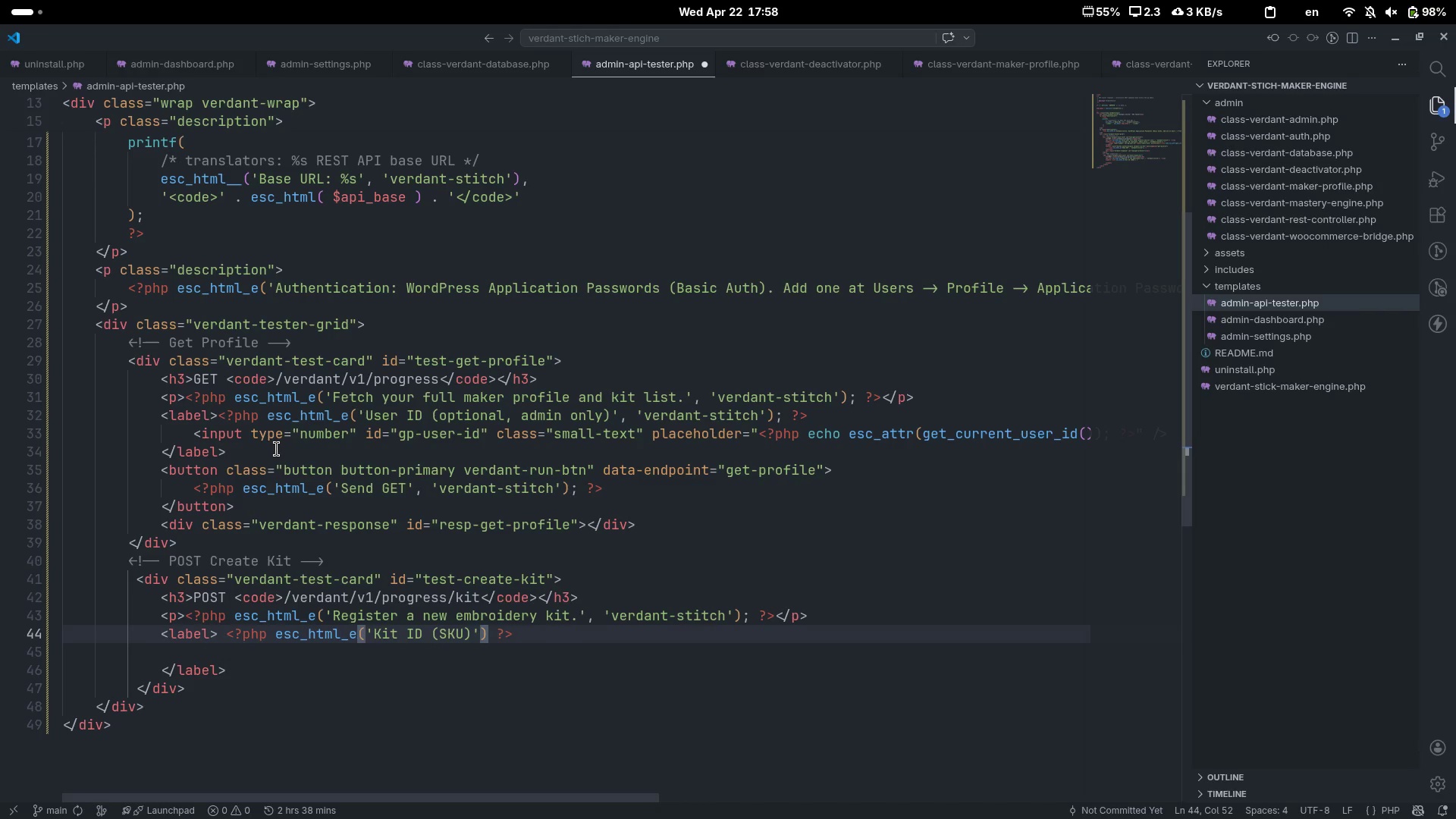 
type(, 'verdant-stitch)
 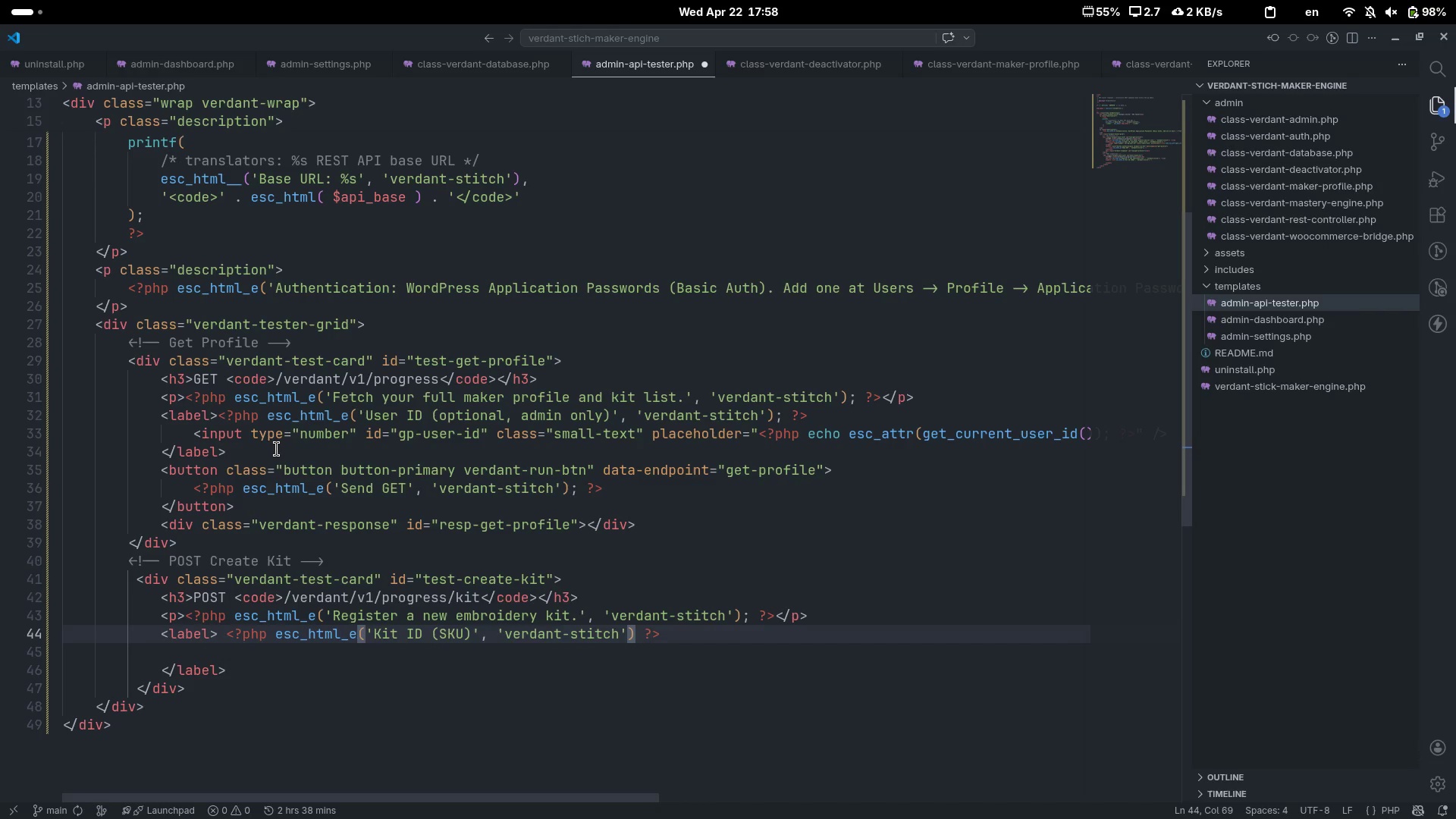 
key(ArrowRight)
 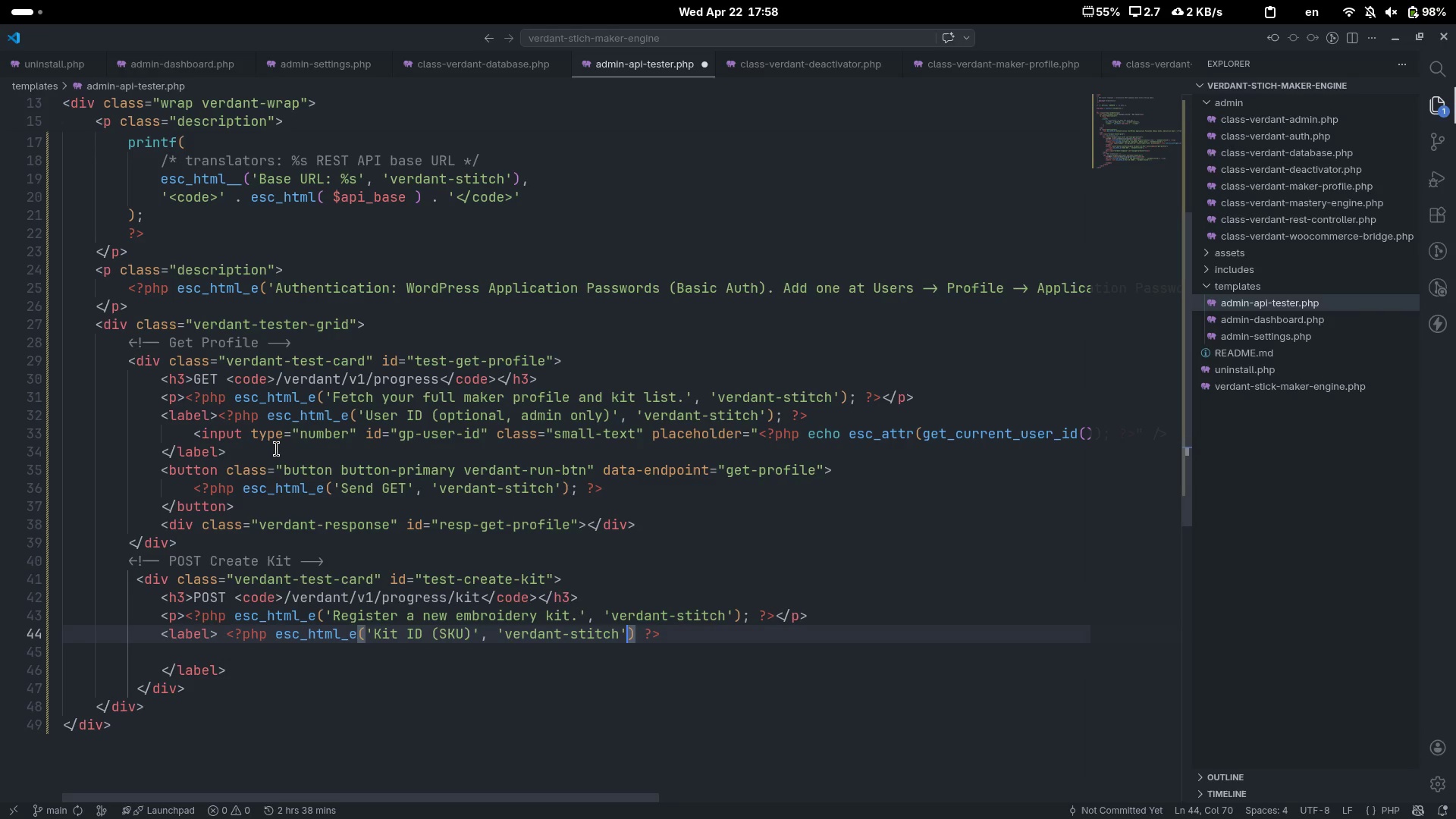 
key(ArrowRight)
 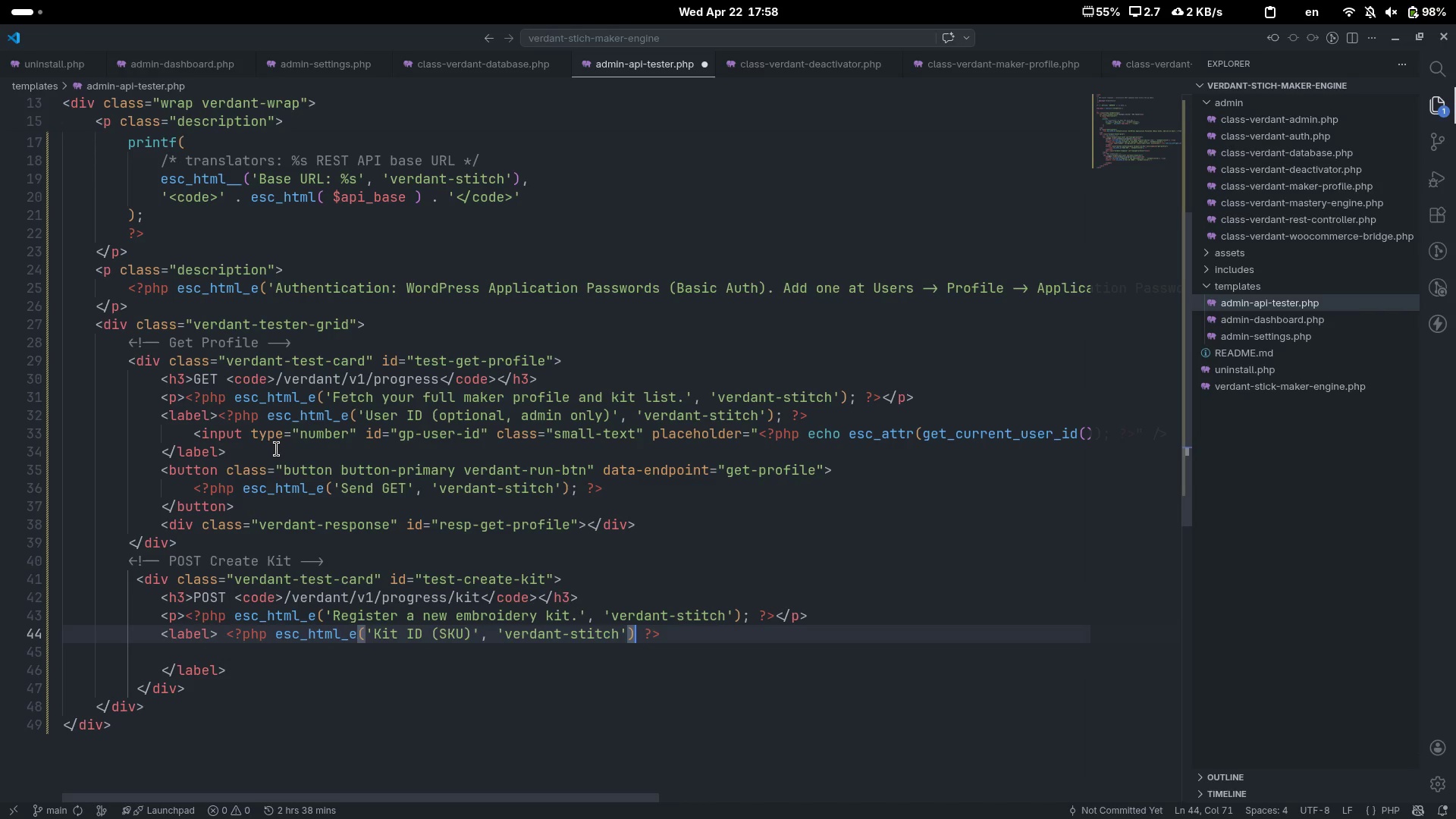 
key(Semicolon)
 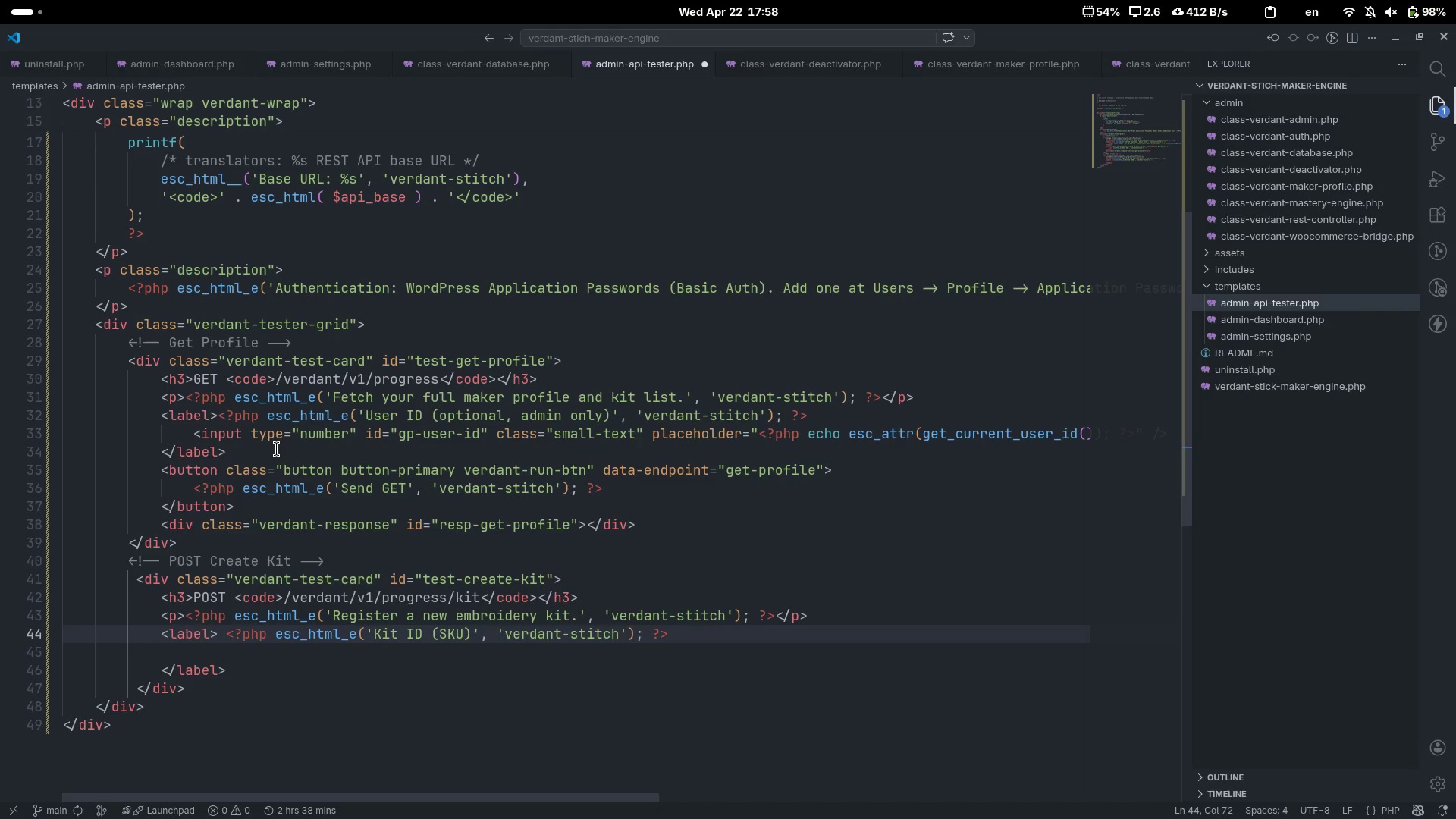 
key(ArrowDown)
 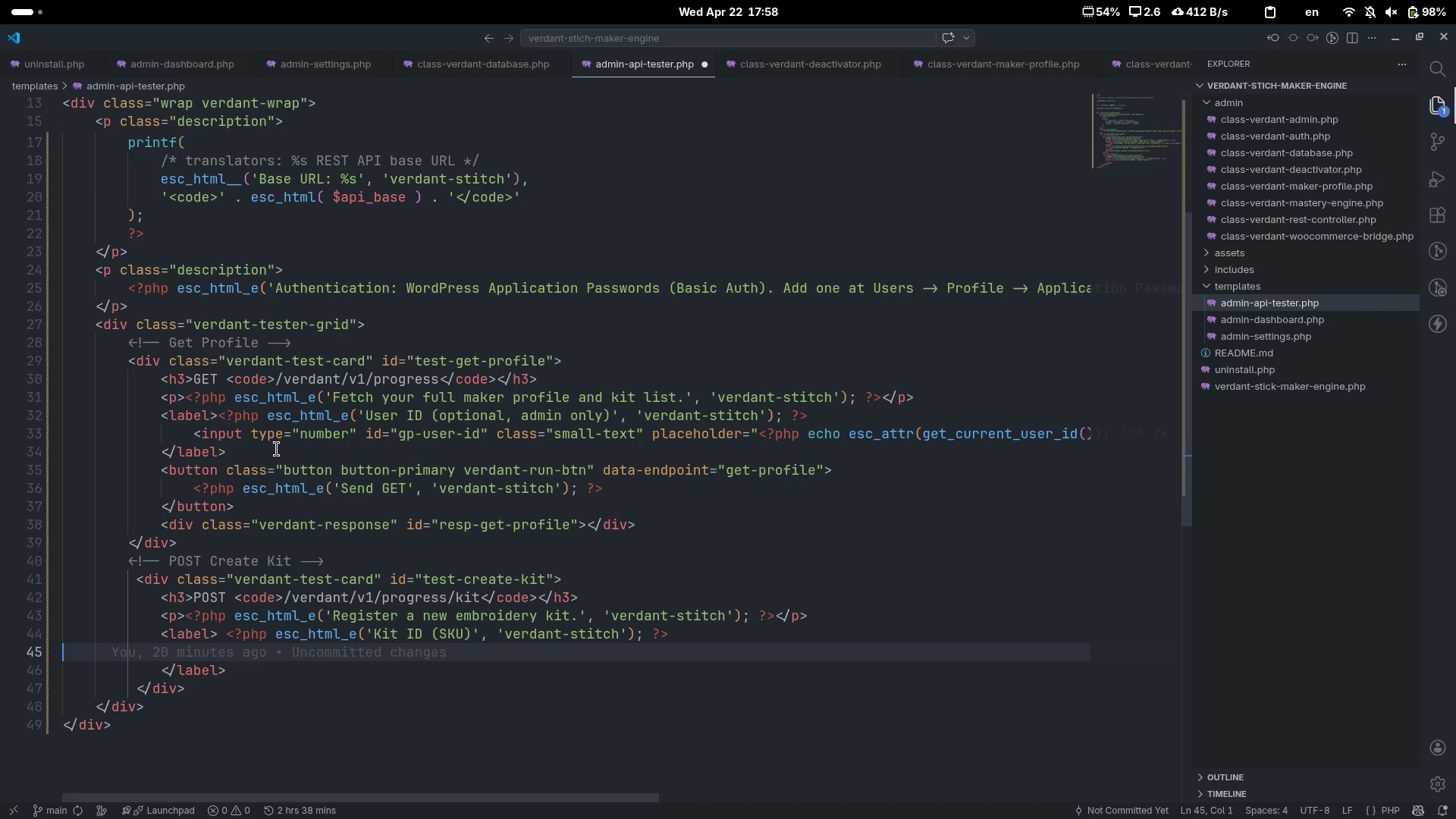 
key(Tab)
 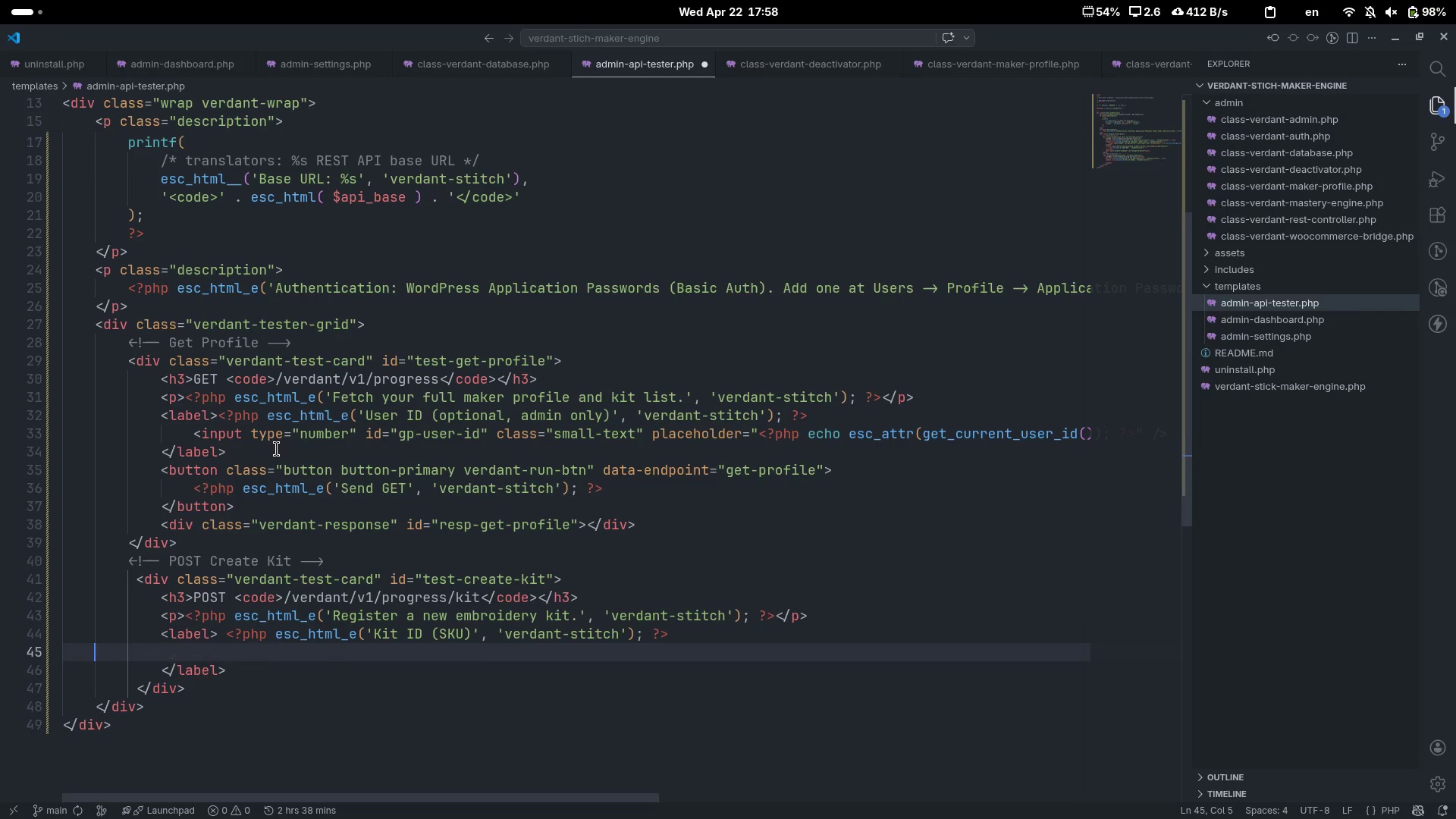 
key(Tab)
 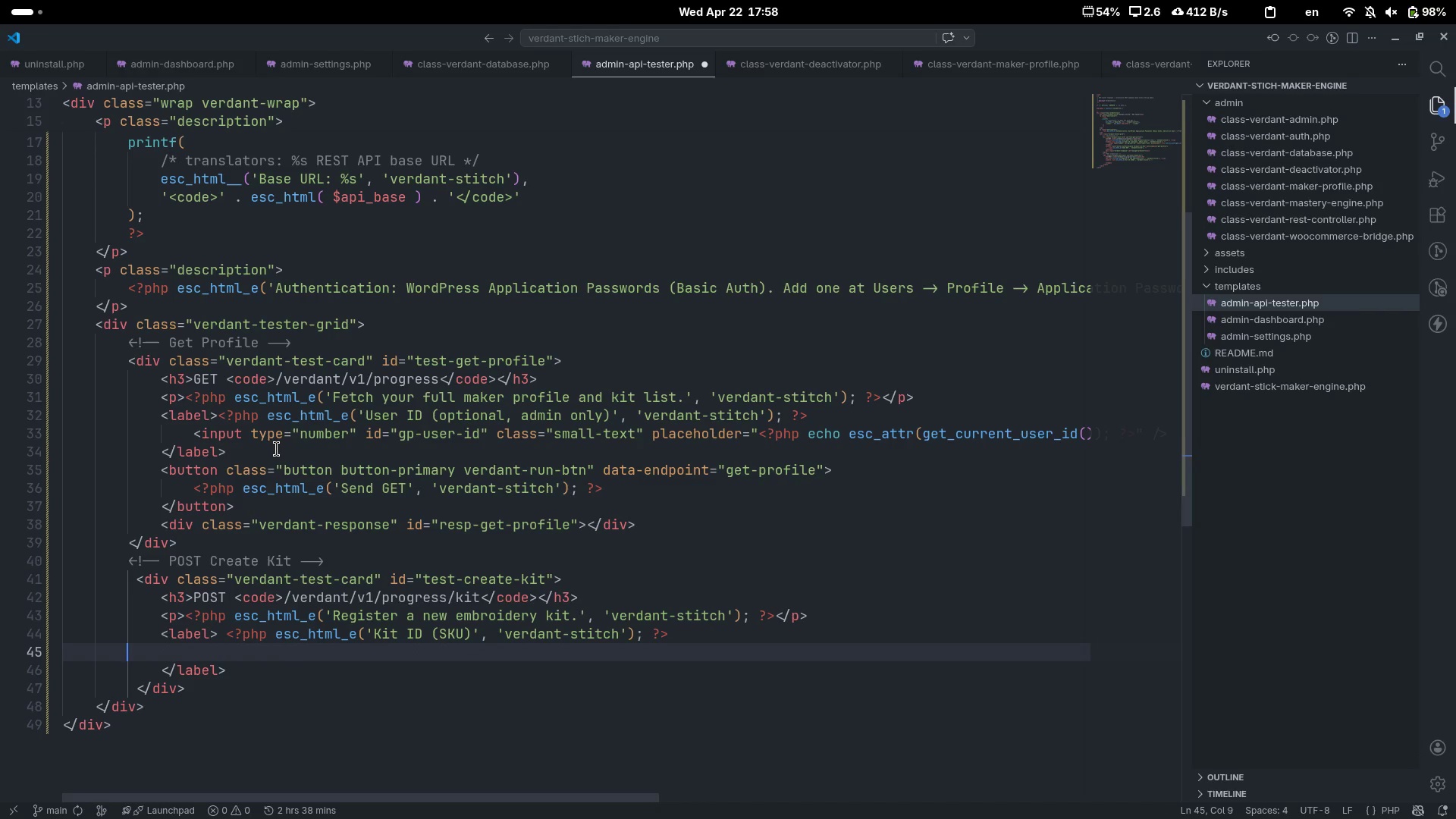 
key(Tab)
 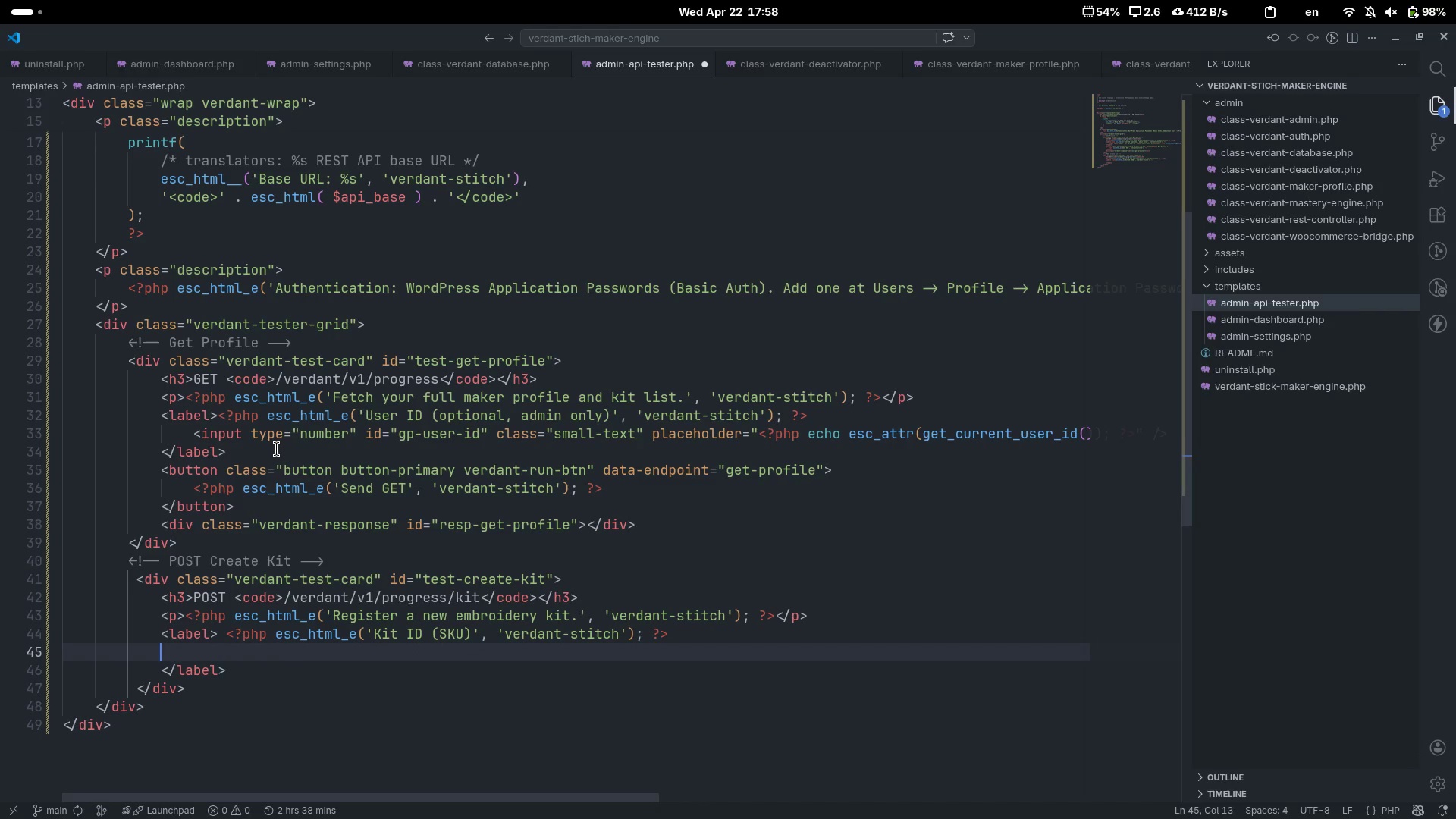 
key(Tab)
 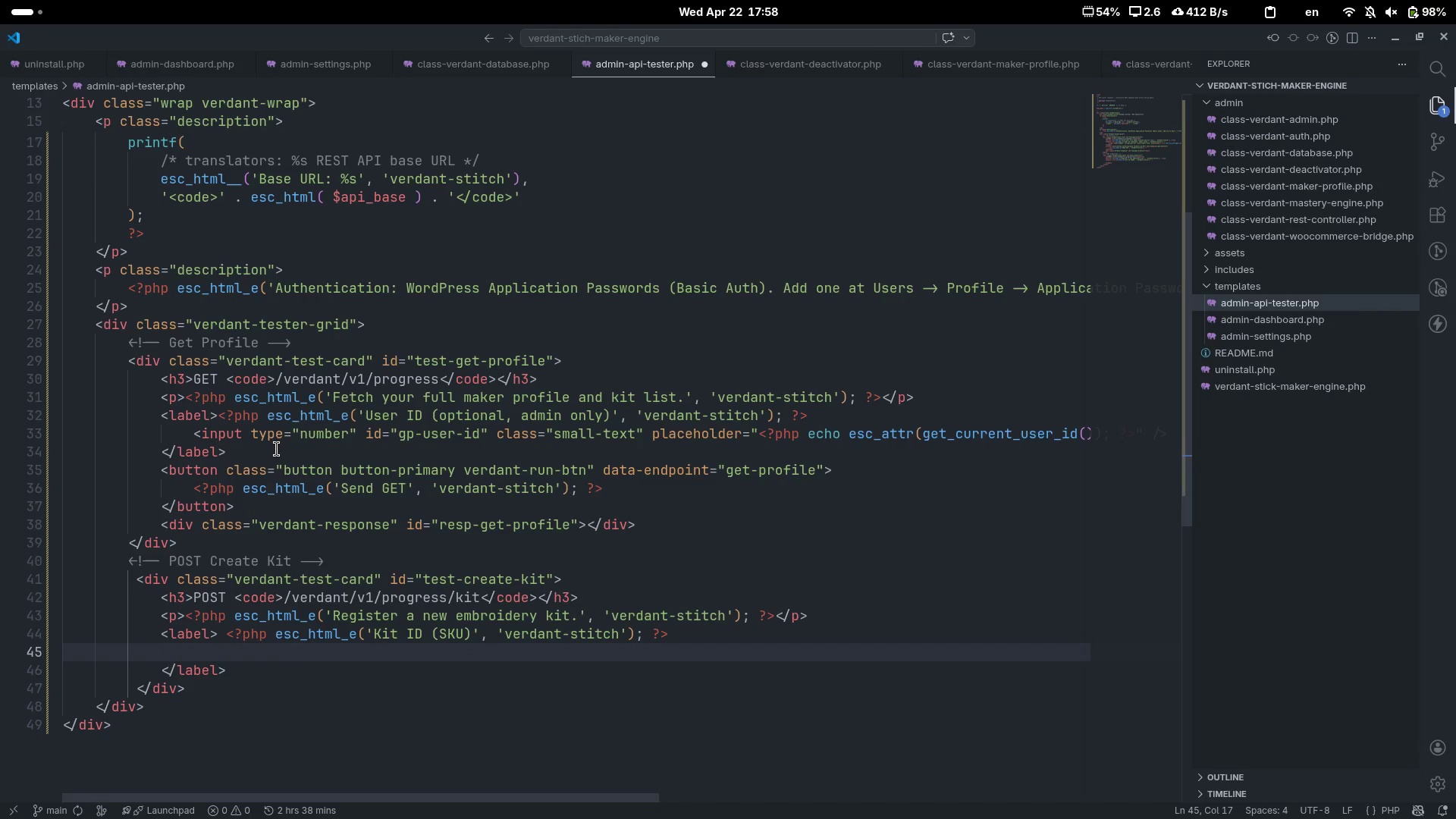 
key(Shift+Comma)
 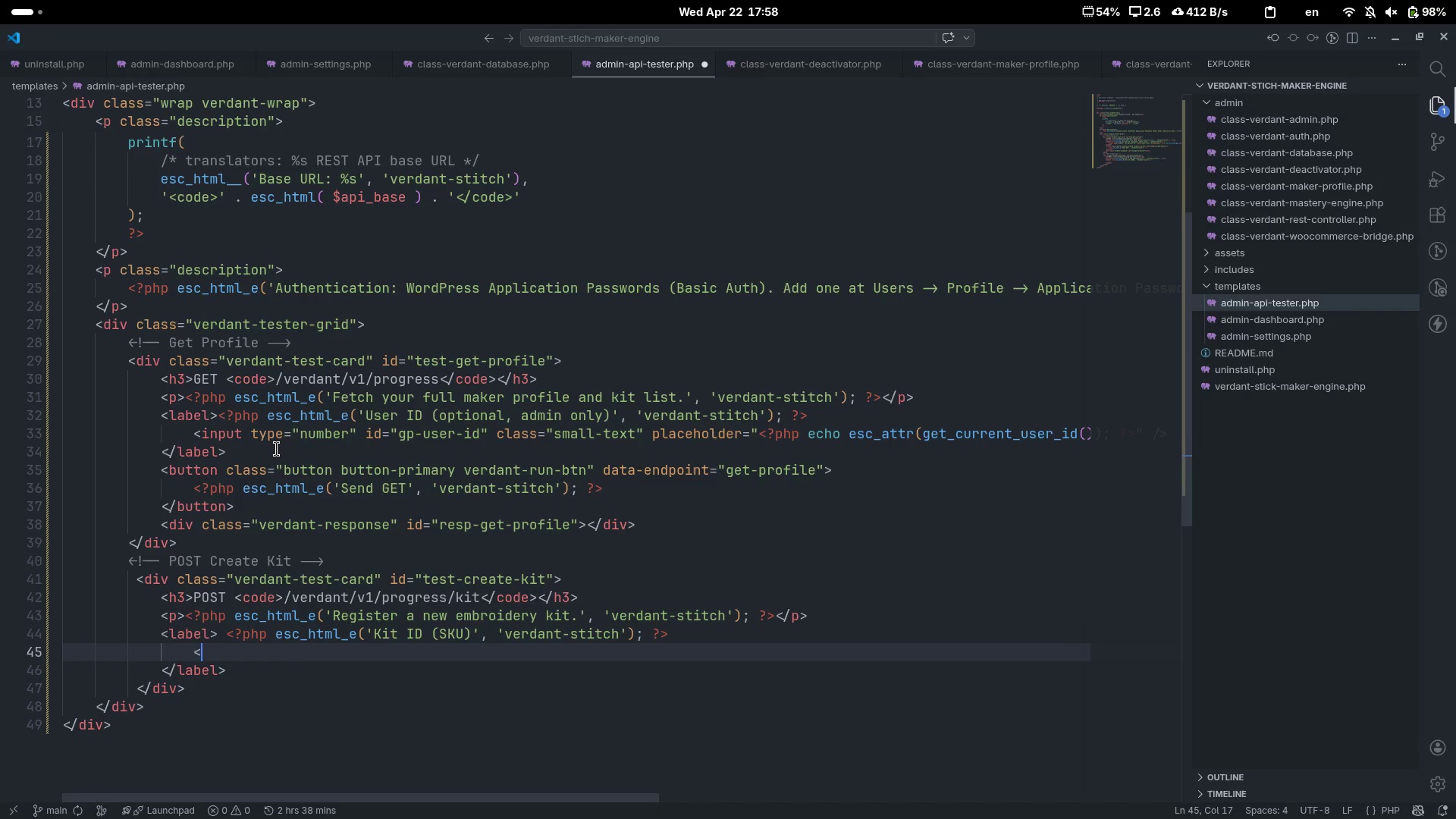 
key(Shift+Period)
 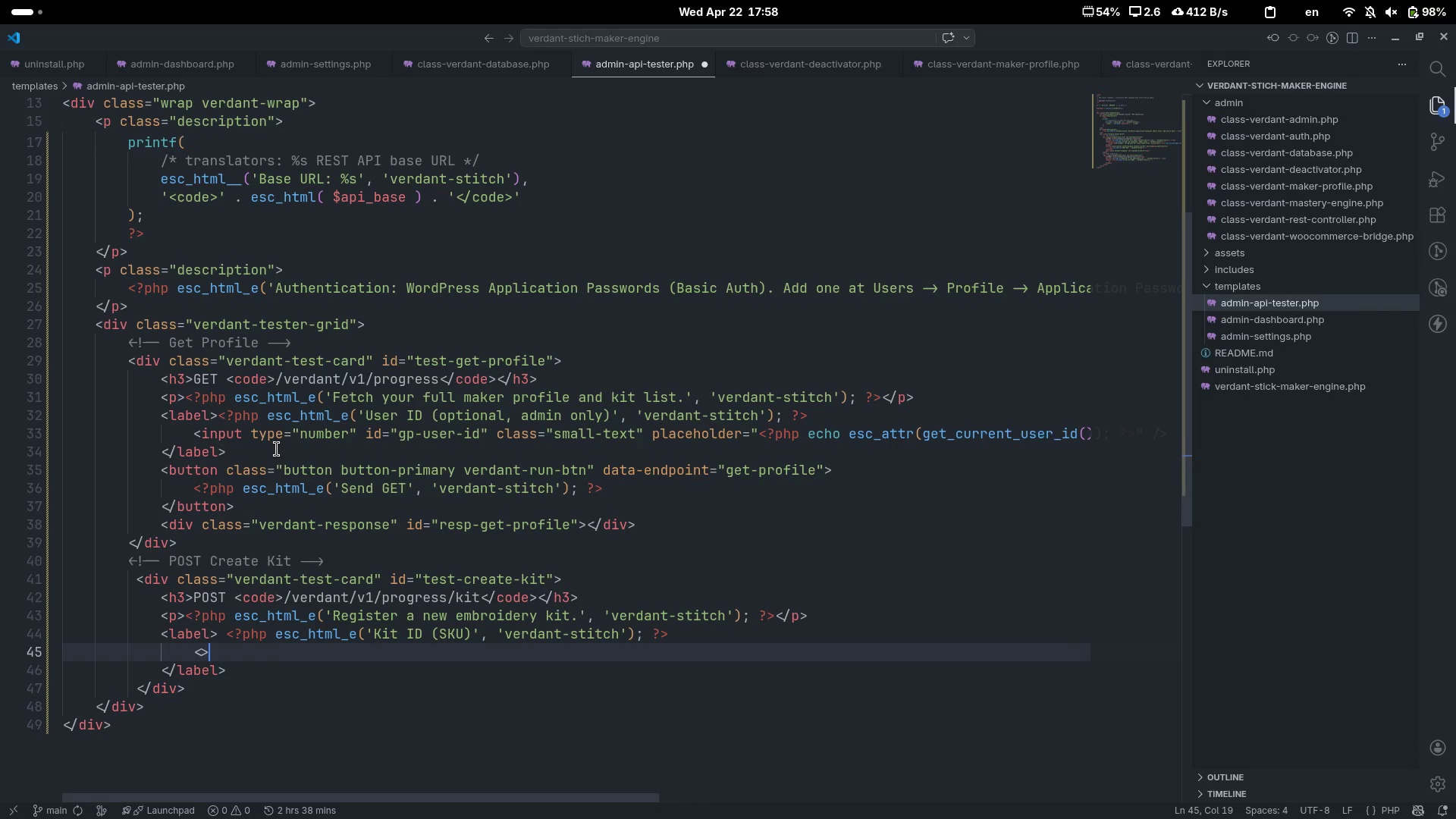 
key(ArrowLeft)
 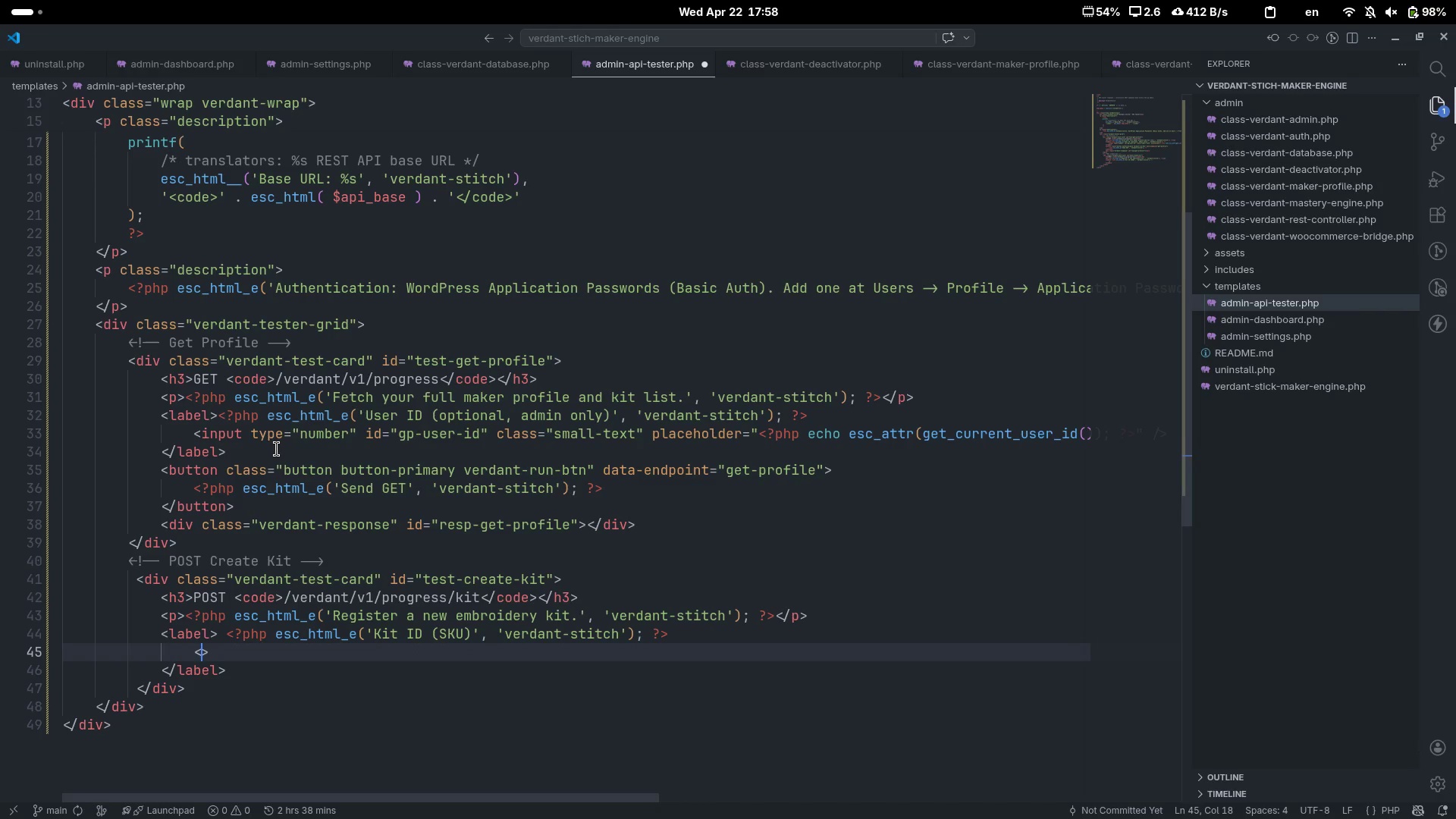 
type(input)
 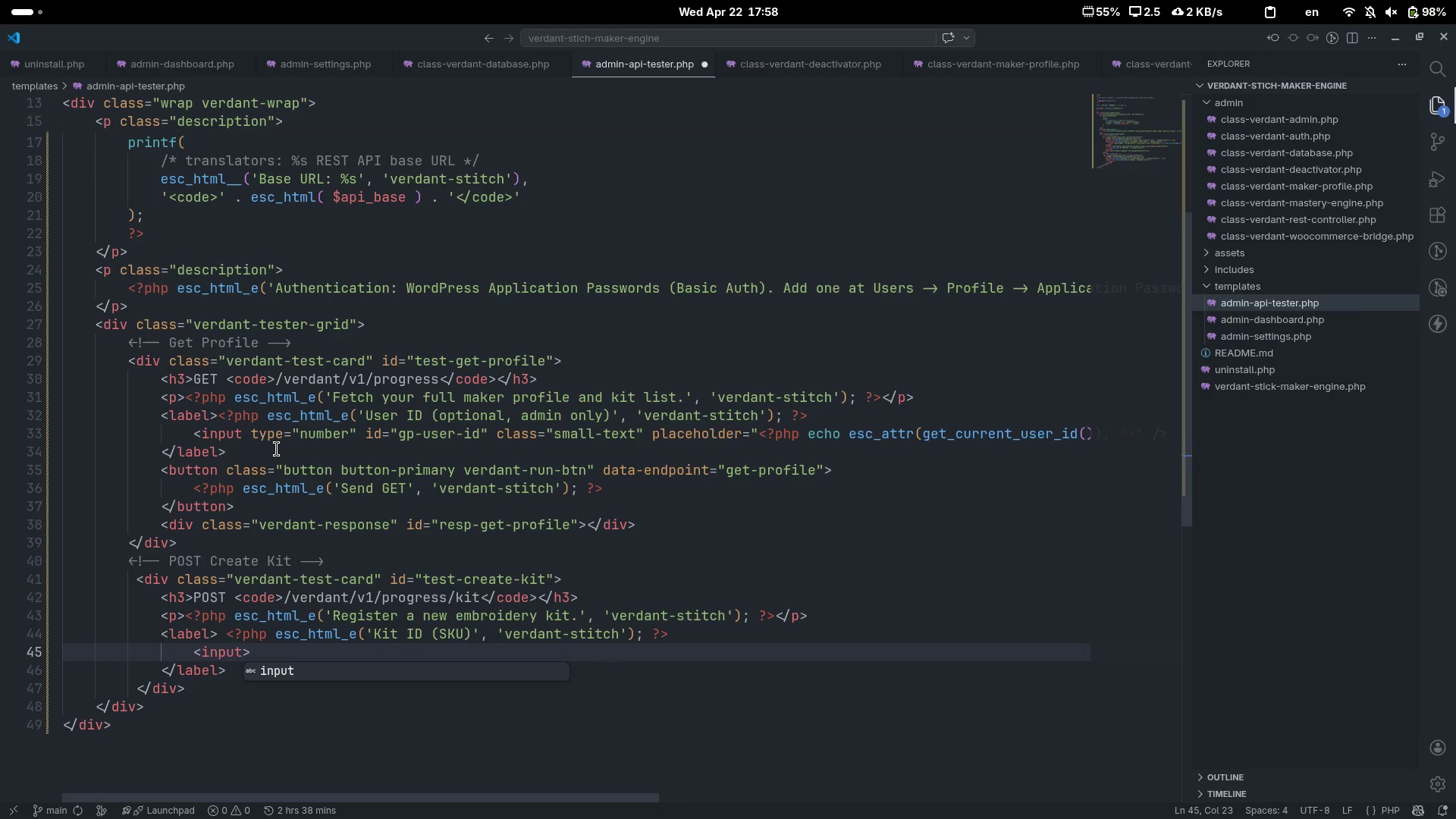 
key(ArrowRight)
 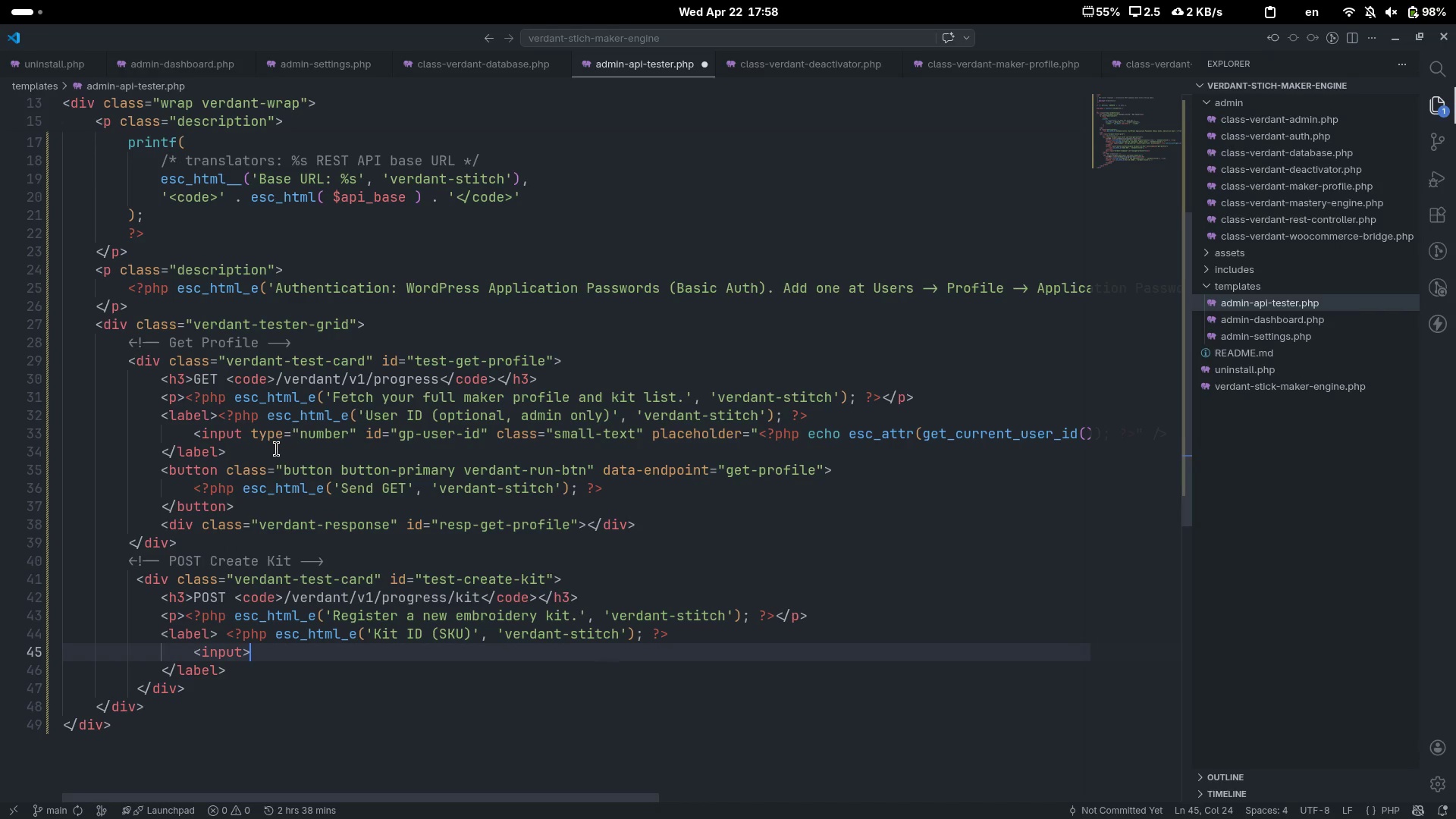 
key(ArrowLeft)
 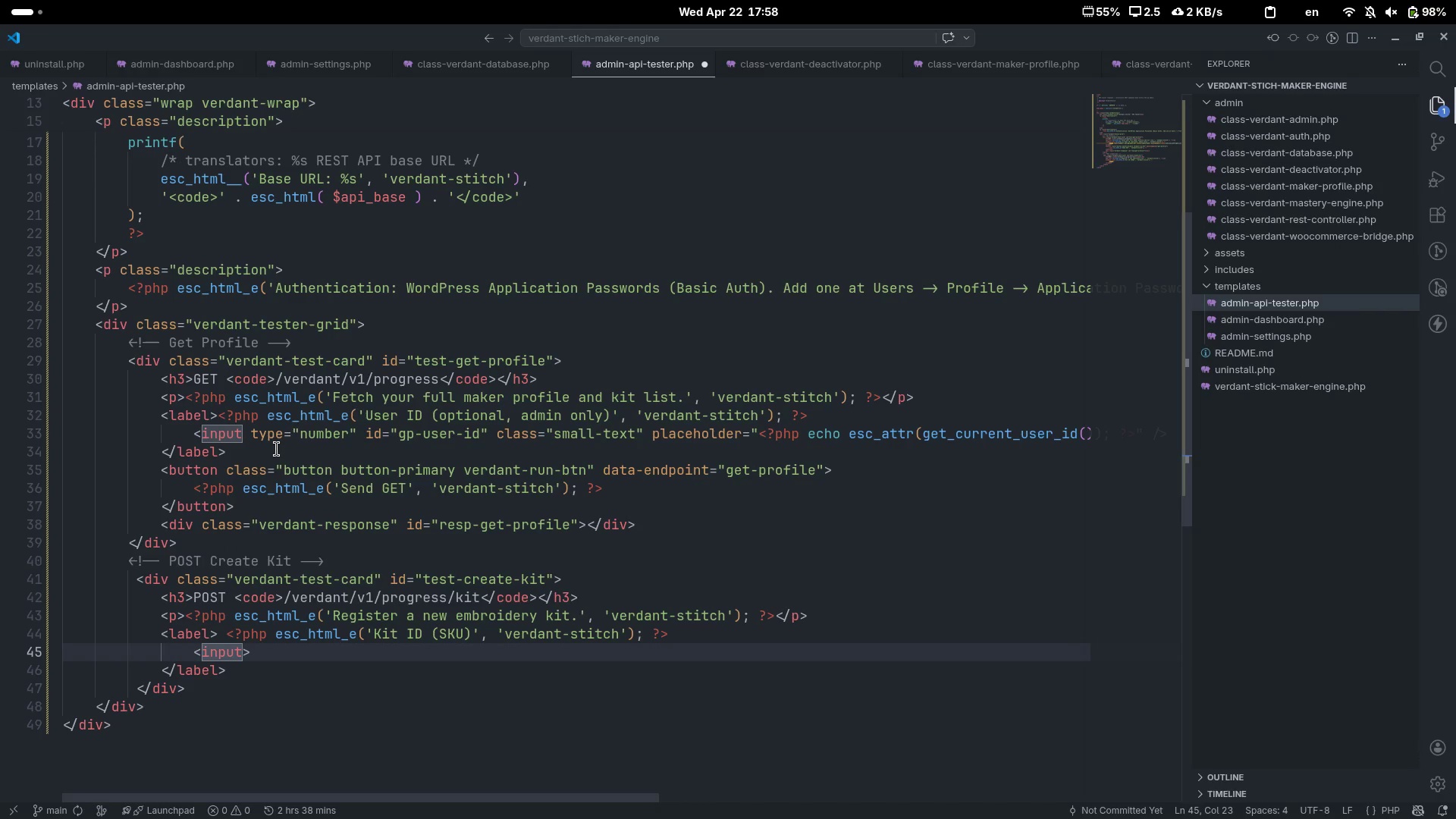 
key(Space)
 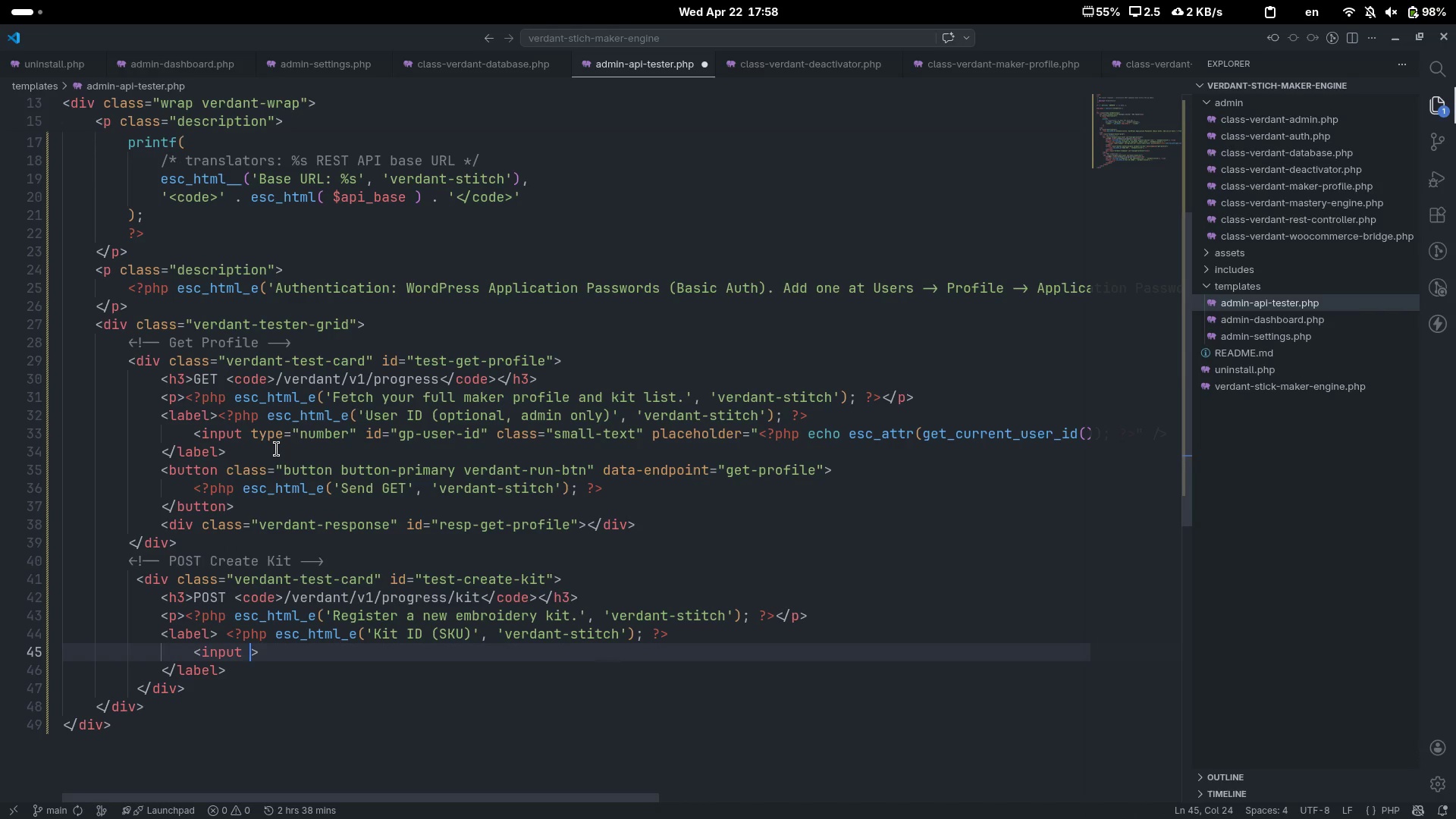 
key(Slash)
 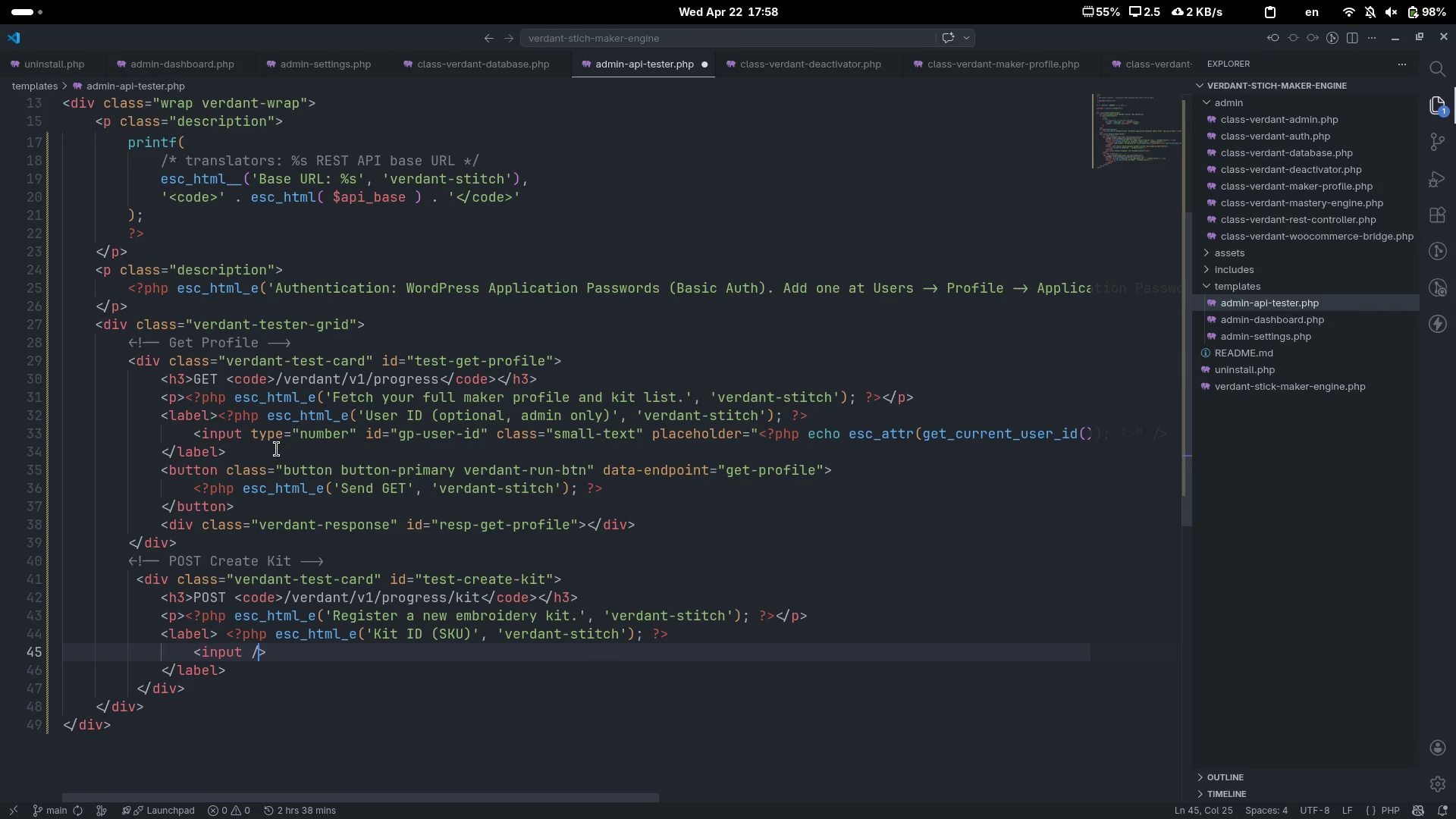 
key(ArrowLeft)
 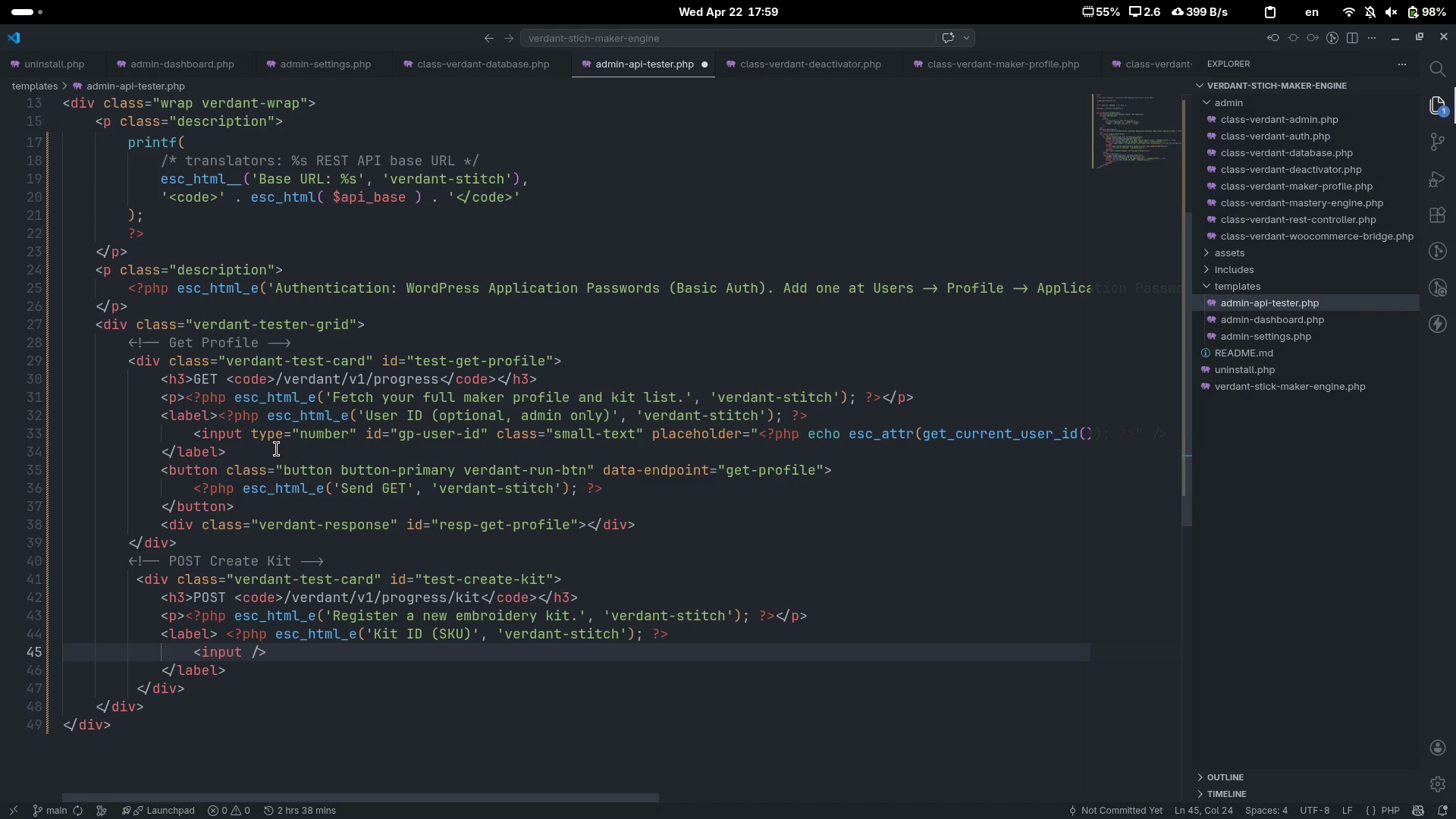 
type(tp)
key(Backspace)
type(ype="")
 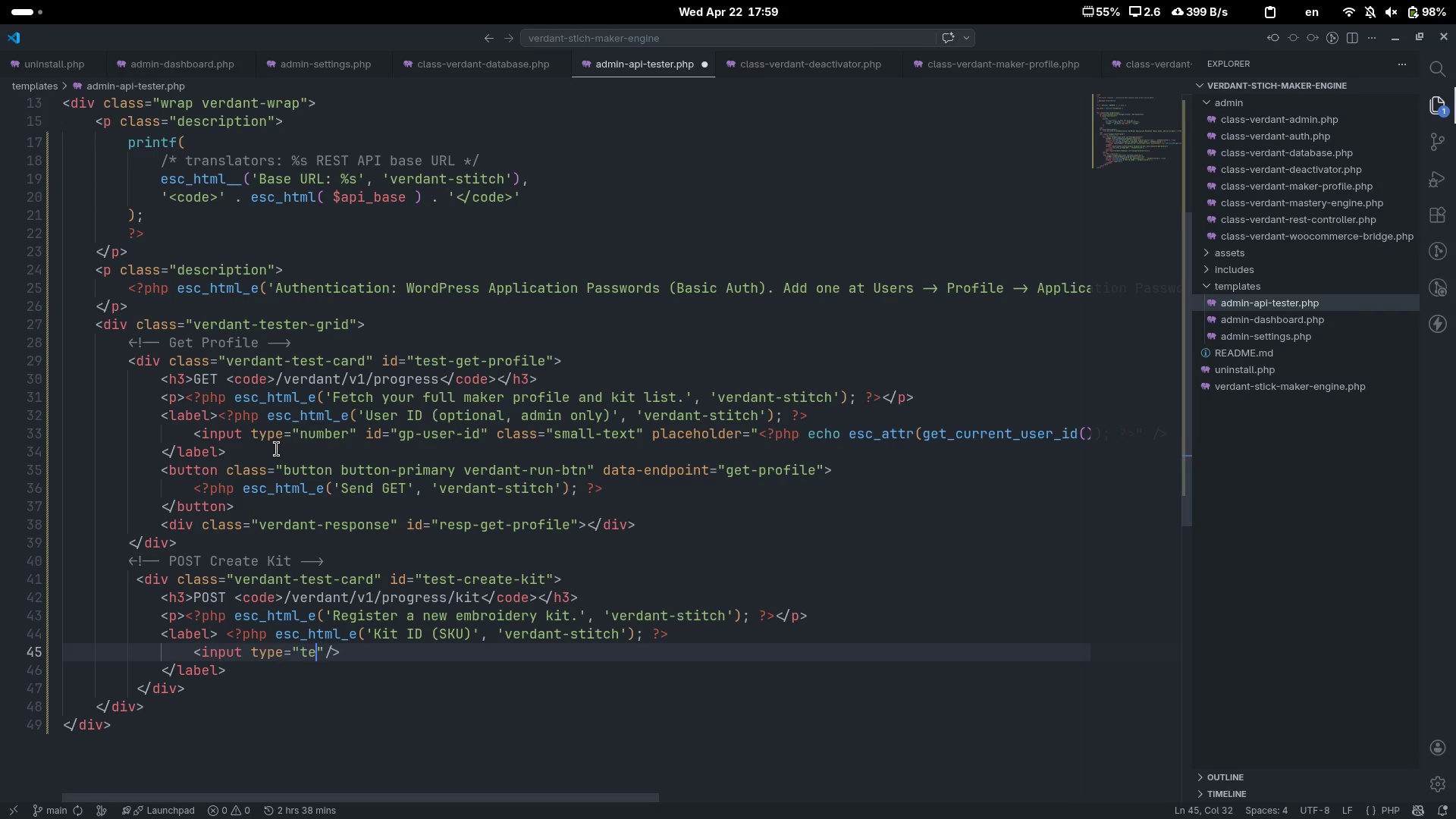 
 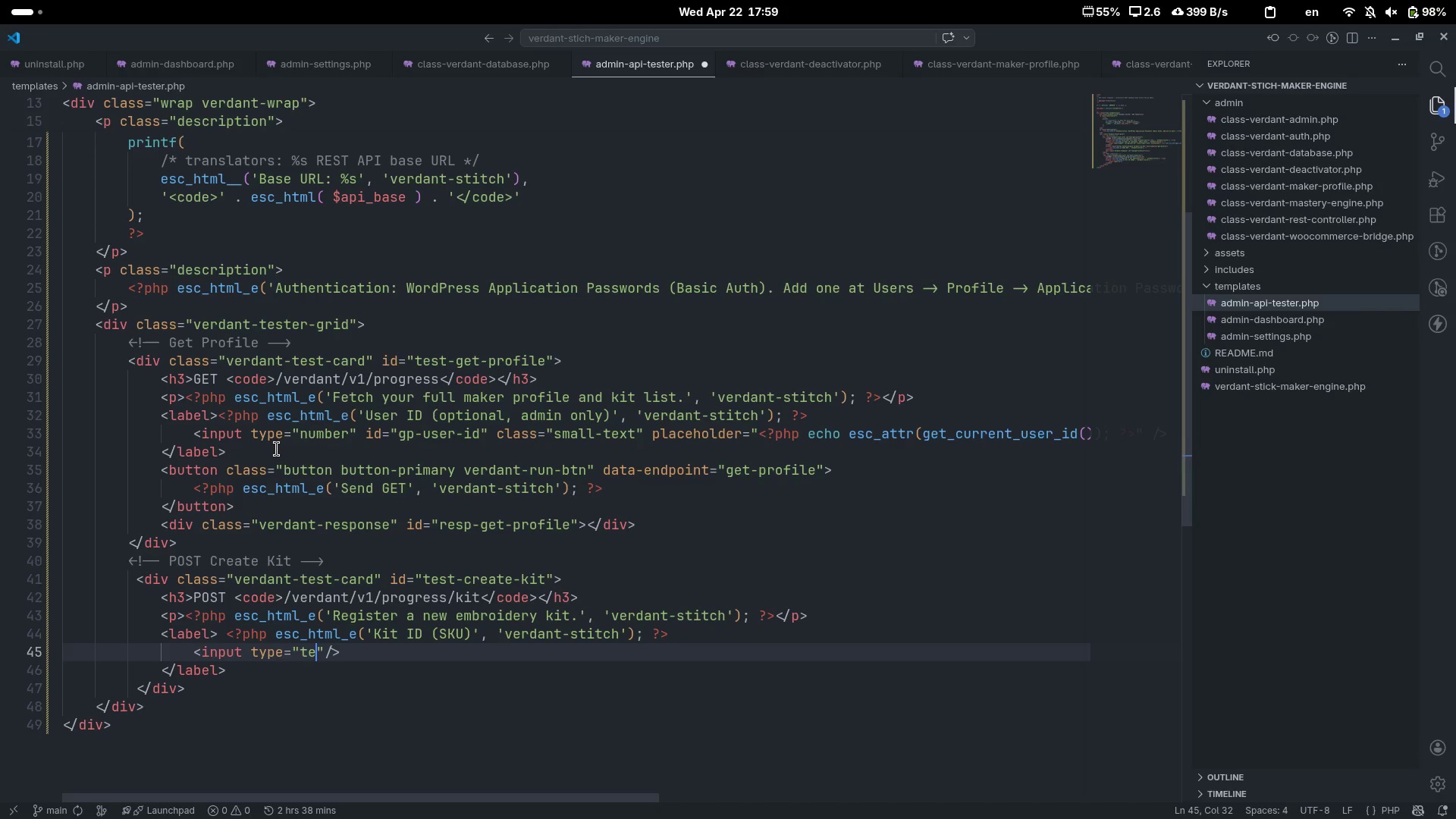 
key(ArrowLeft)
 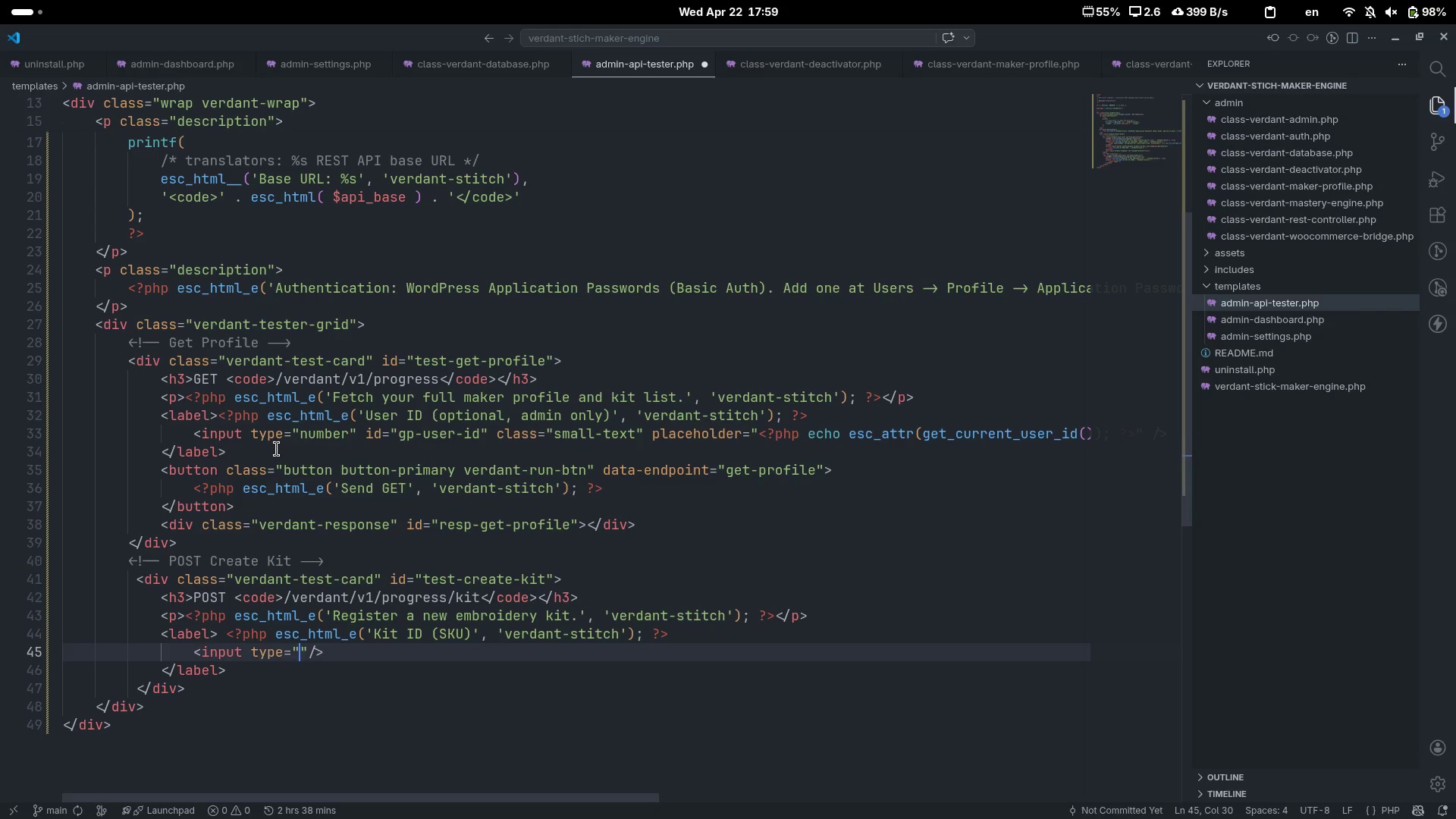 
type(text)
 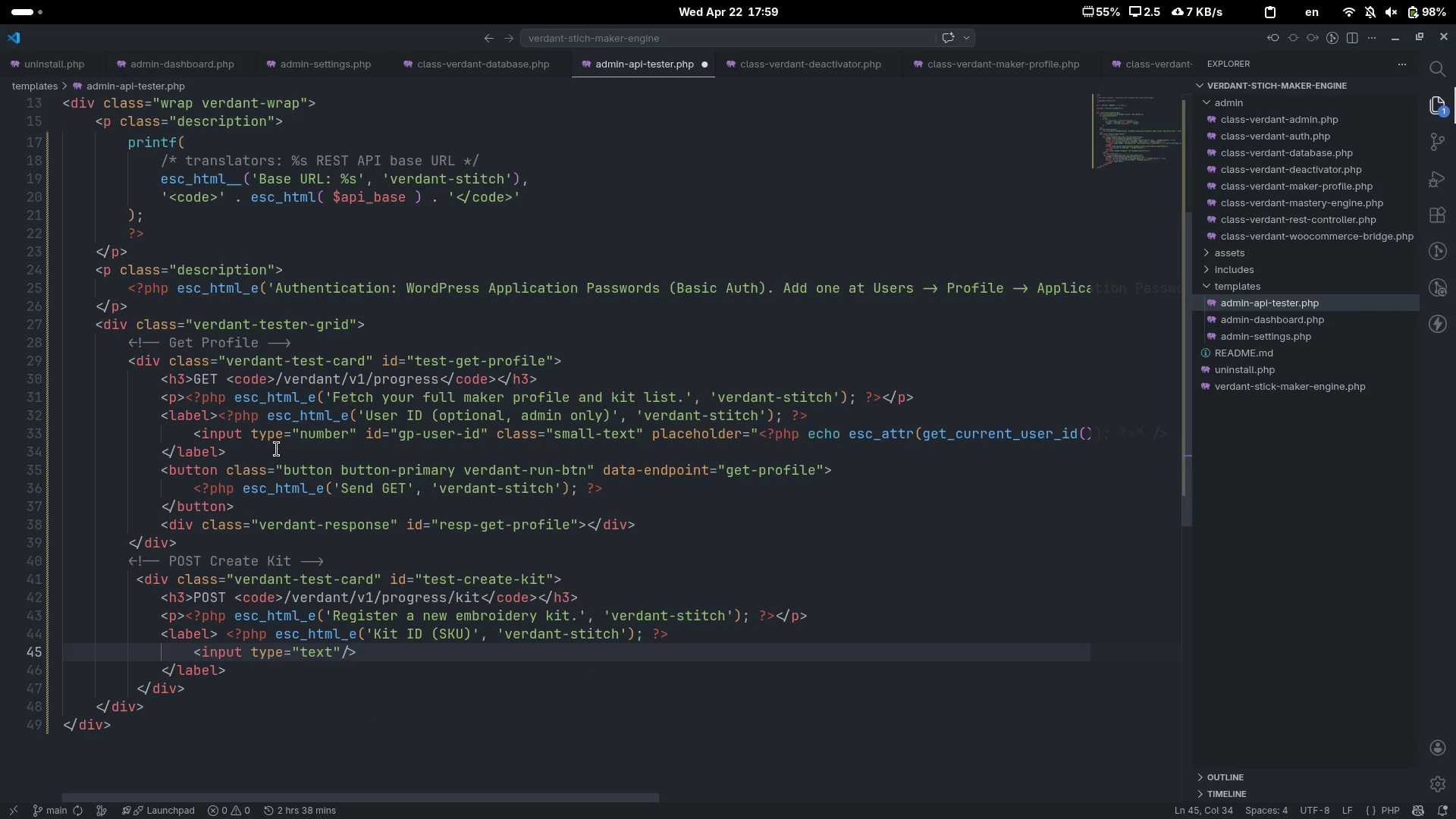 
key(ArrowRight)
 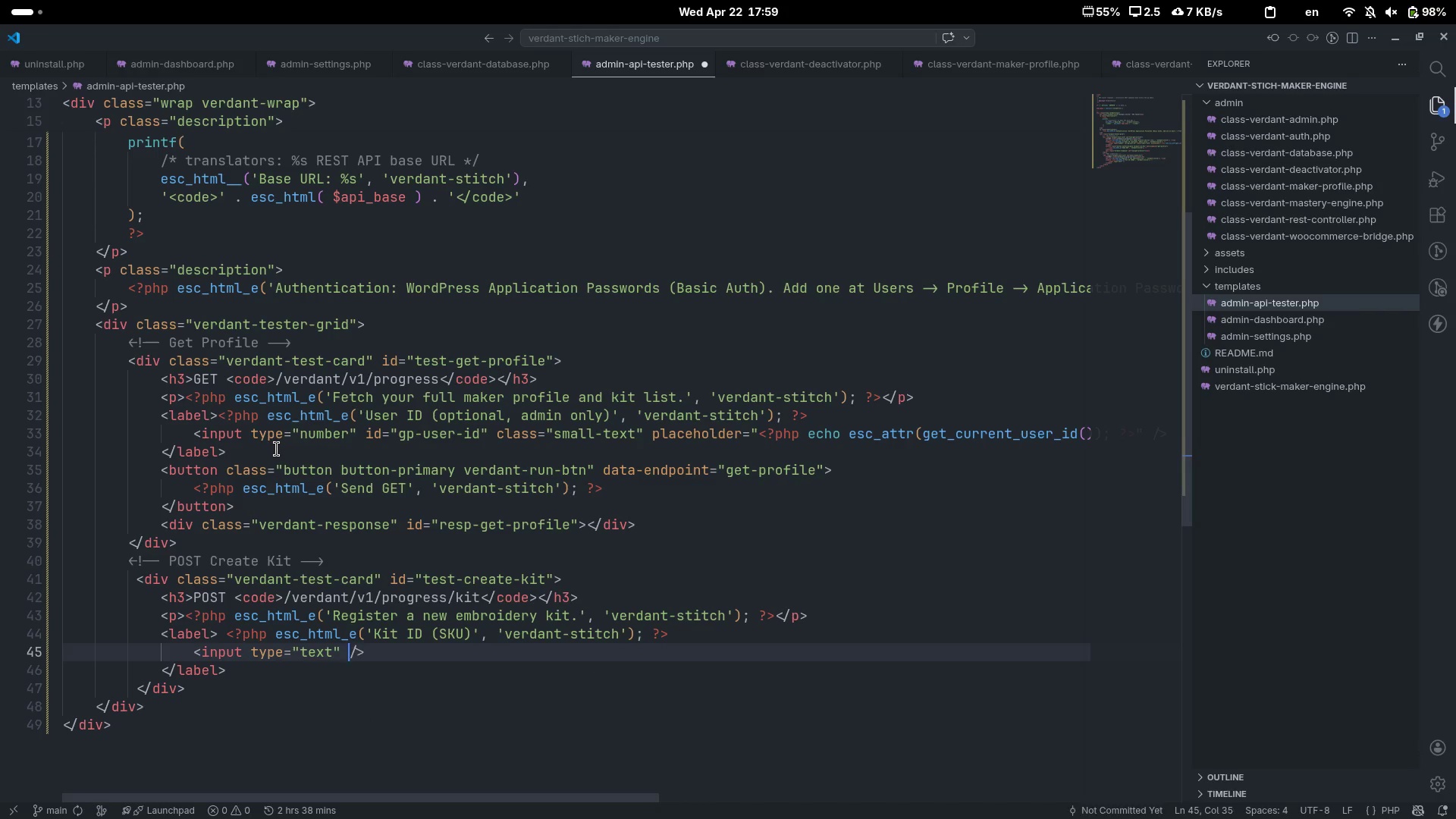 
type( id="")
 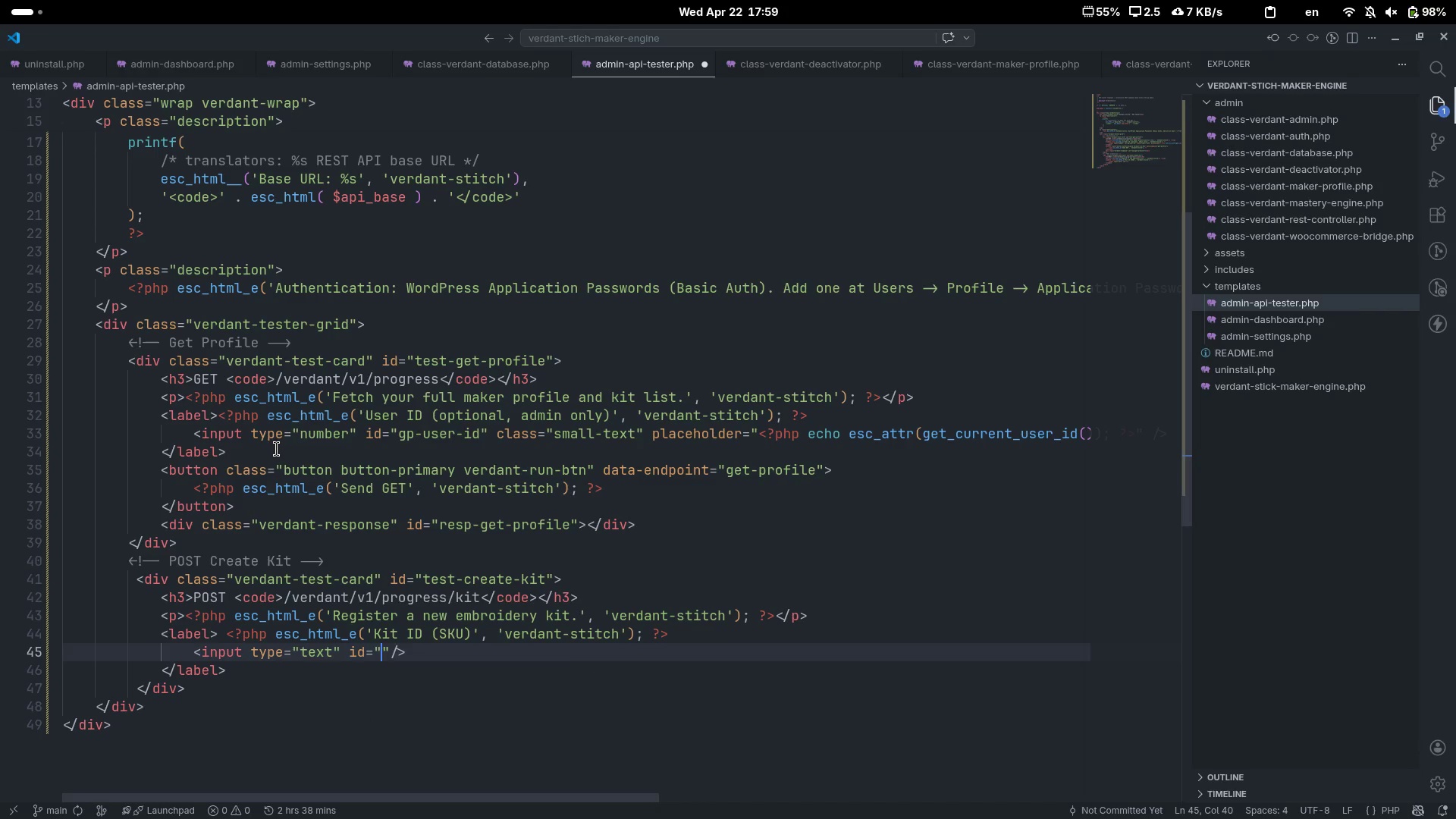 
 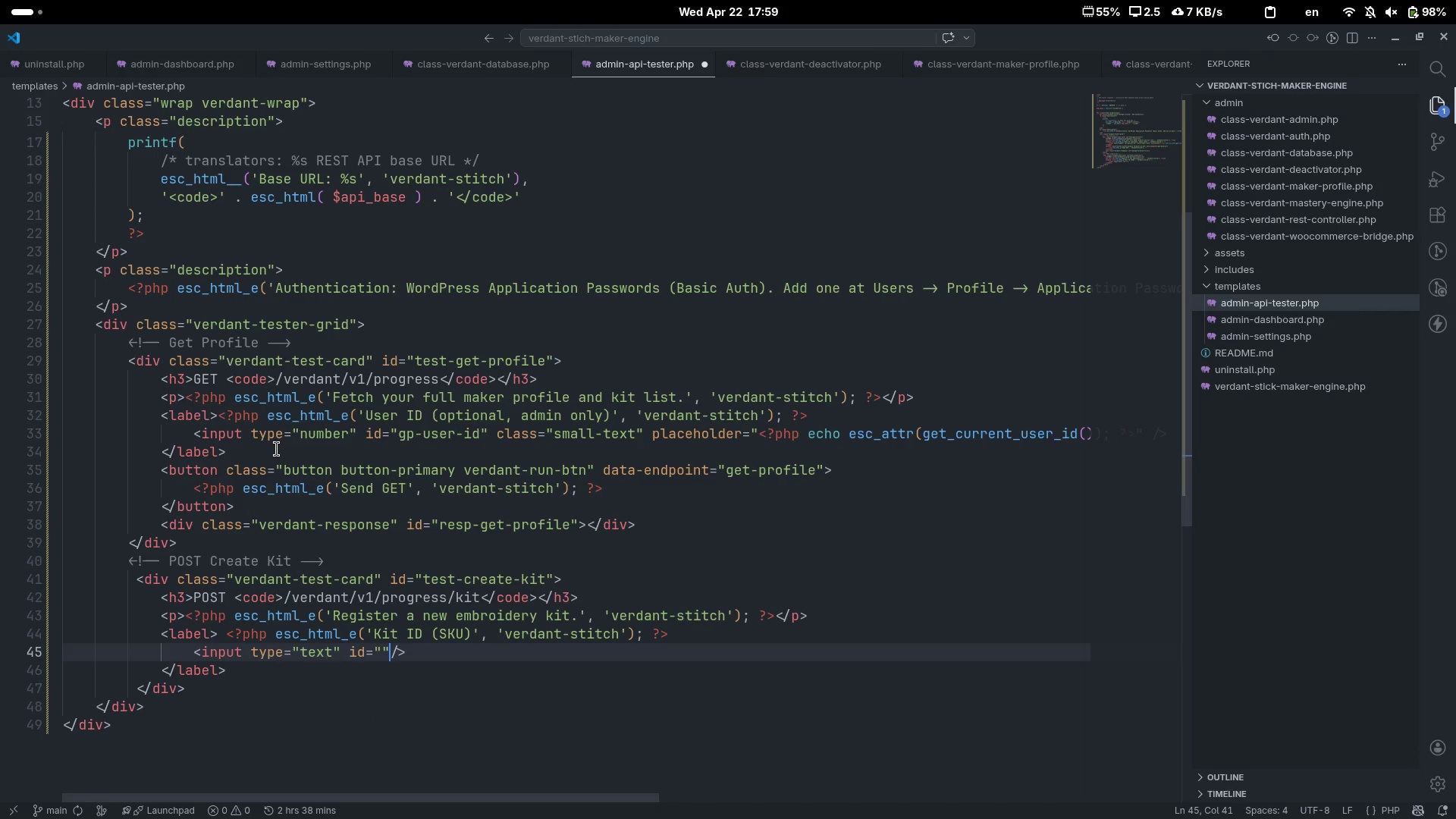 
key(ArrowLeft)
 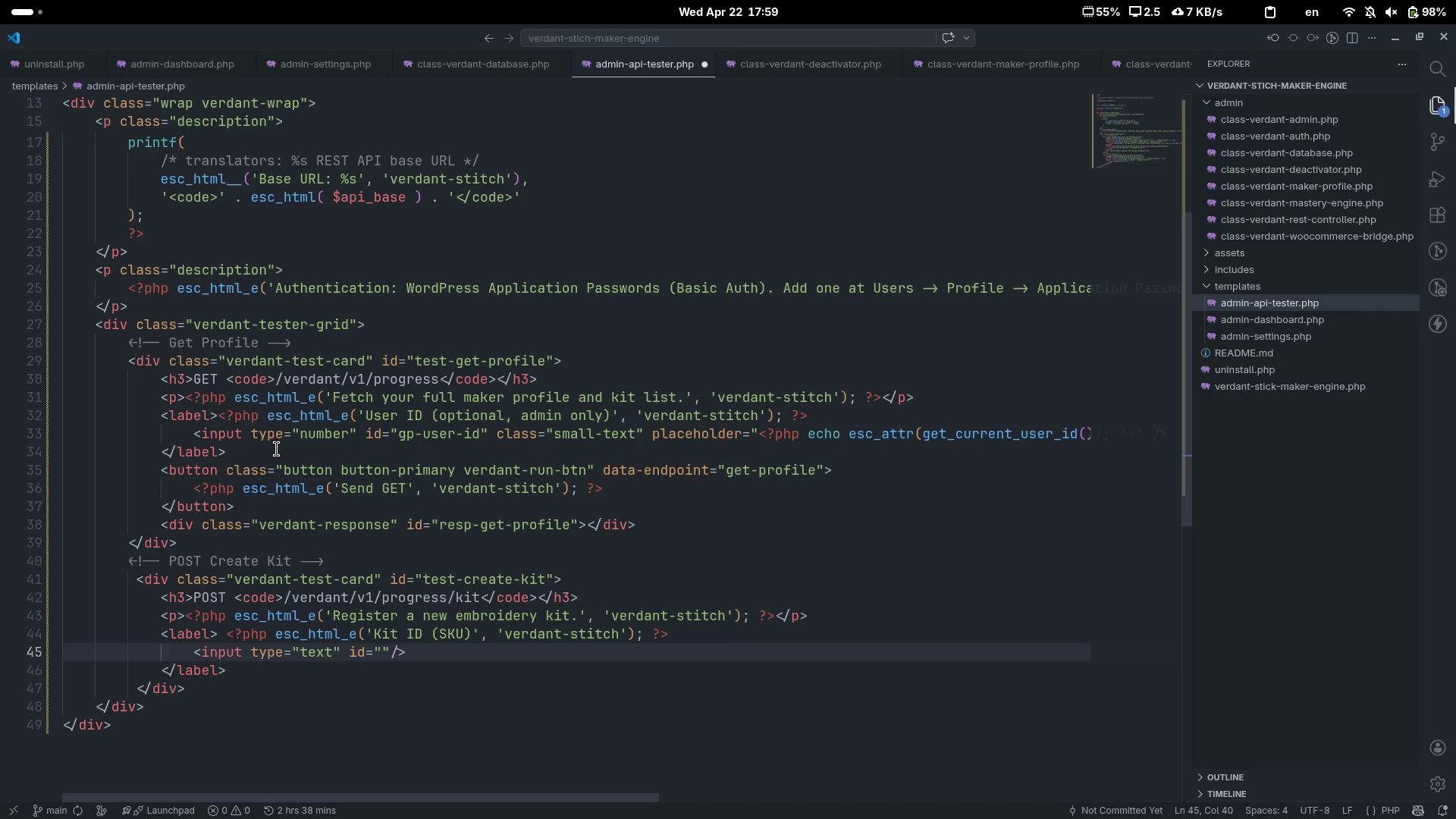 
type(ck-kit-id)
 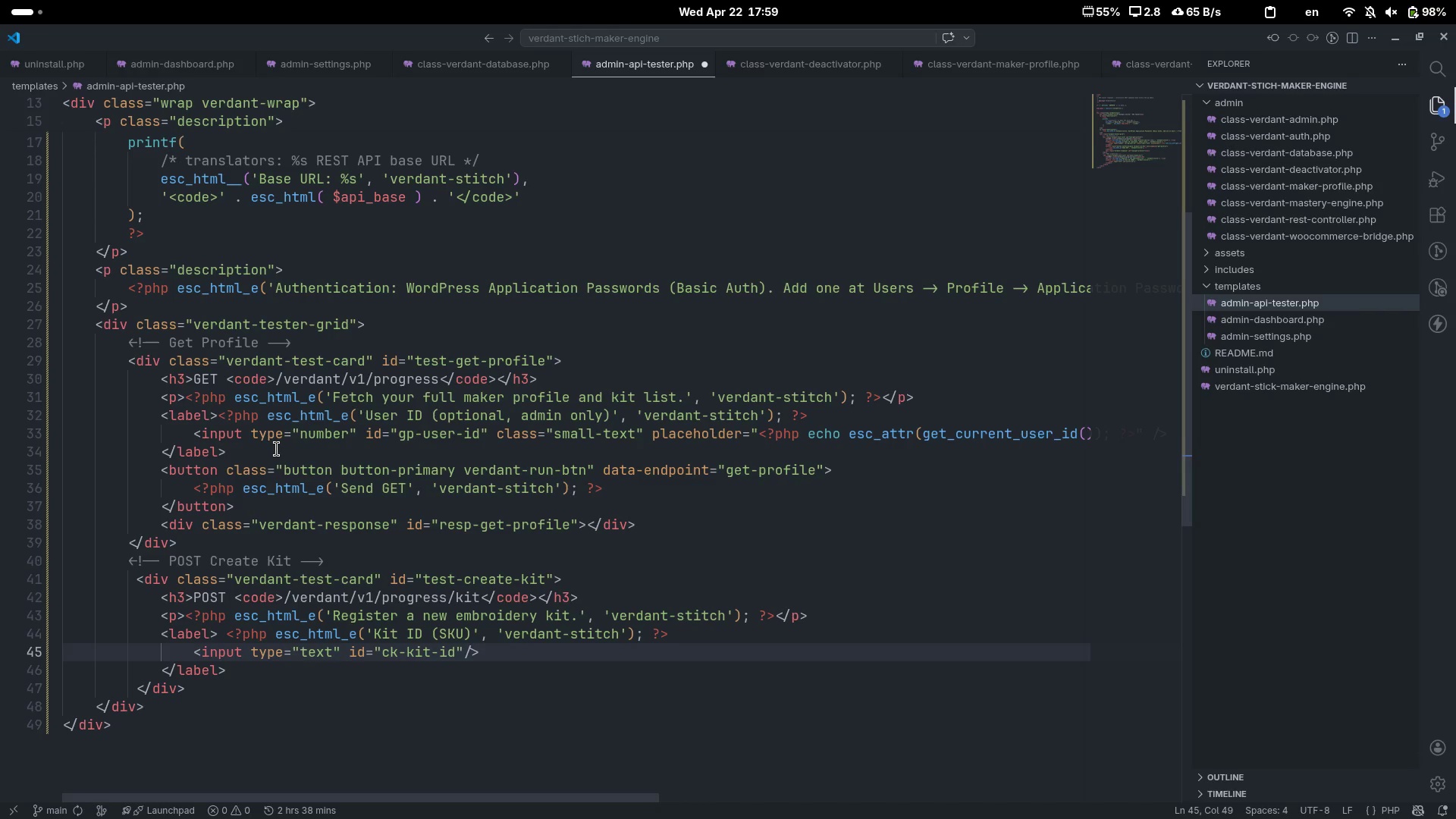 
key(ArrowRight)
 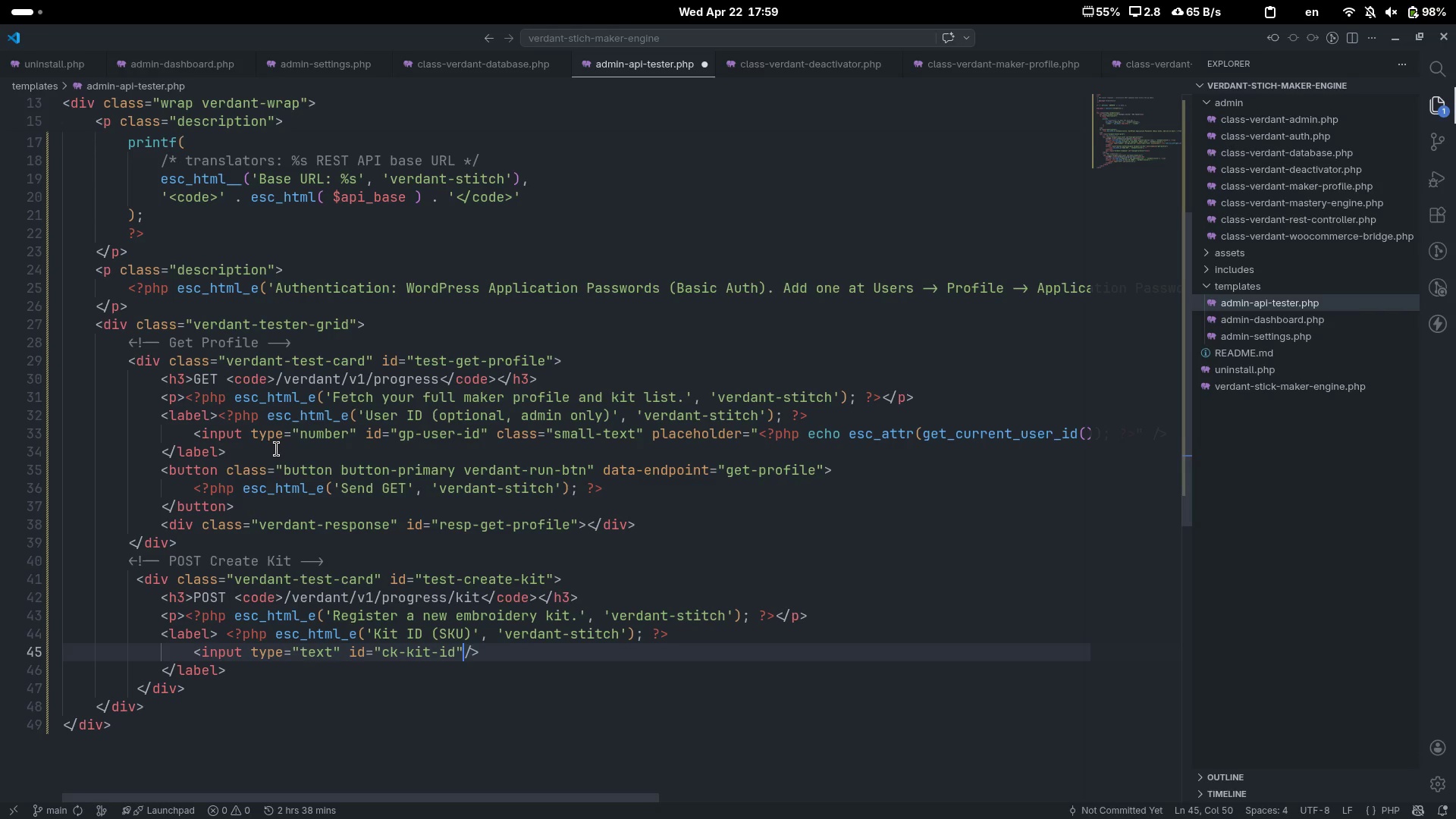 
type( class="")
 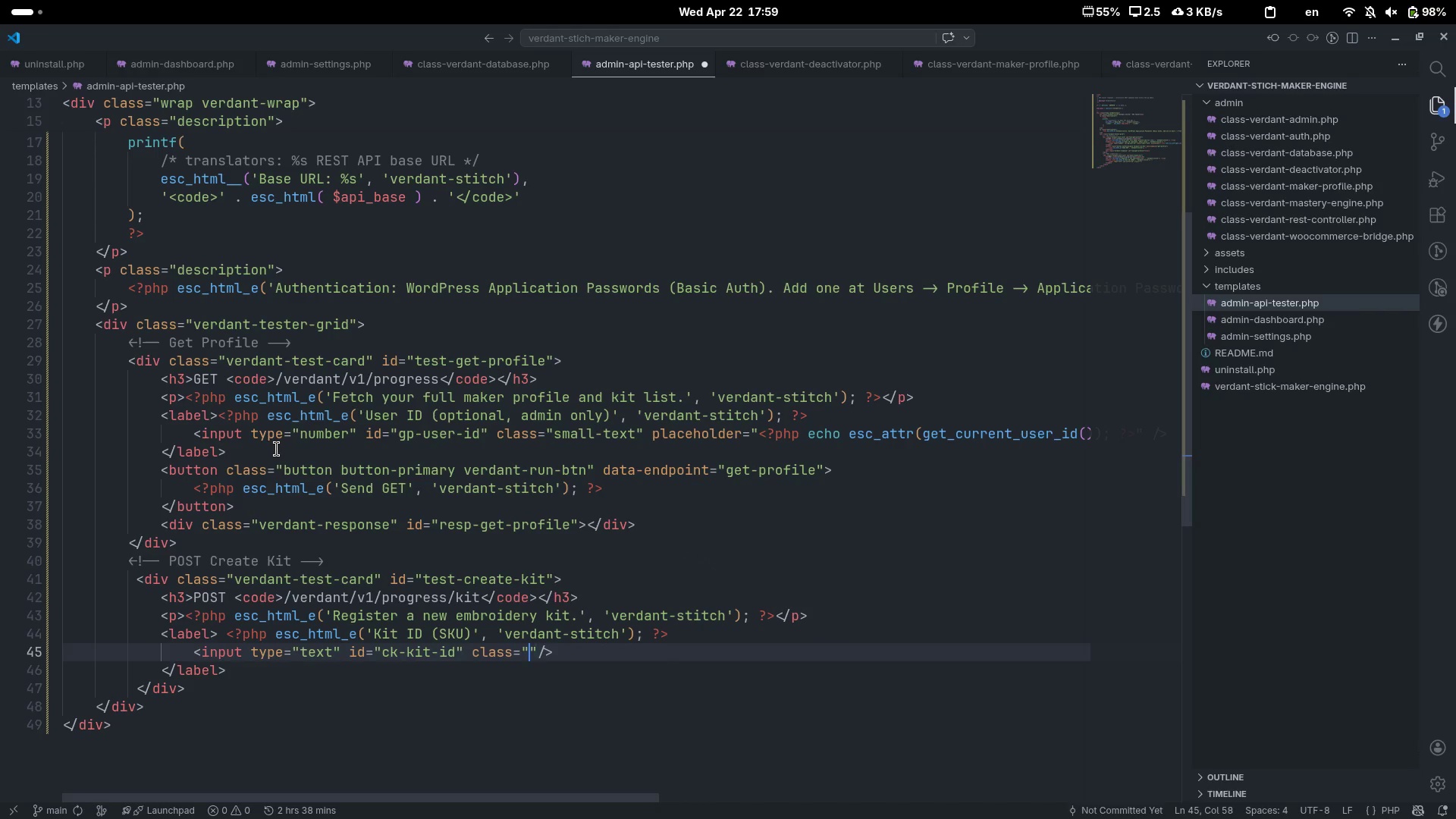 
 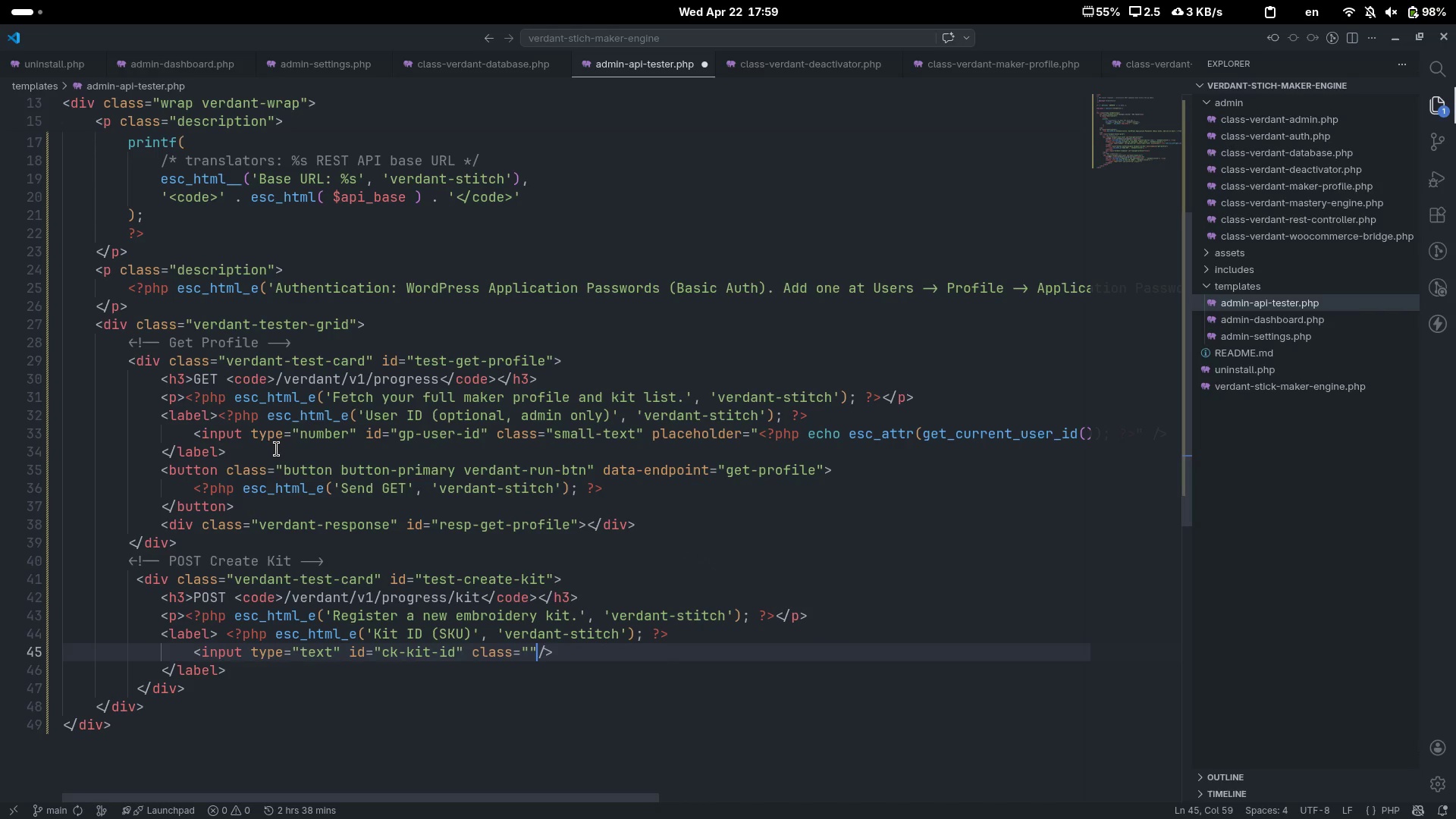 
key(ArrowLeft)
 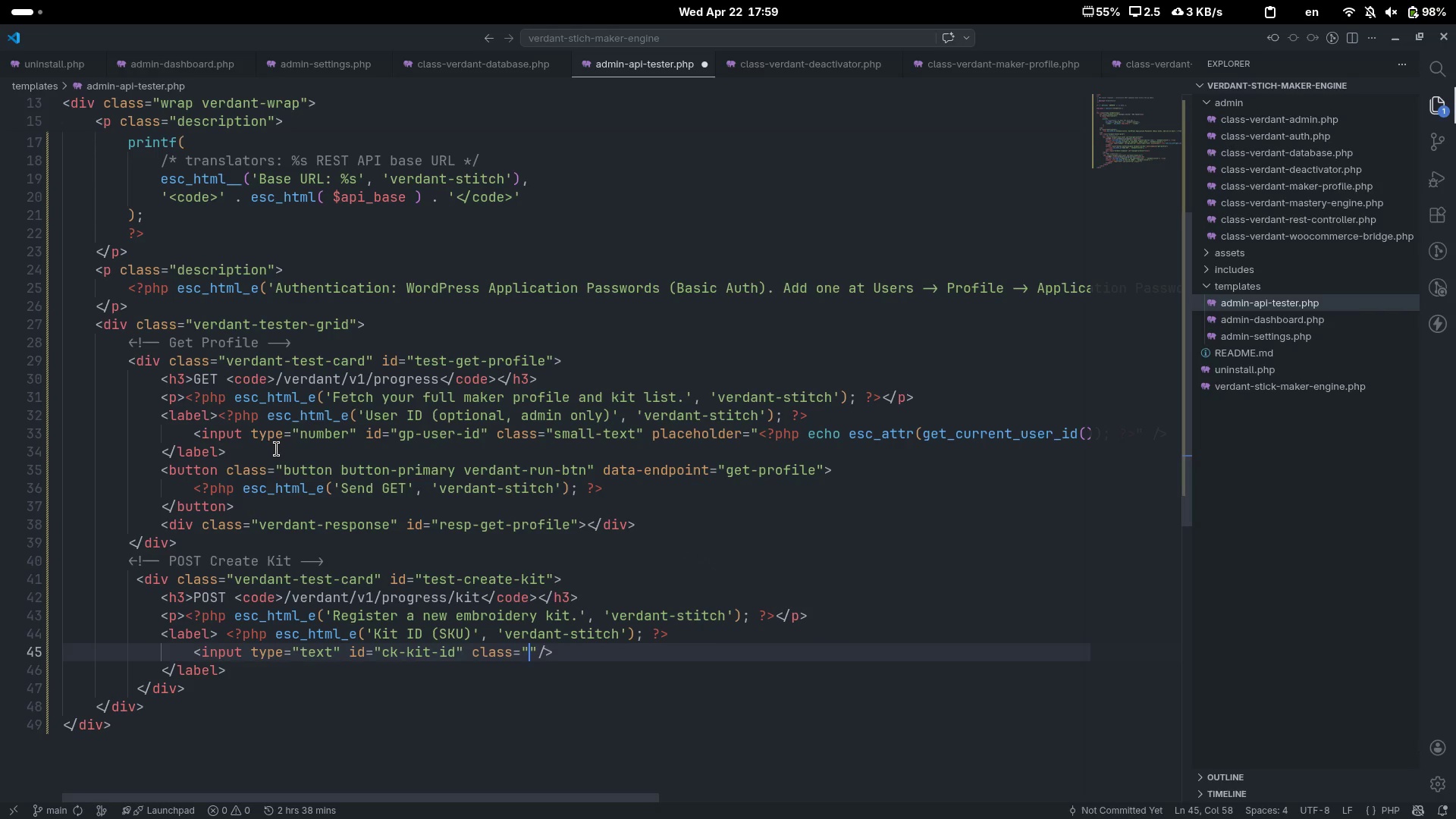 
type(regular-text value)
 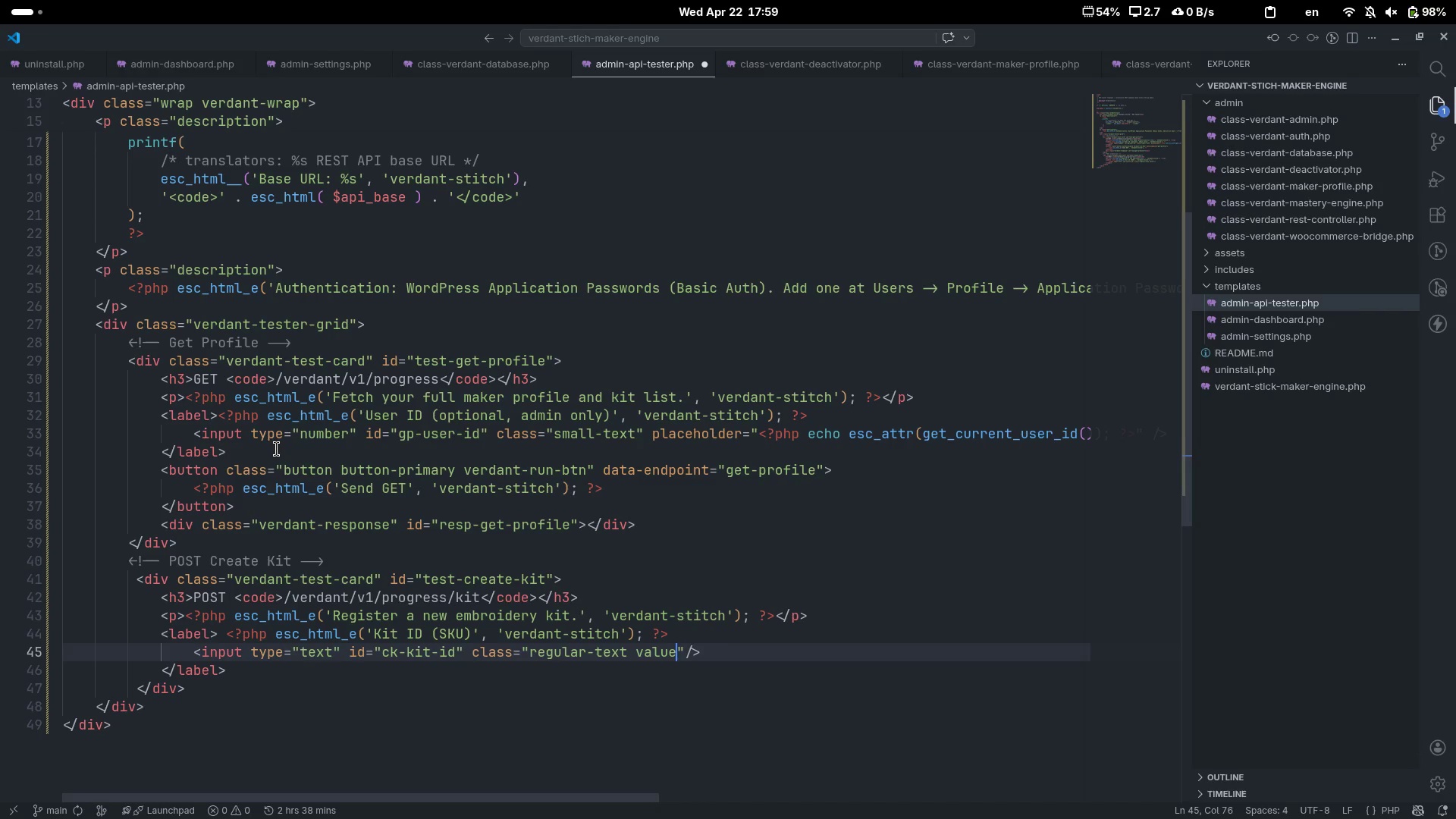 
key(Control+Shift+ShiftLeft)
 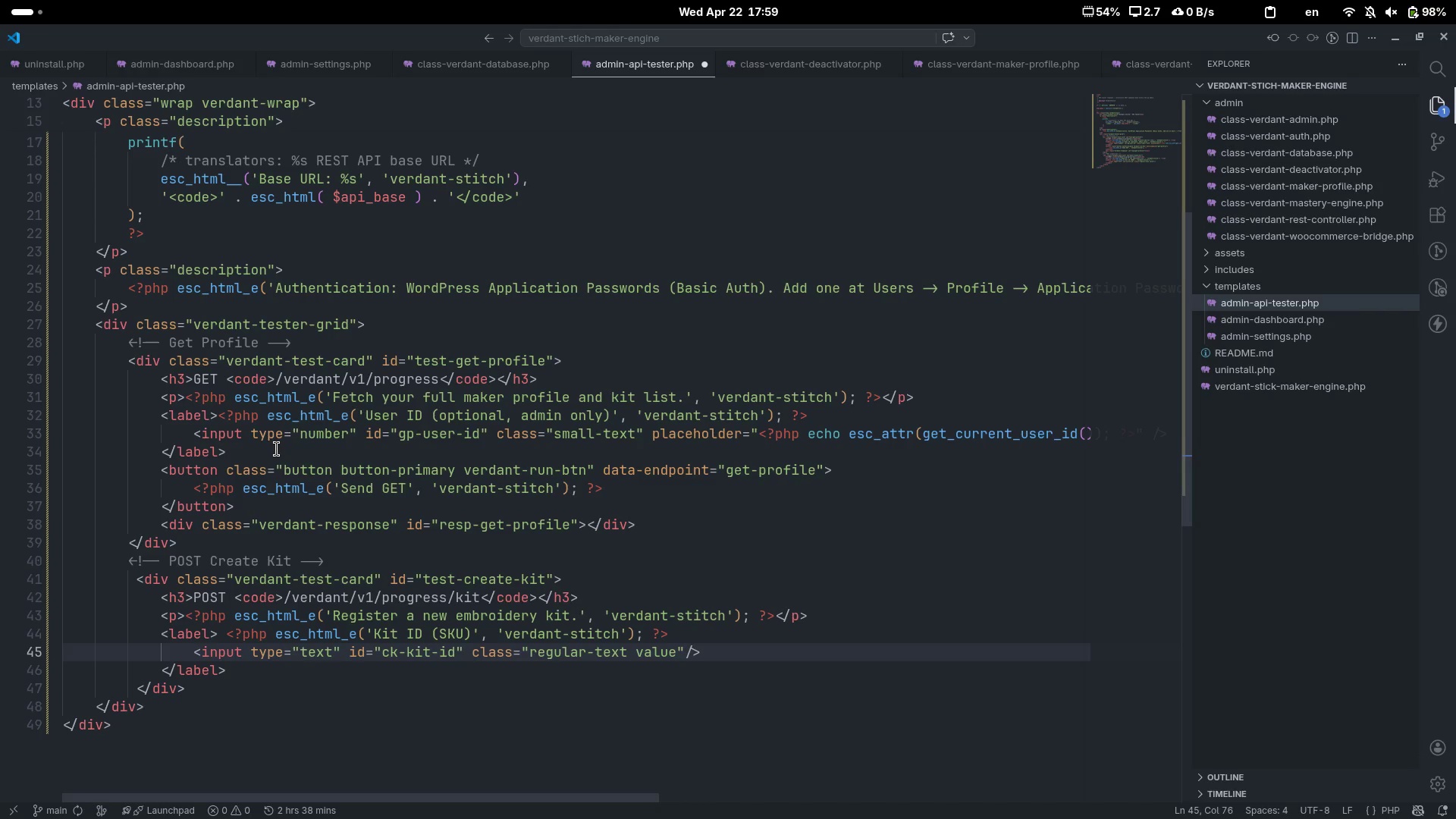 
key(Control+Shift+ArrowLeft)
 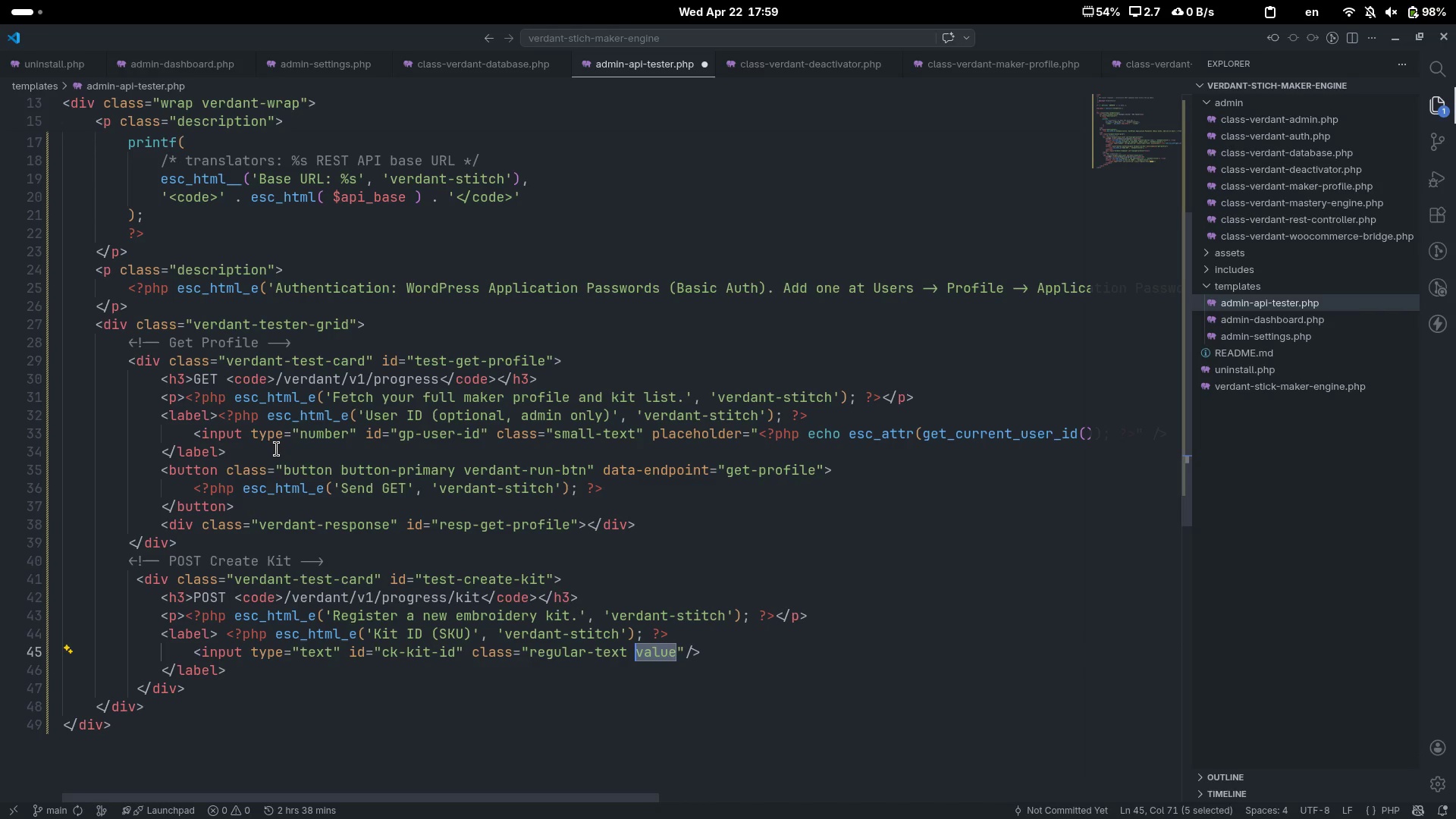 
key(Backspace)
 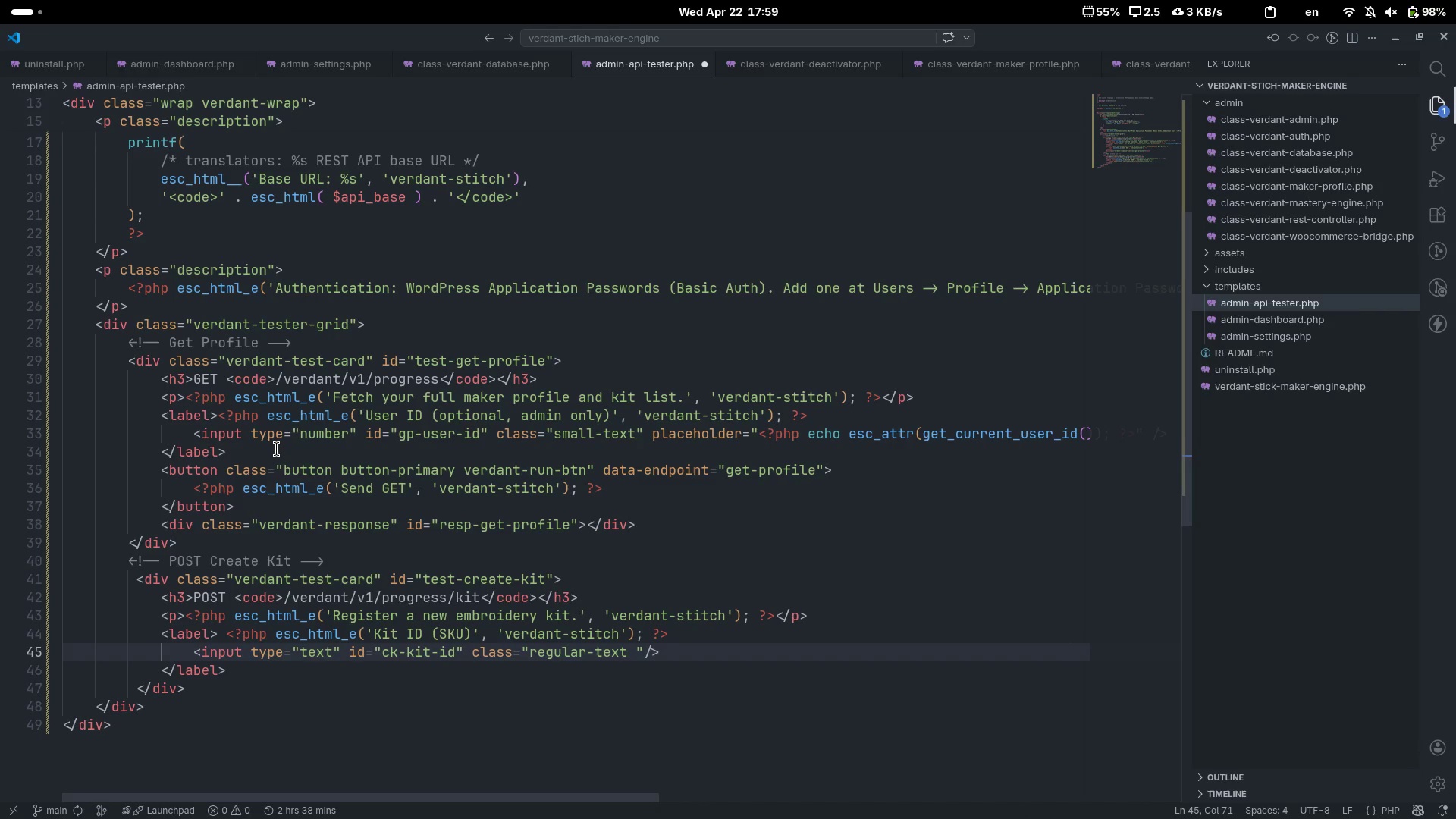 
key(Control+Z)
 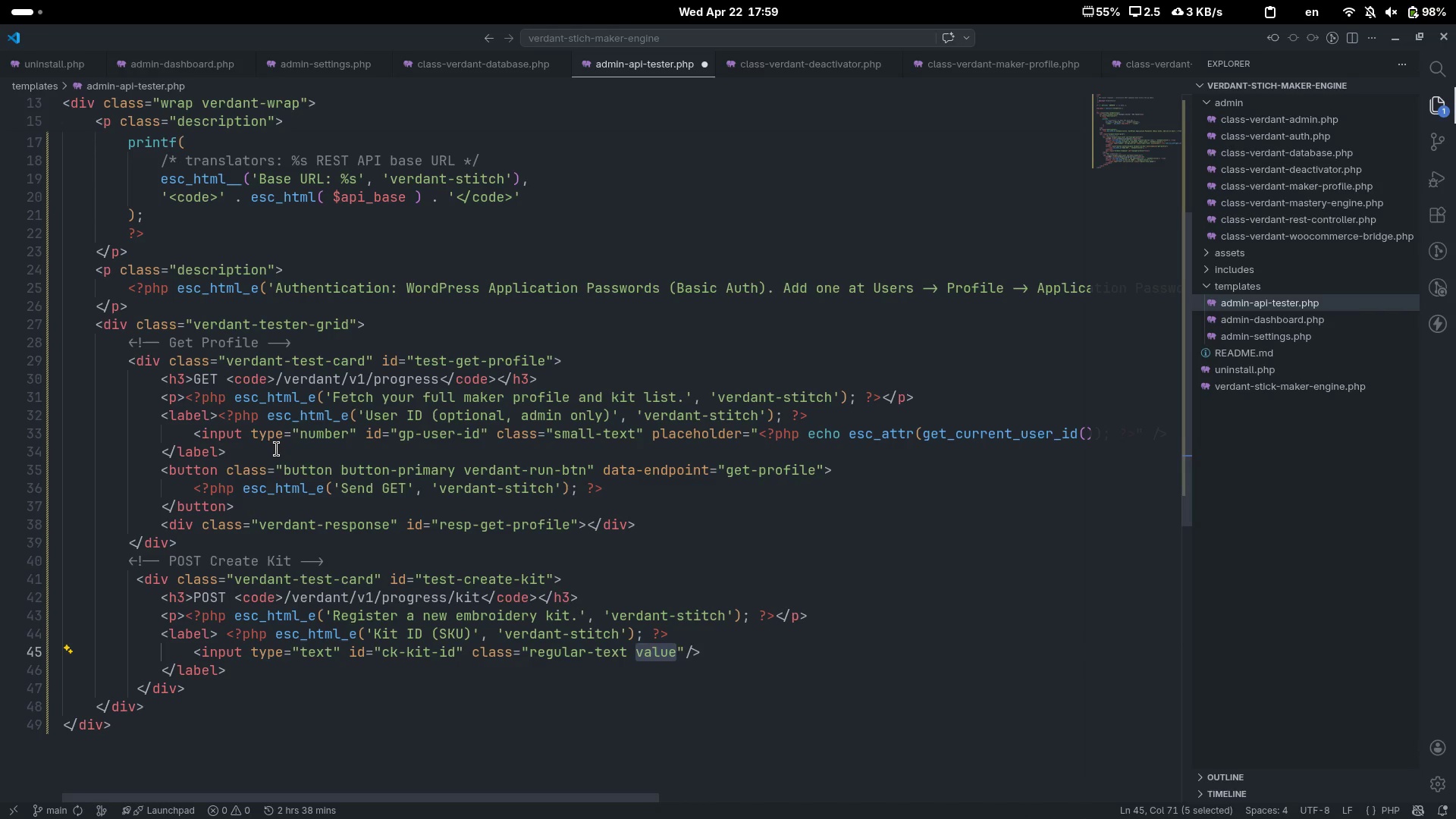 
key(Control+X)
 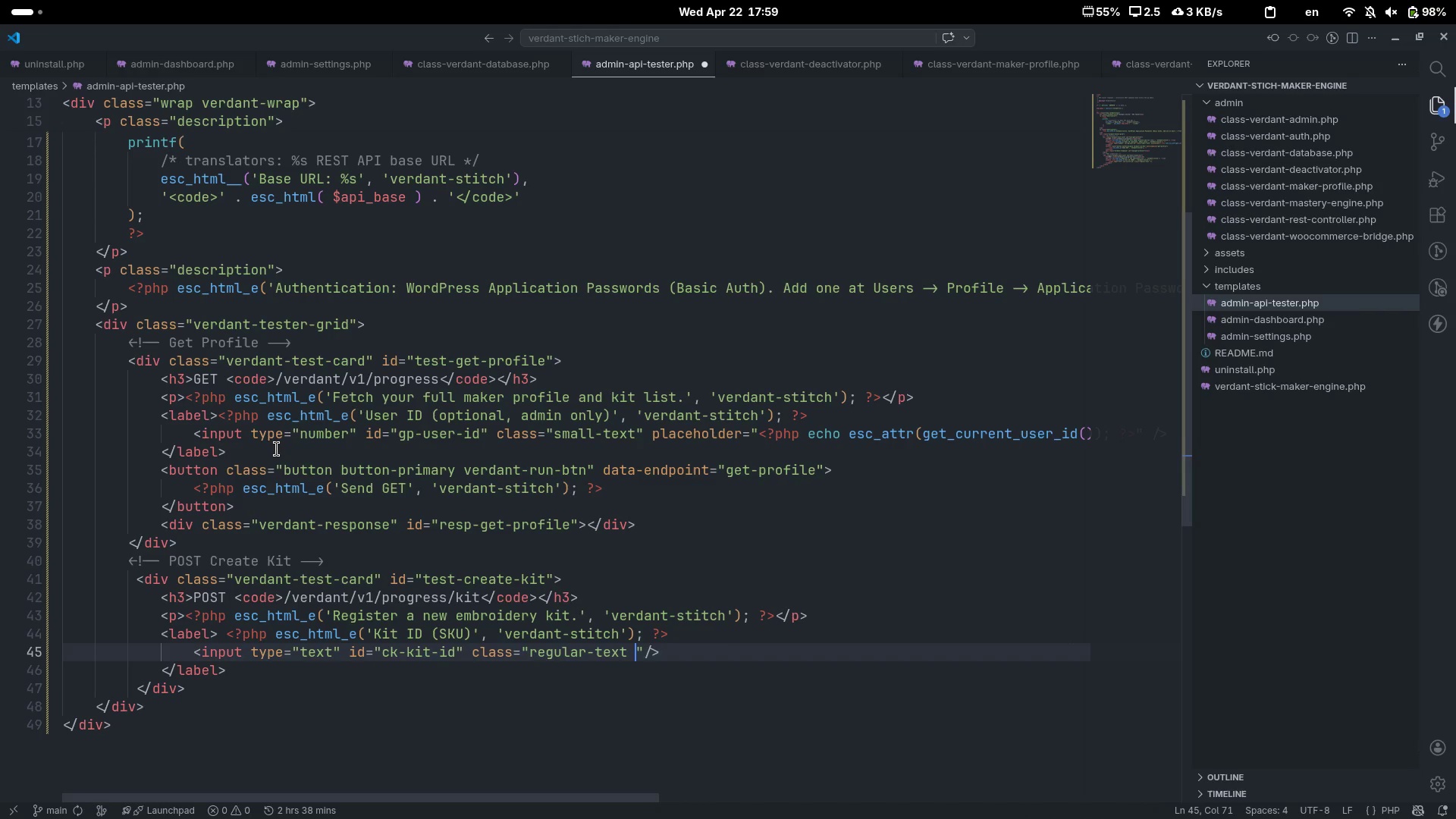 
key(Backspace)
 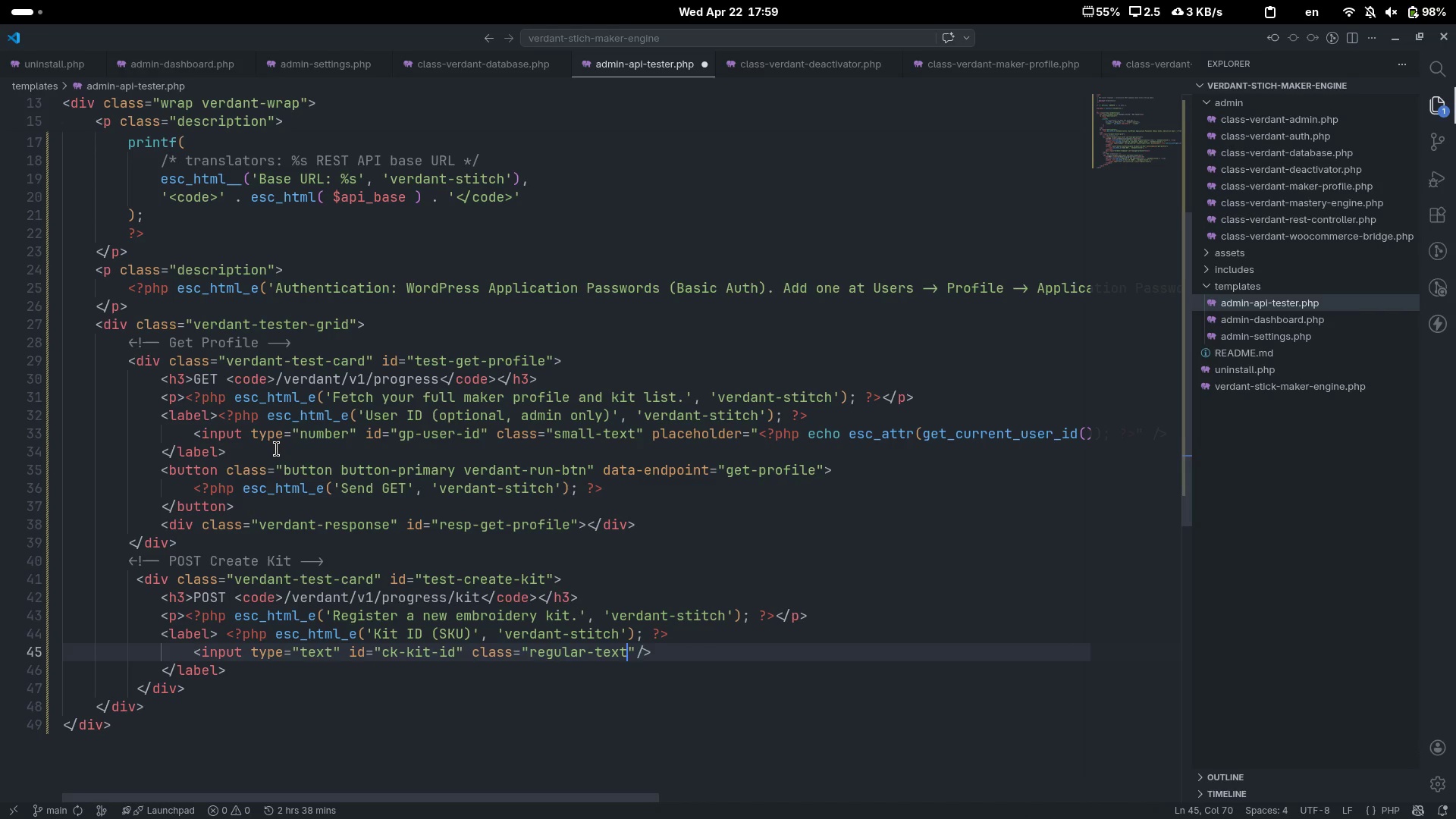 
key(ArrowRight)
 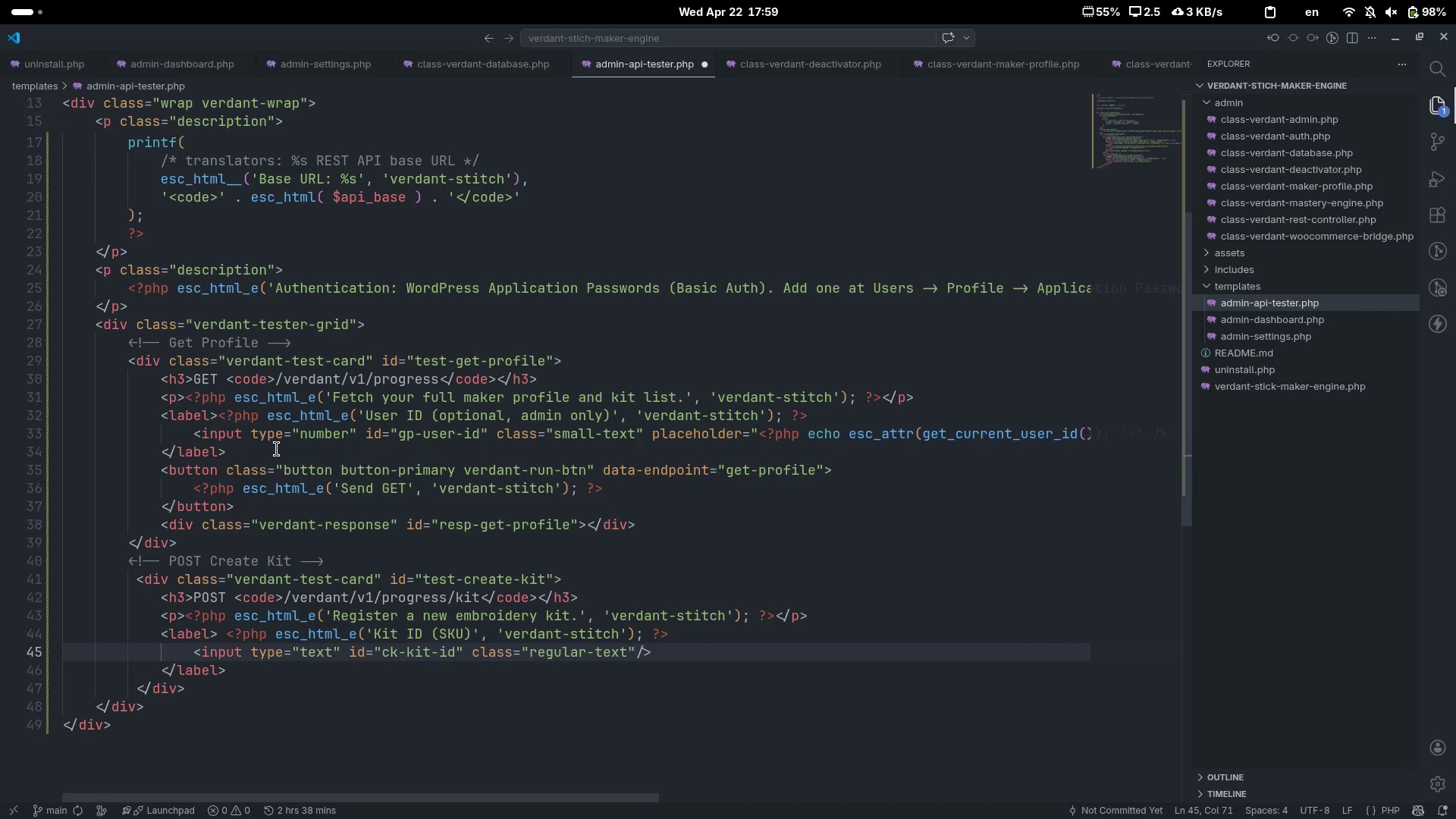 
key(Space)
 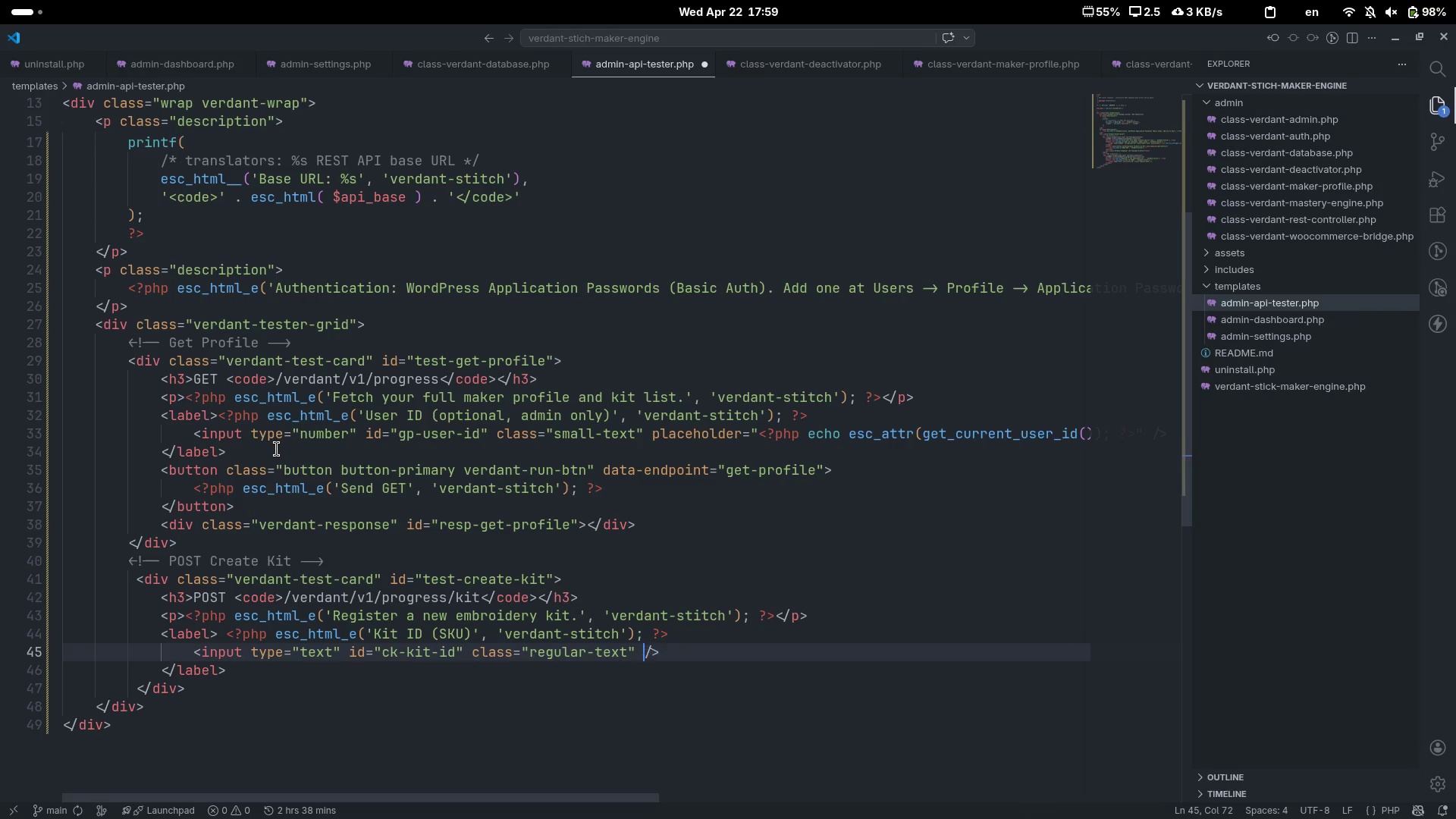 
key(Control+ControlLeft)
 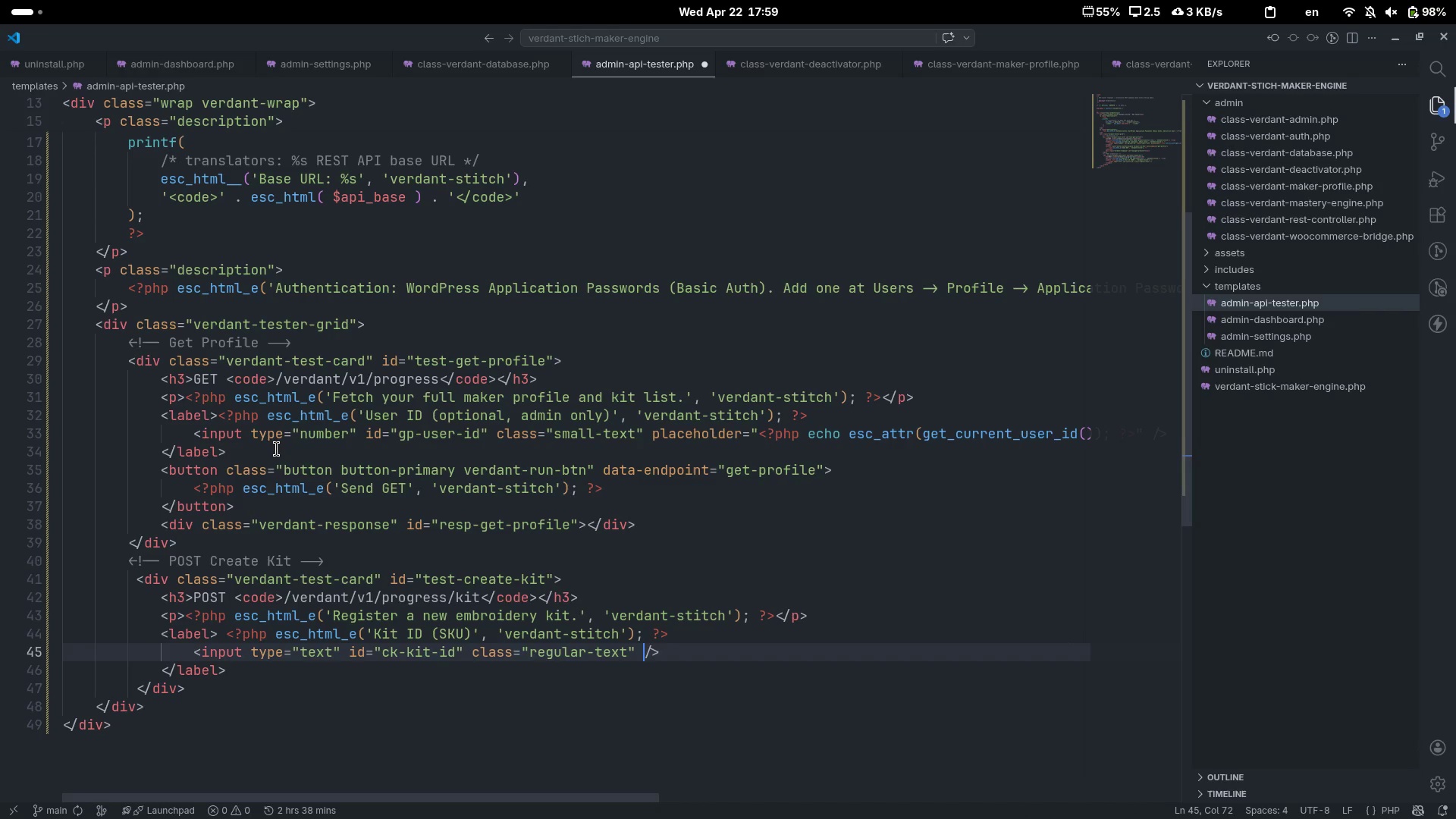 
key(Control+V)
 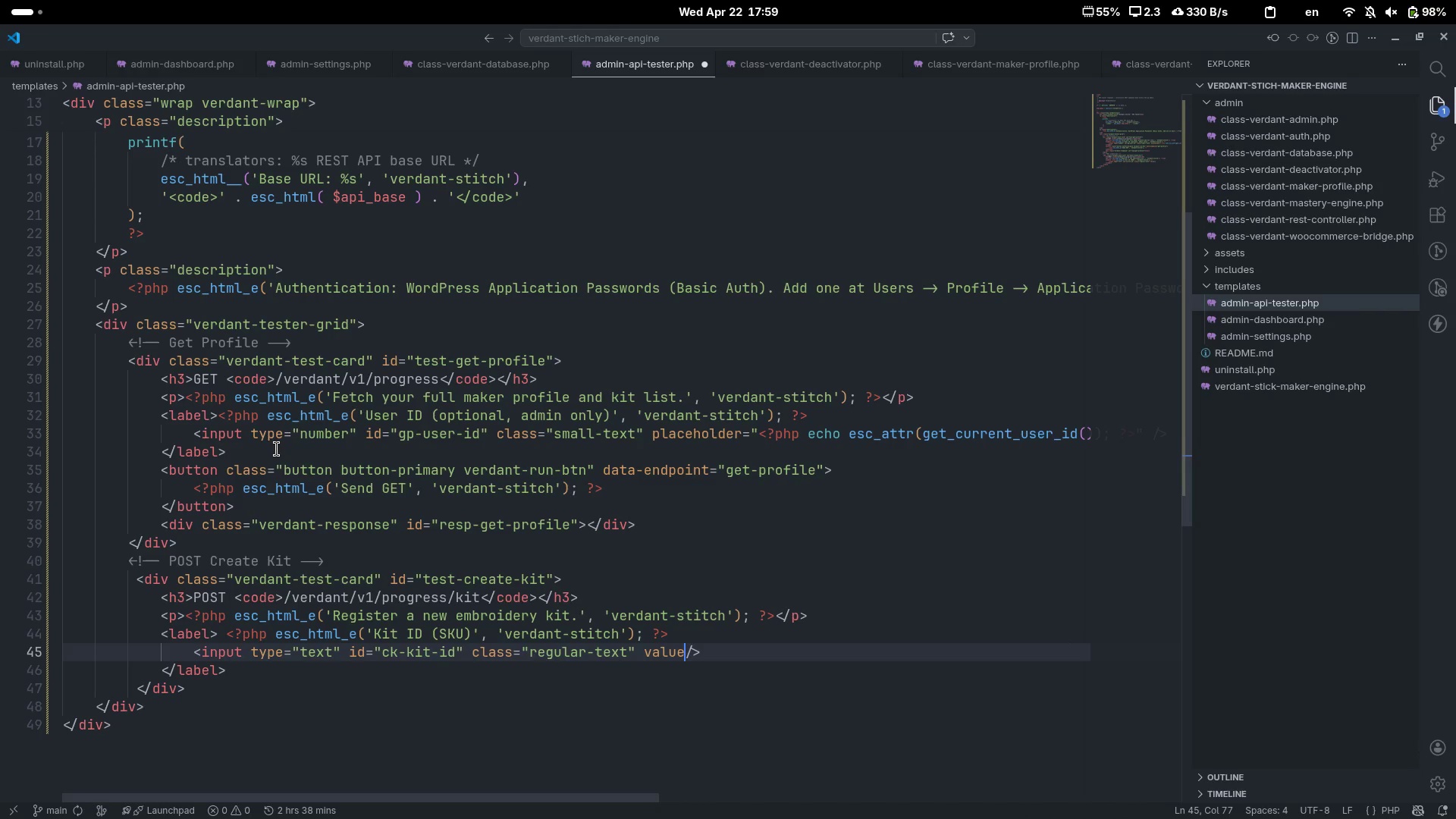 
key(Equal)
 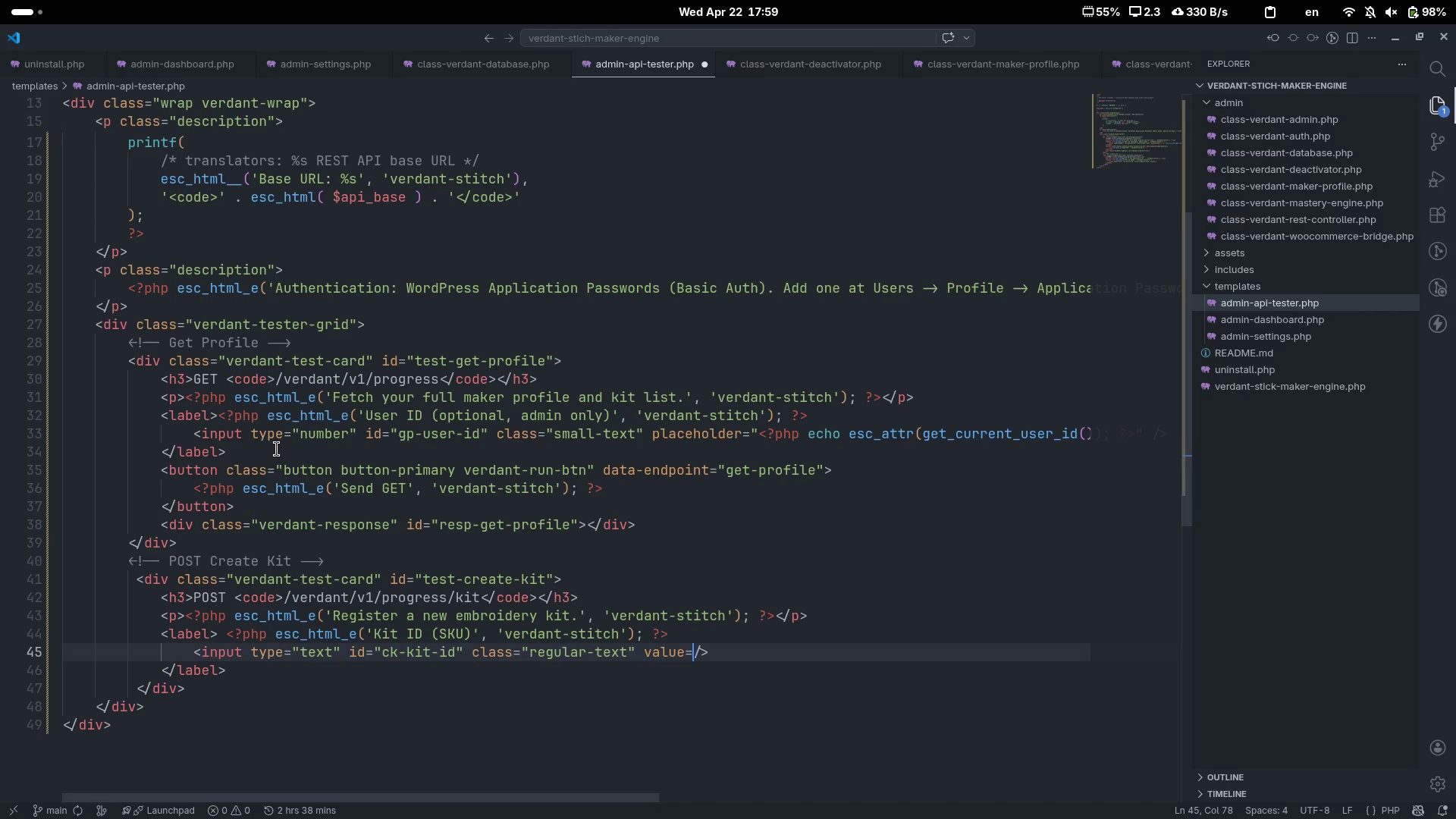 
key(Shift+Quote)
 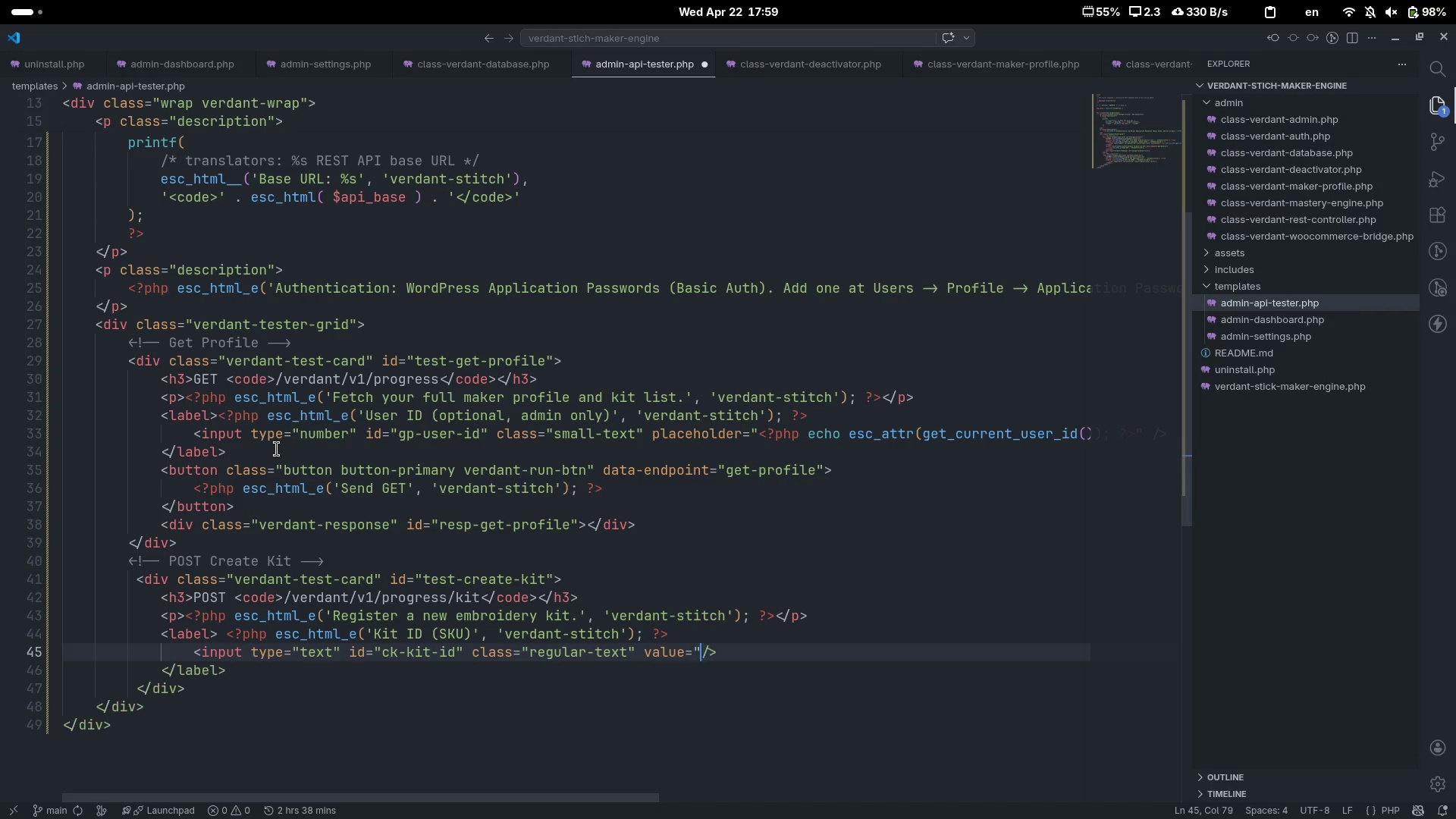 
key(Shift+Quote)
 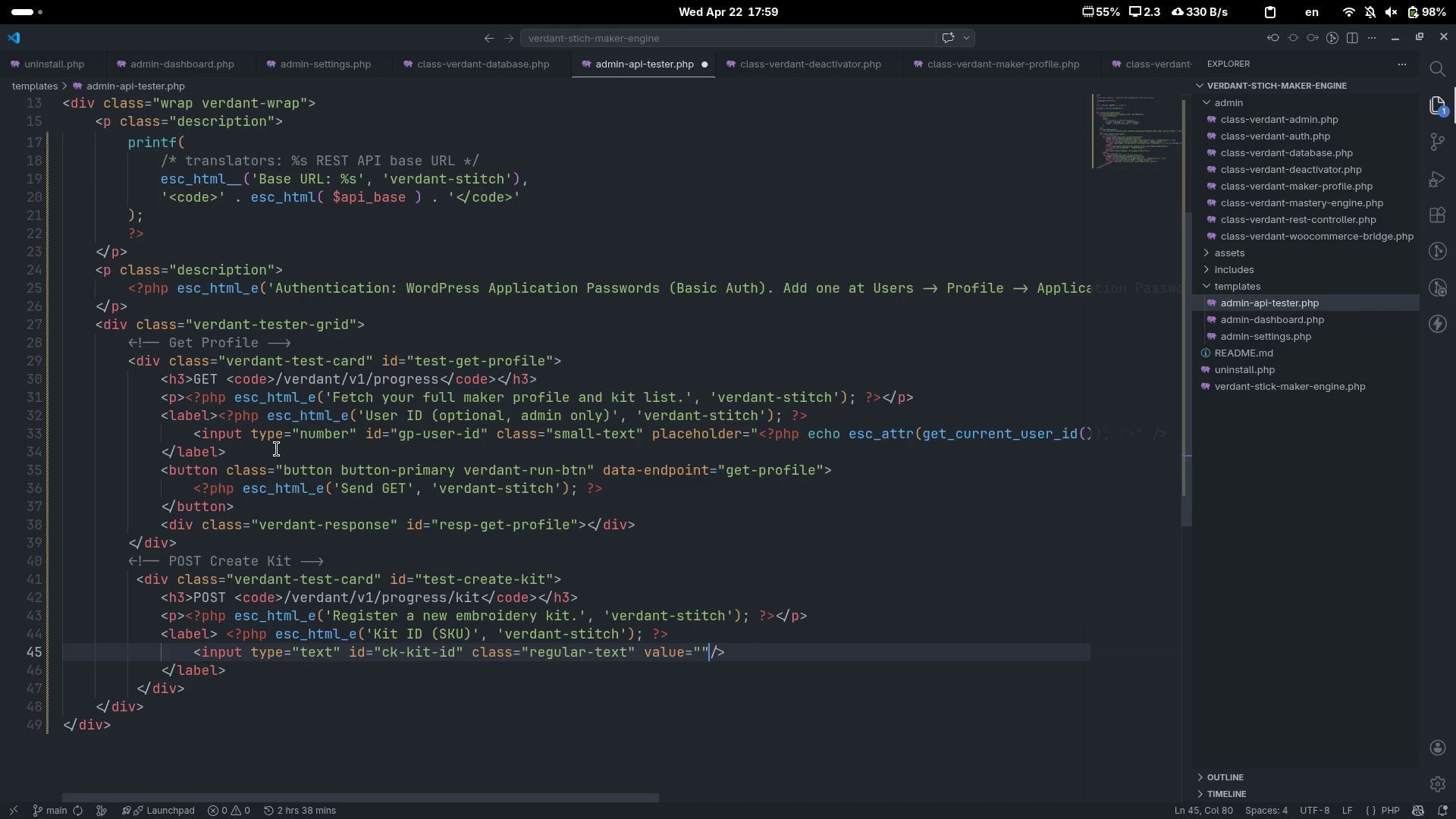 
key(ArrowLeft)
 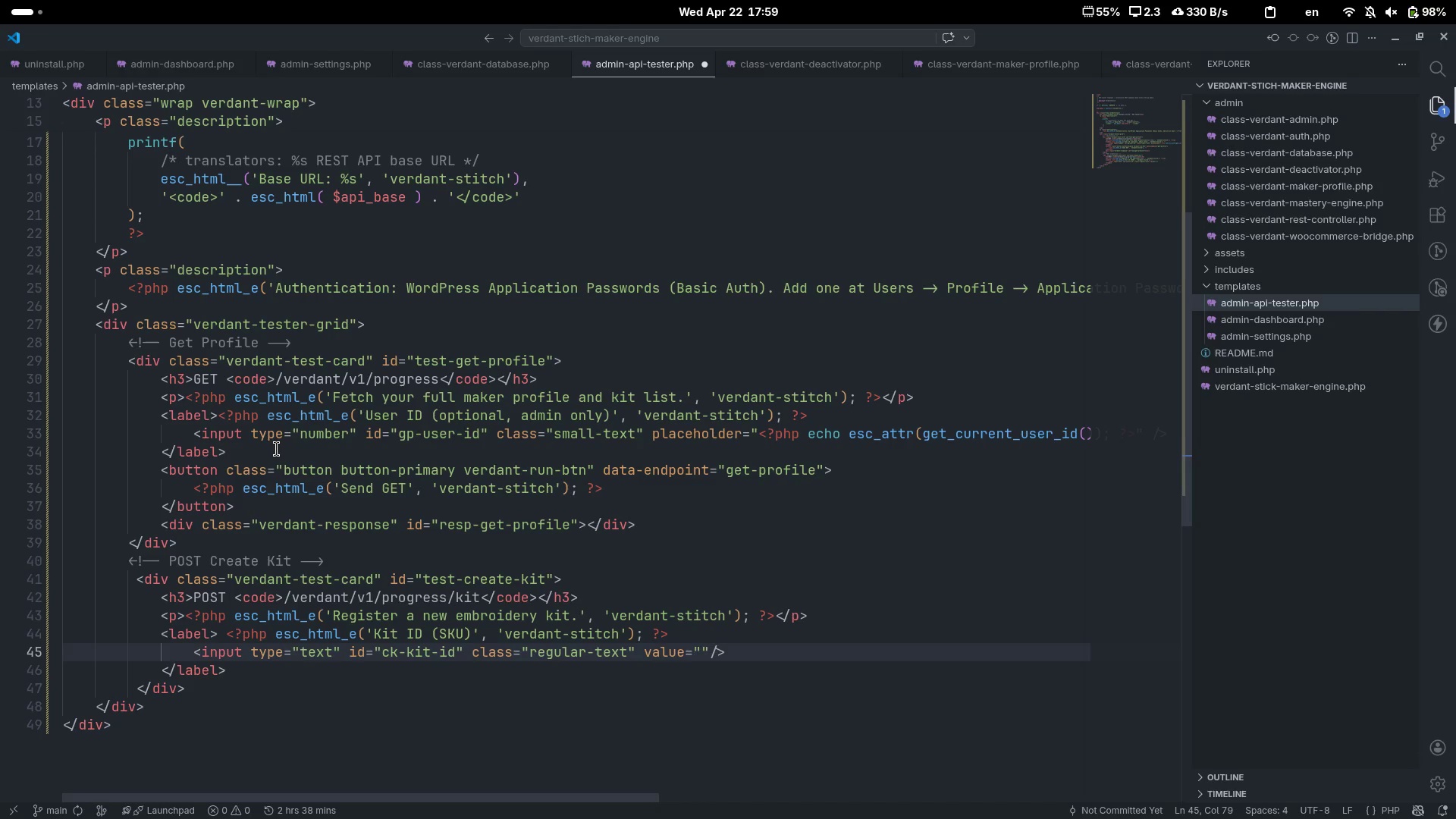 
type(OS)
key(Backspace)
key(Backspace)
type(VS-OCT-@)@%)
key(Backspace)
key(Backspace)
key(Backspace)
key(Backspace)
type(2025)
key(Backspace)
type(6)
 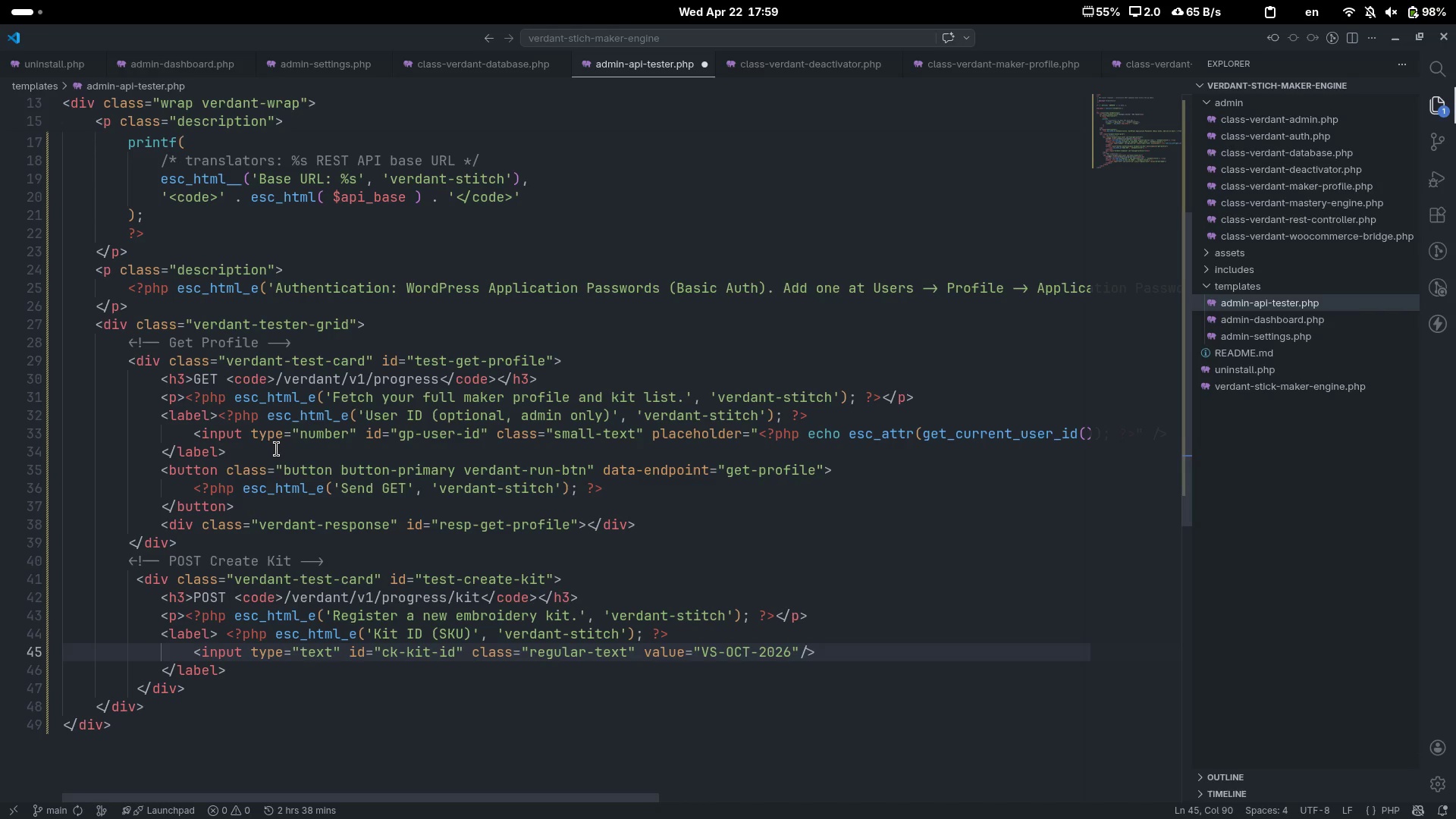 
key(ArrowLeft)
 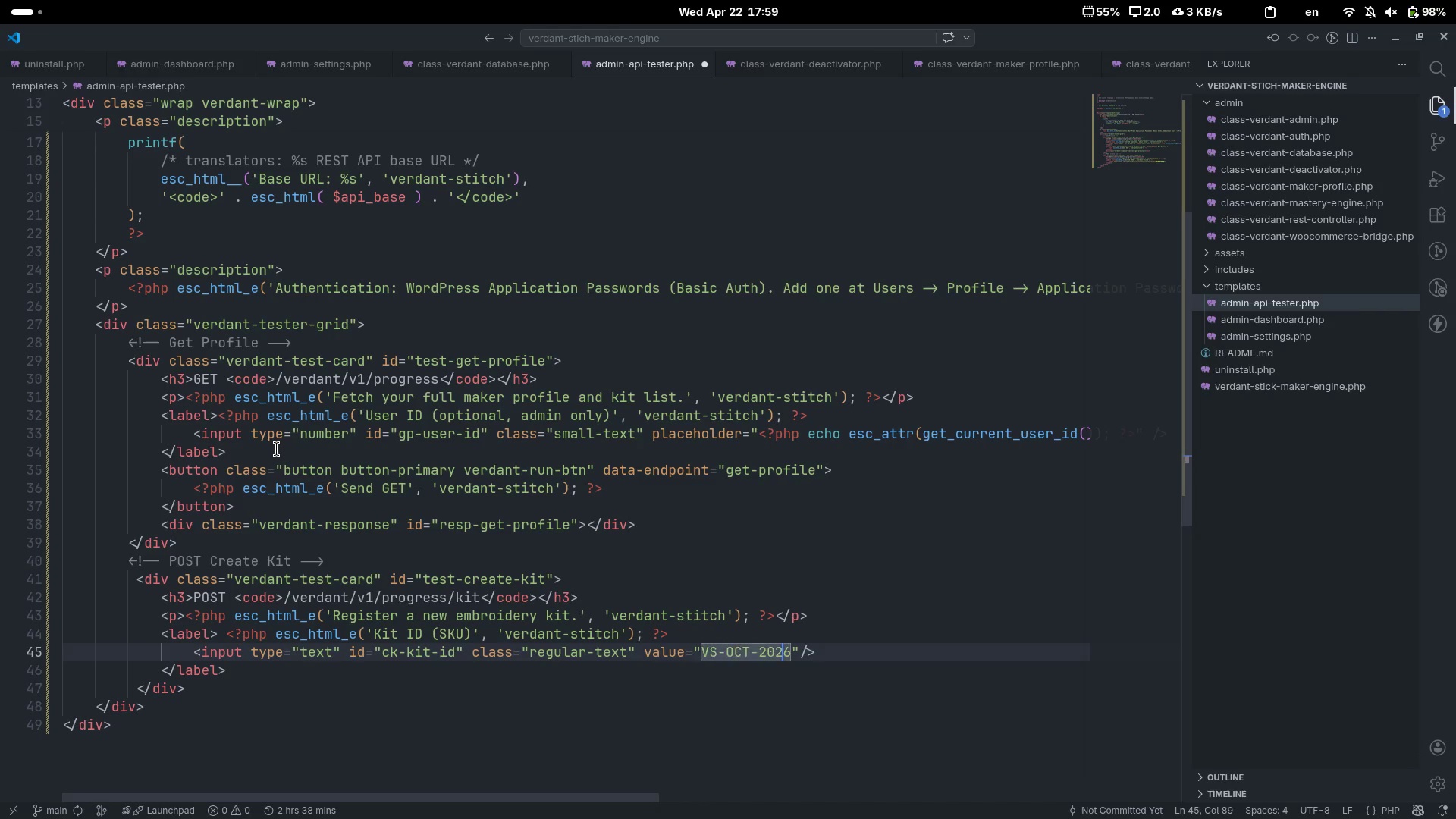 
hold_key(key=ArrowLeft, duration=0.57)
 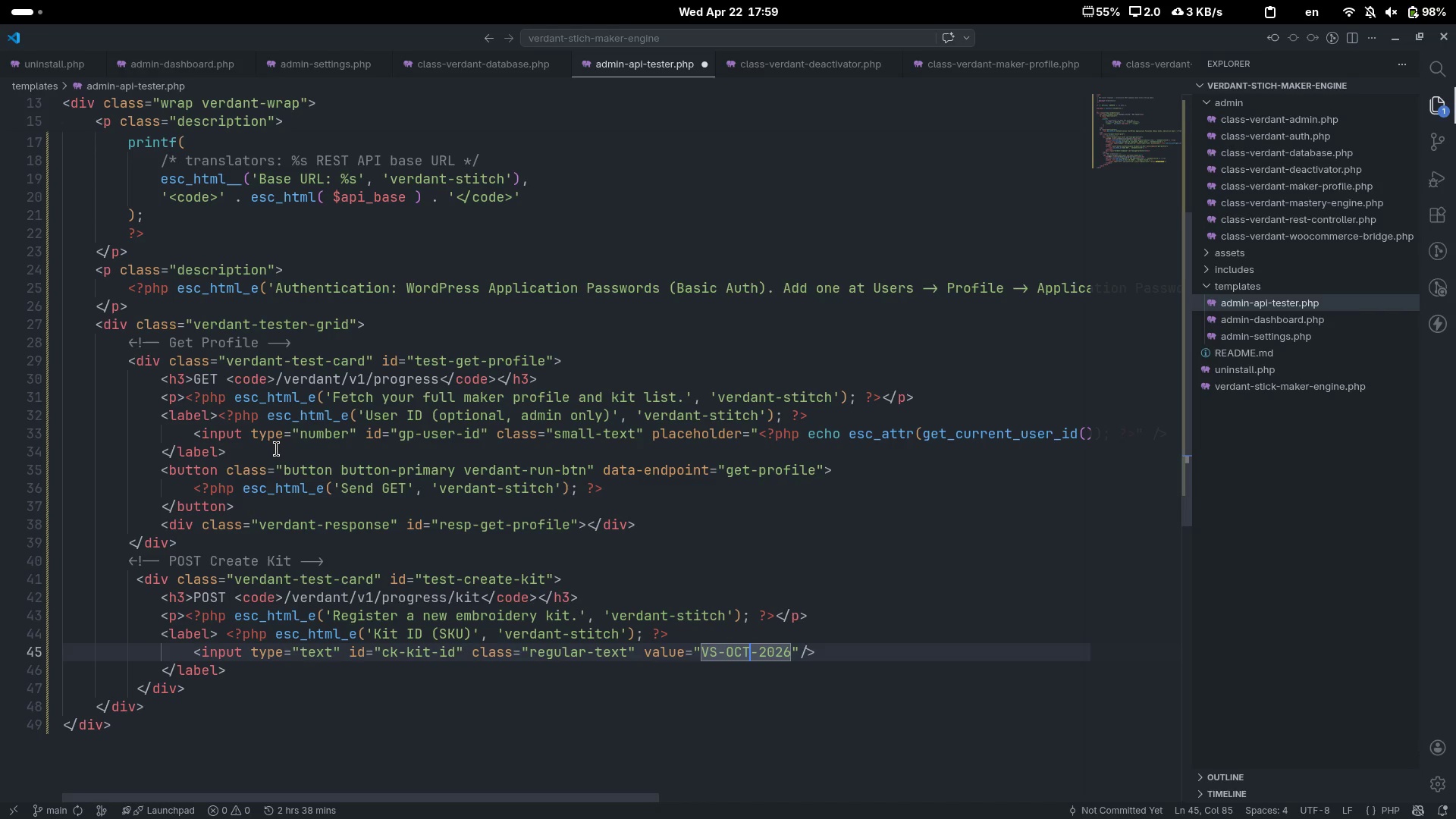 
key(Control+ControlLeft)
 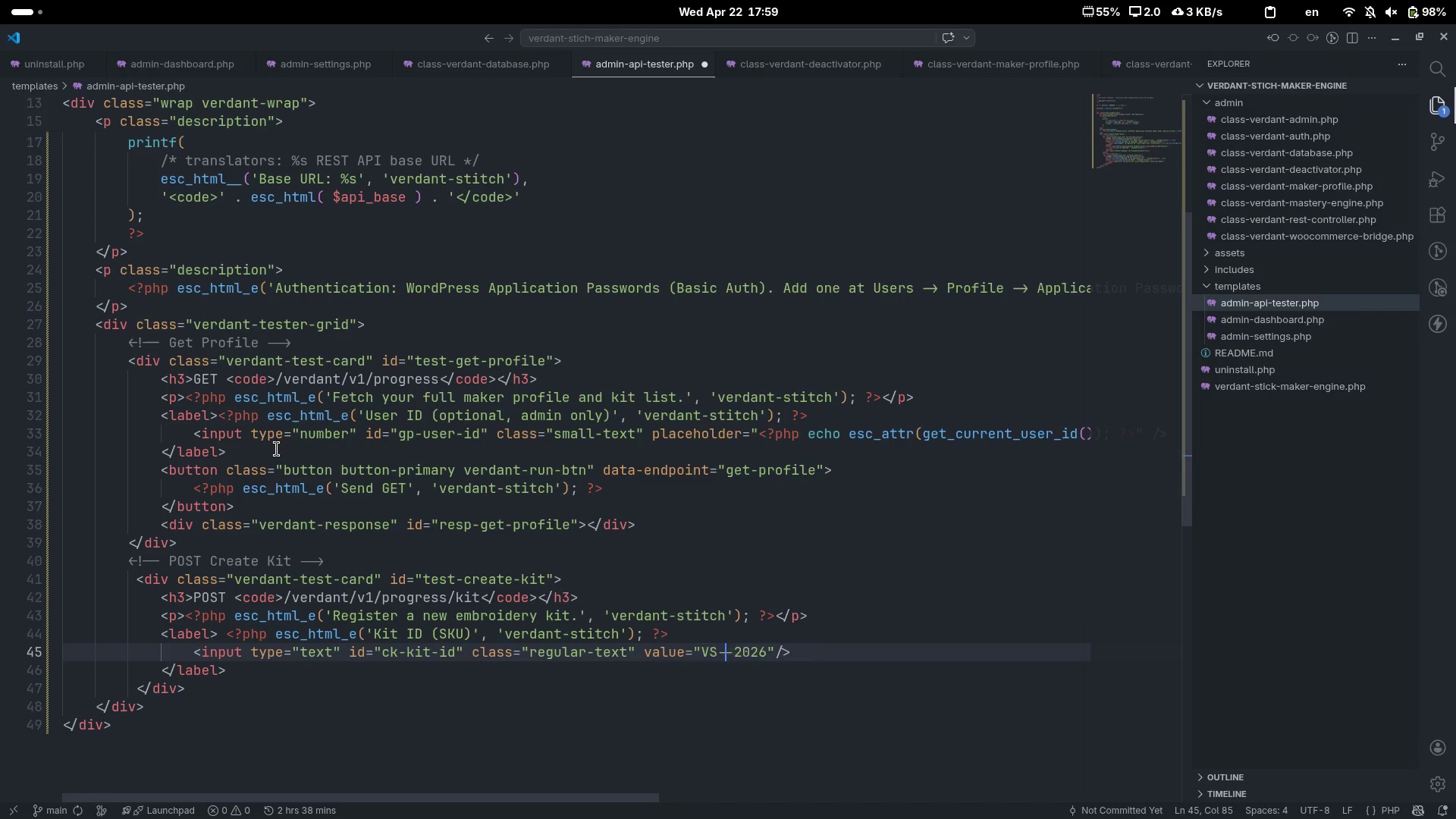 
key(Control+Backspace)
 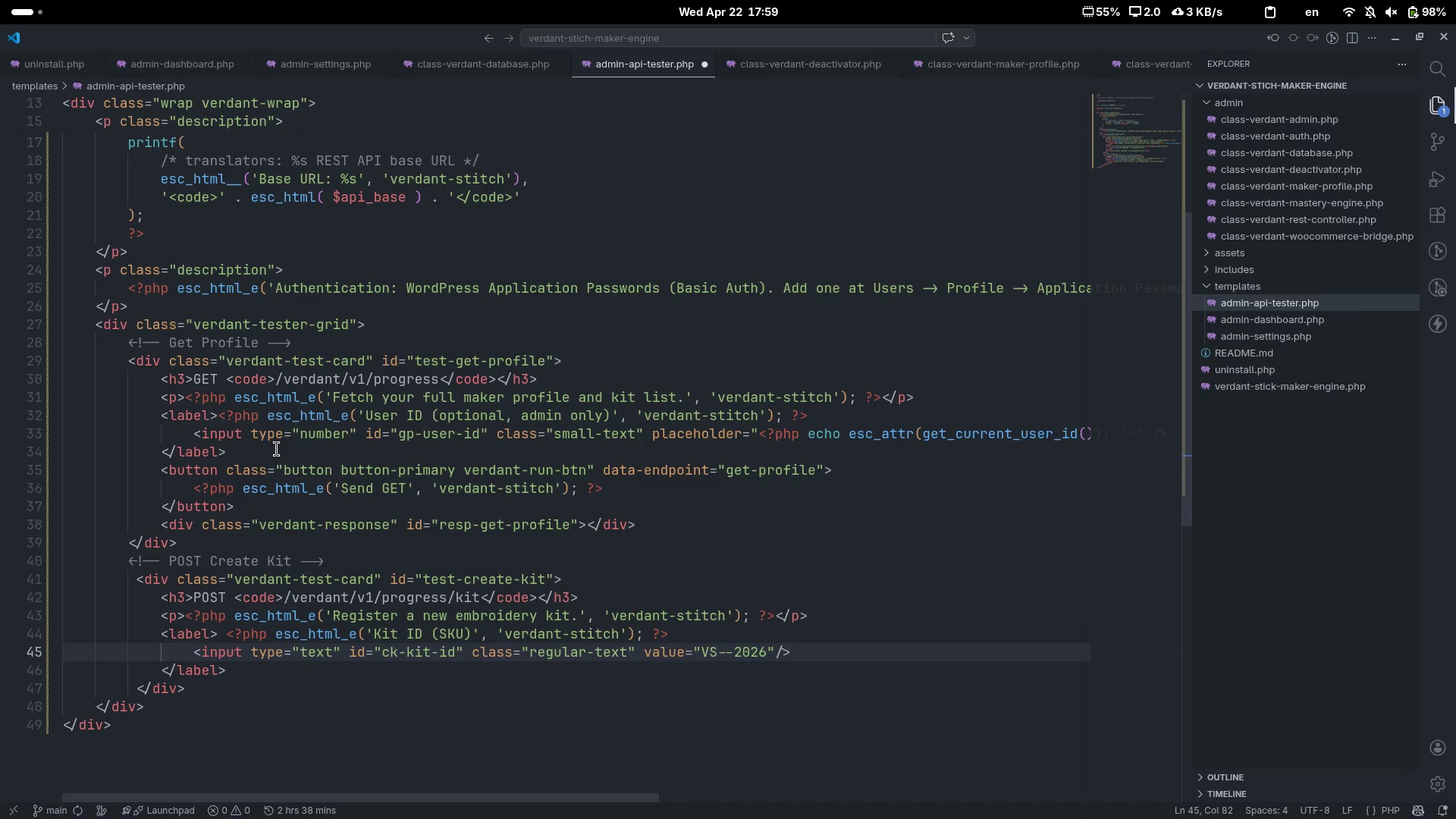 
type(APR)
 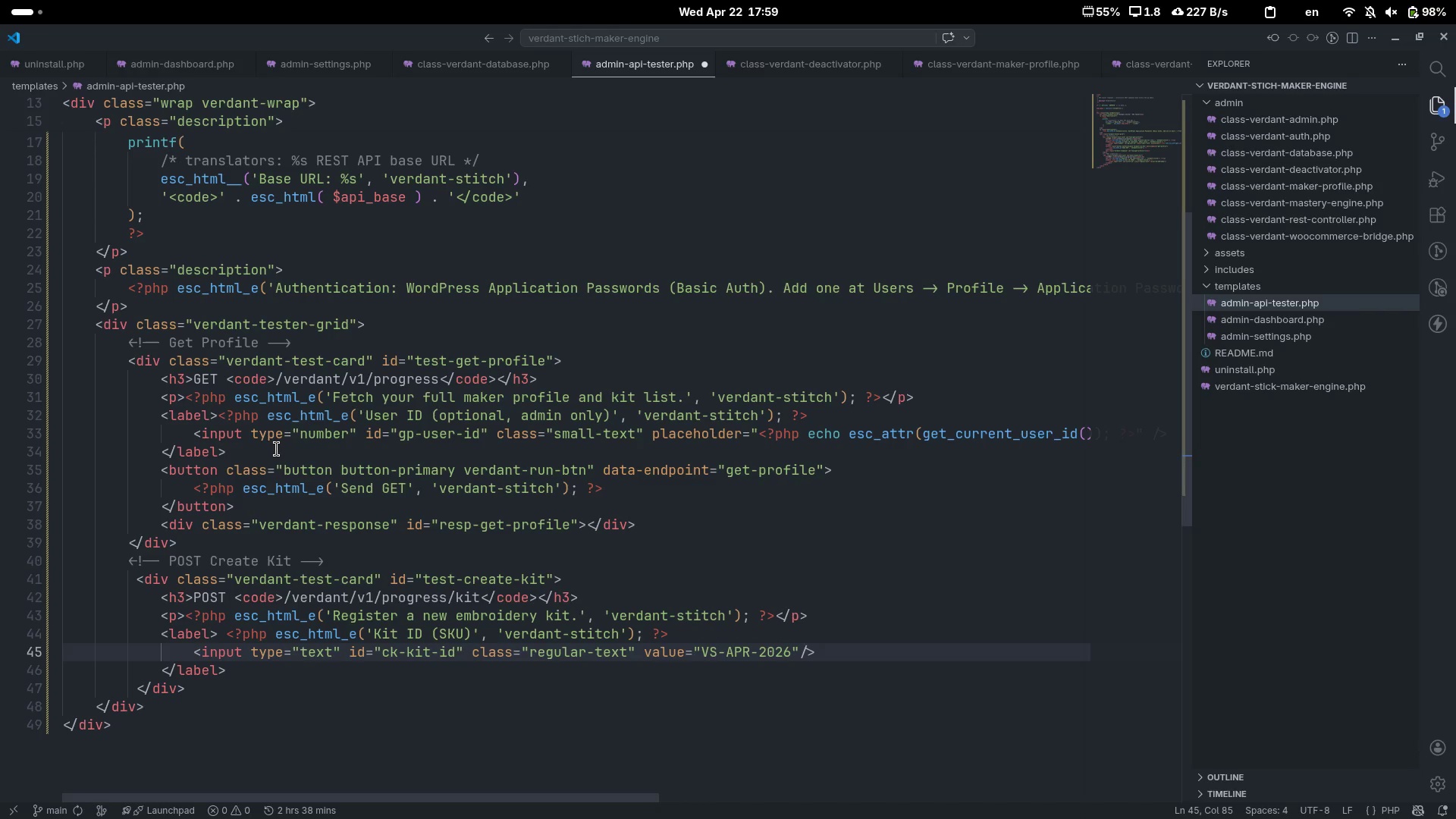 
key(ArrowDown)
 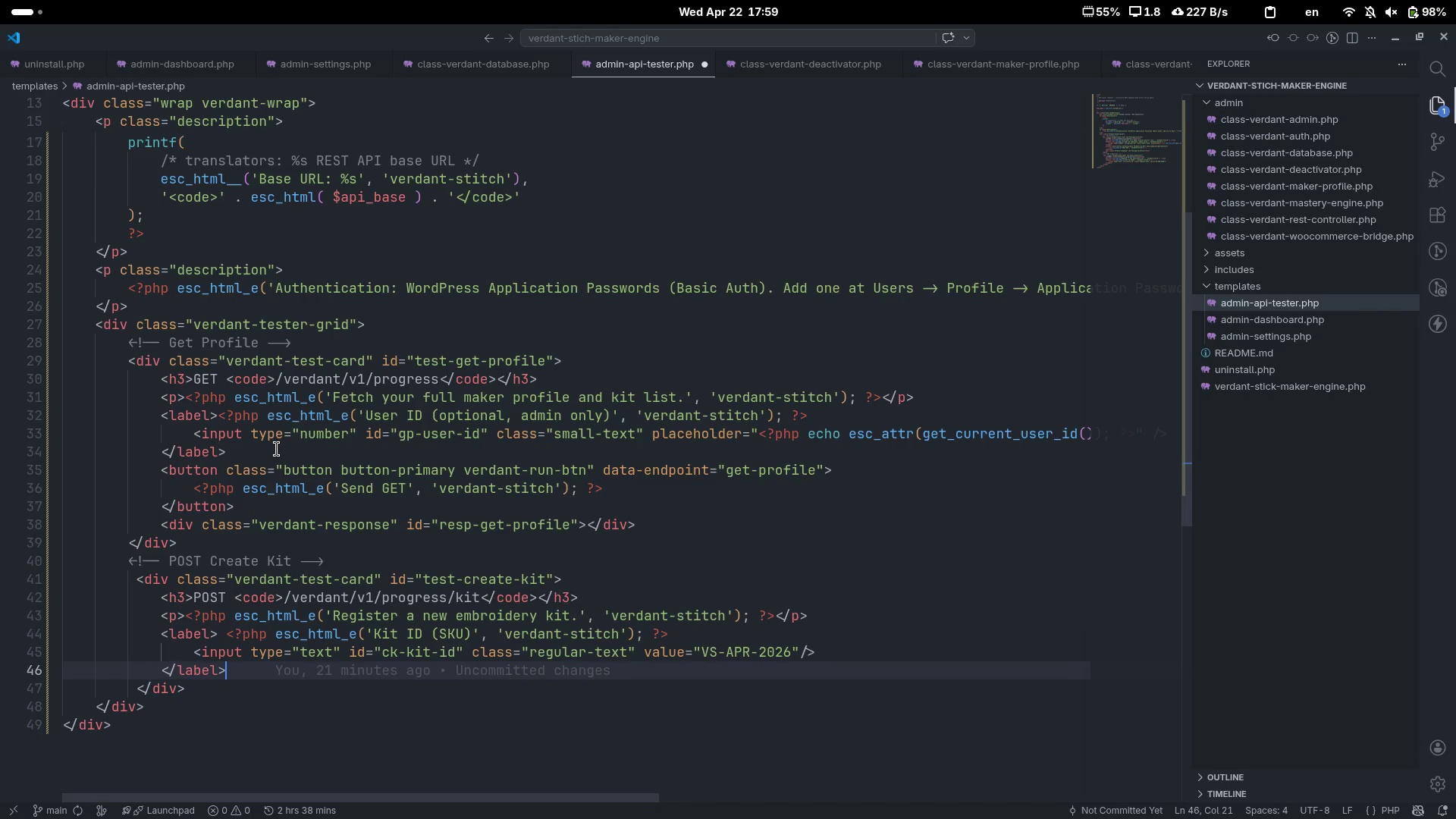 
key(Enter)
 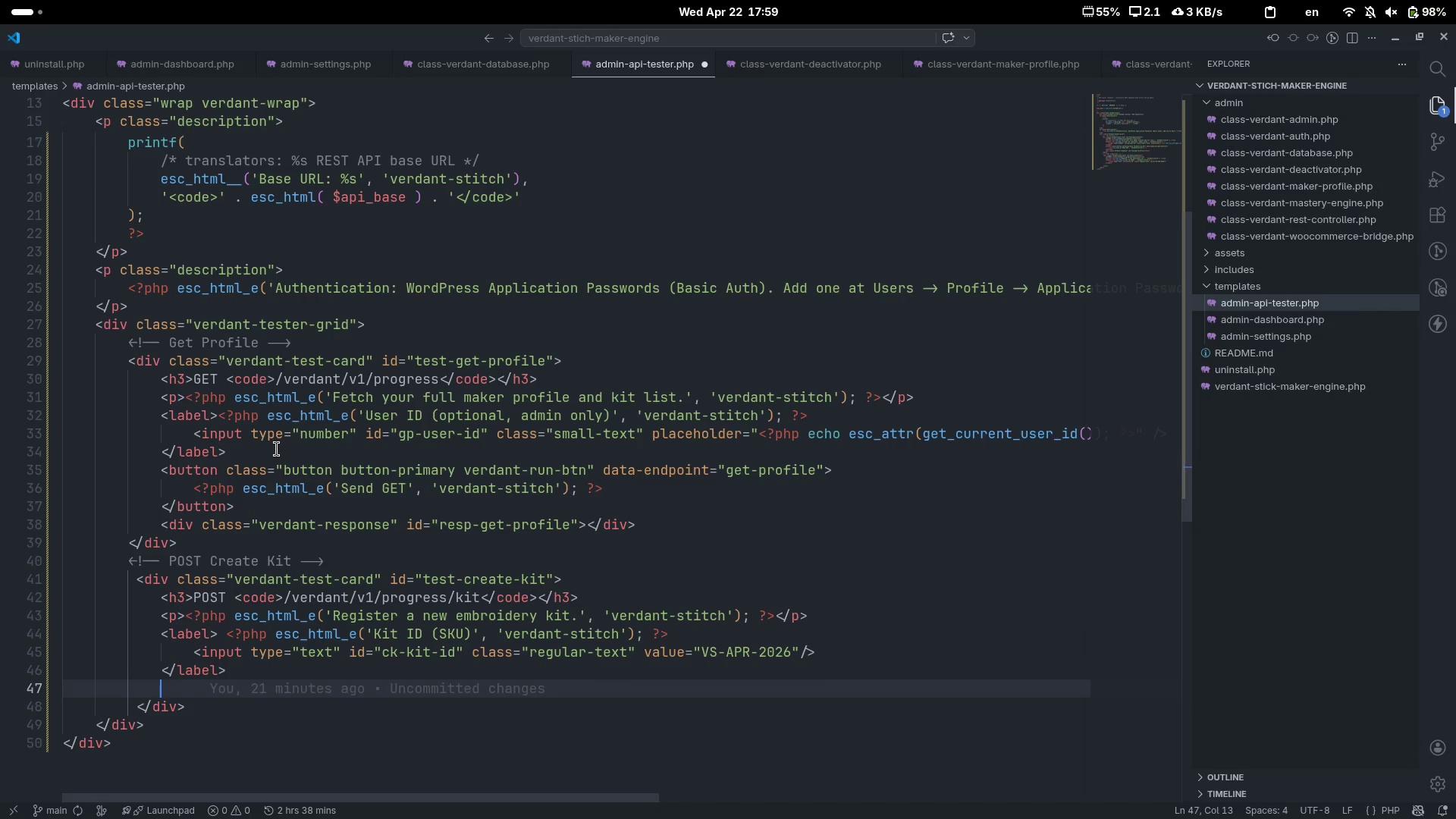 
key(Shift+Comma)
 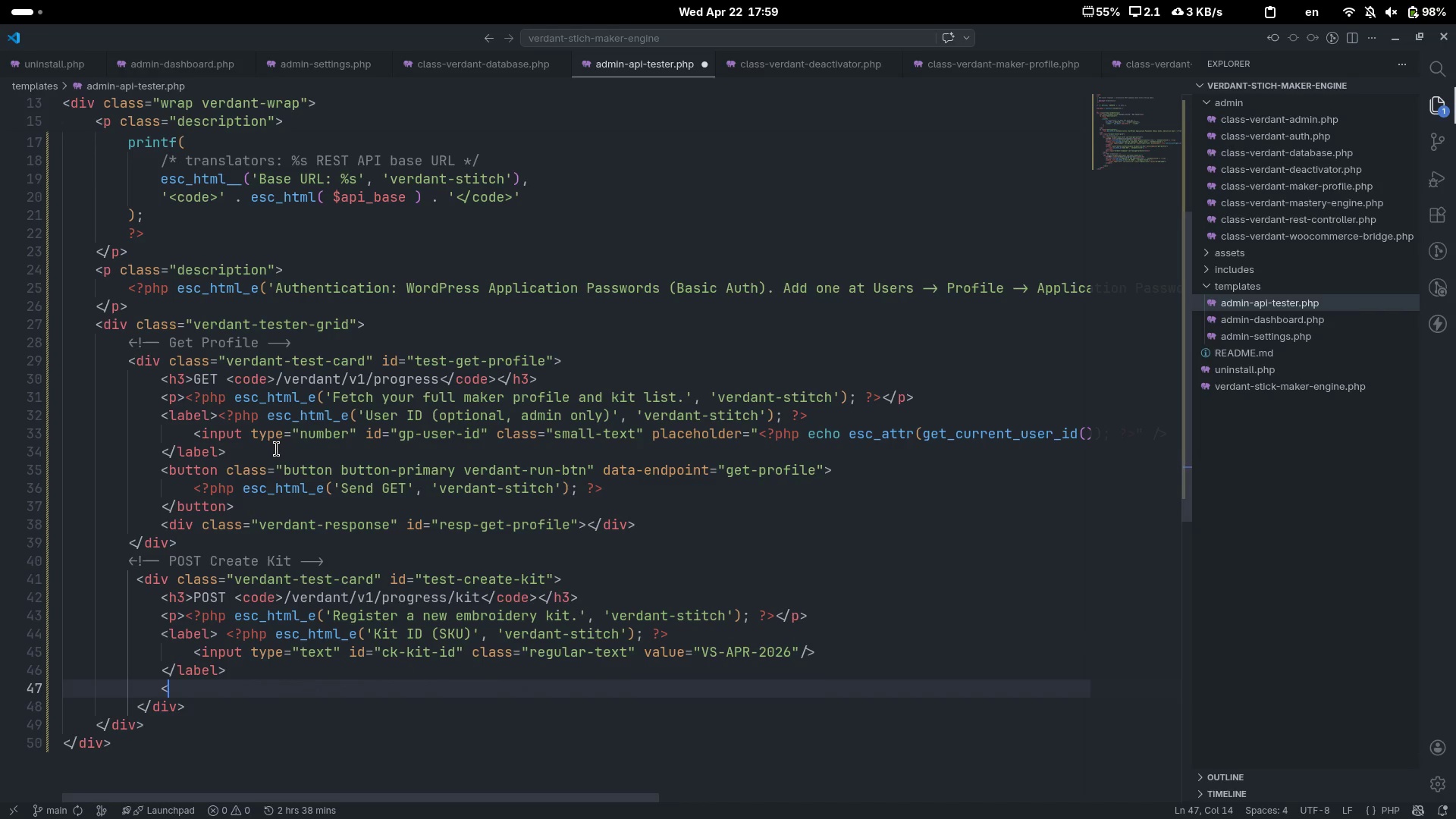 
key(Shift+Period)
 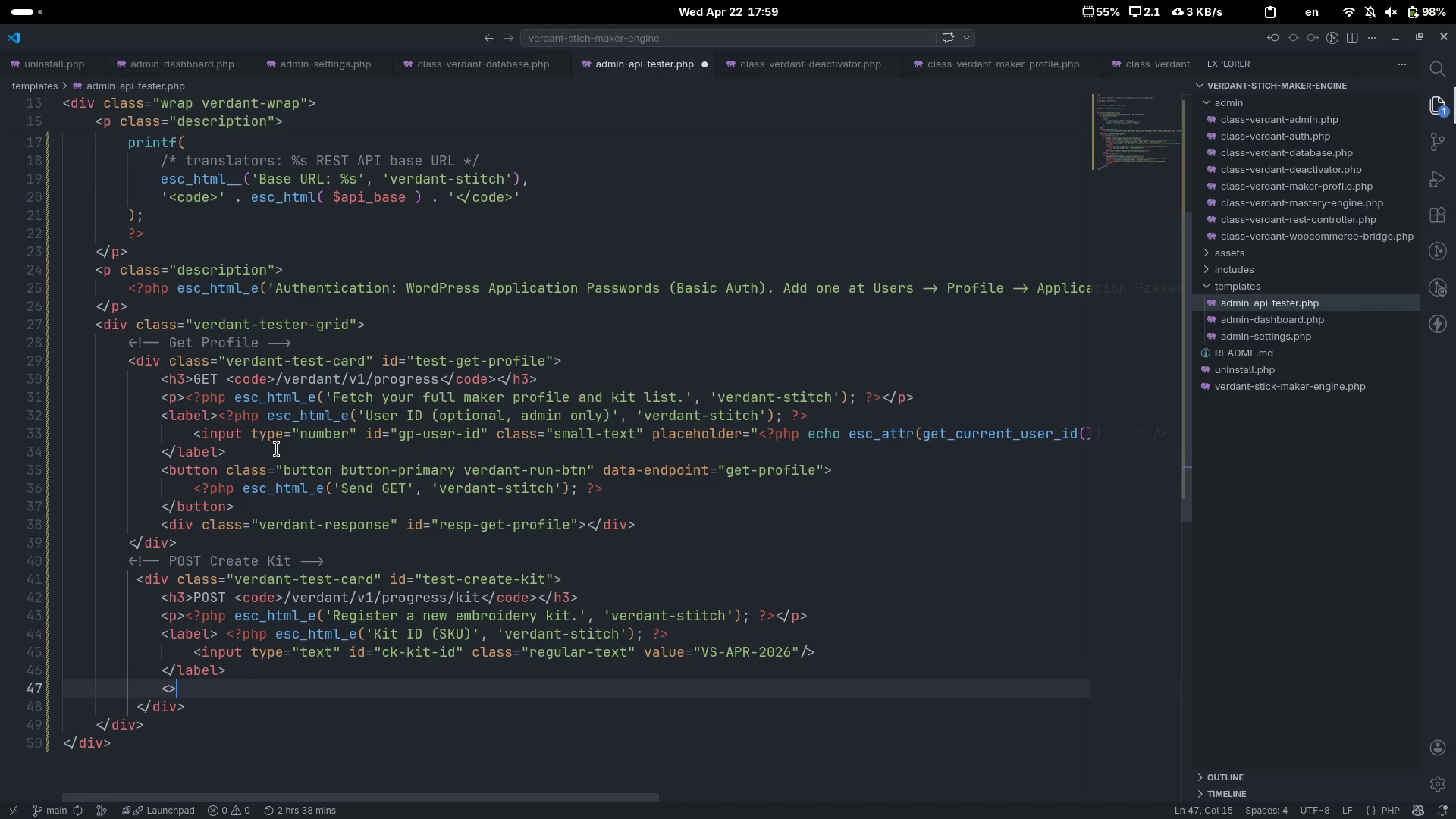 
key(ArrowLeft)
 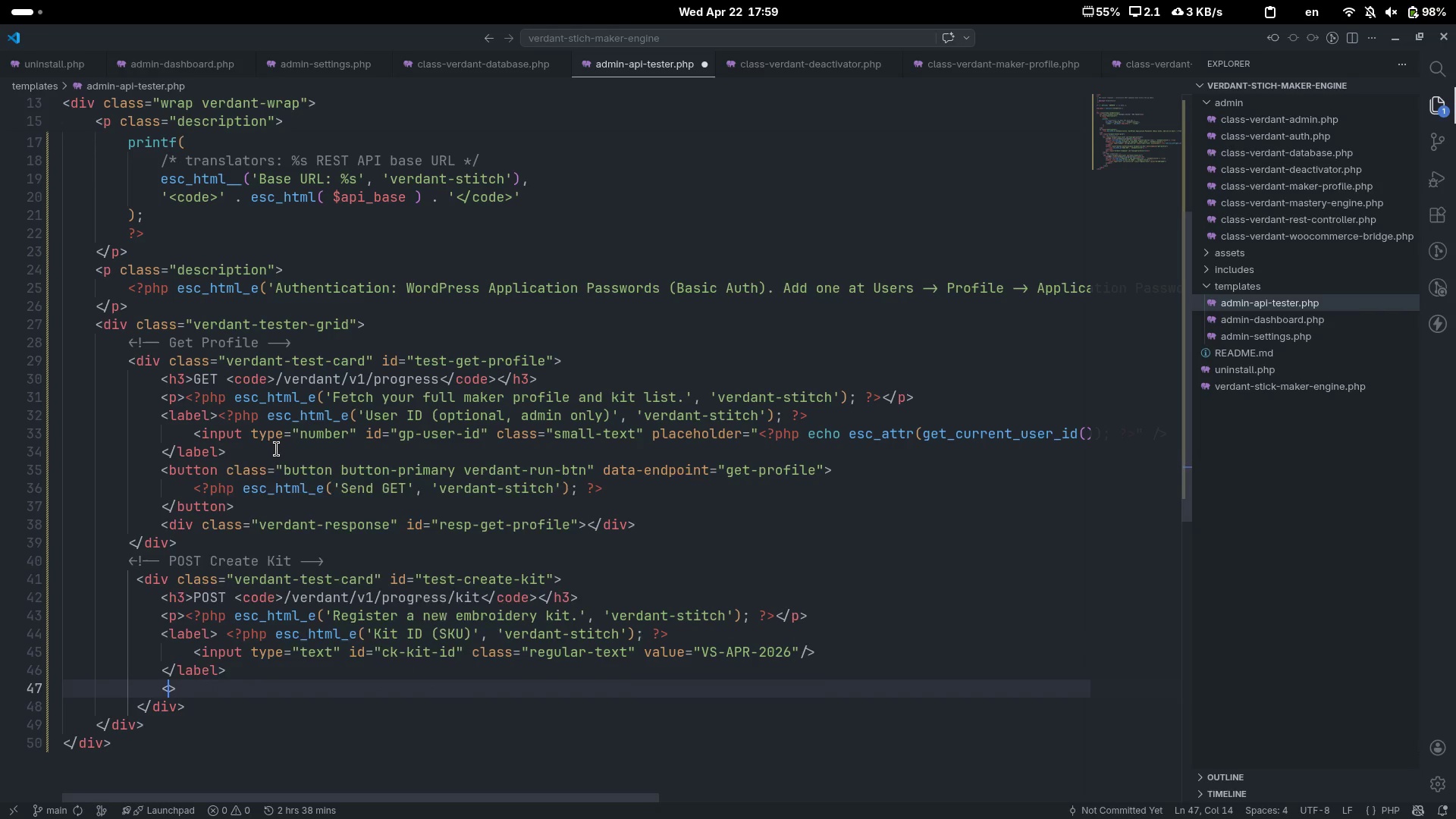 
type(label)
key(Escape)
 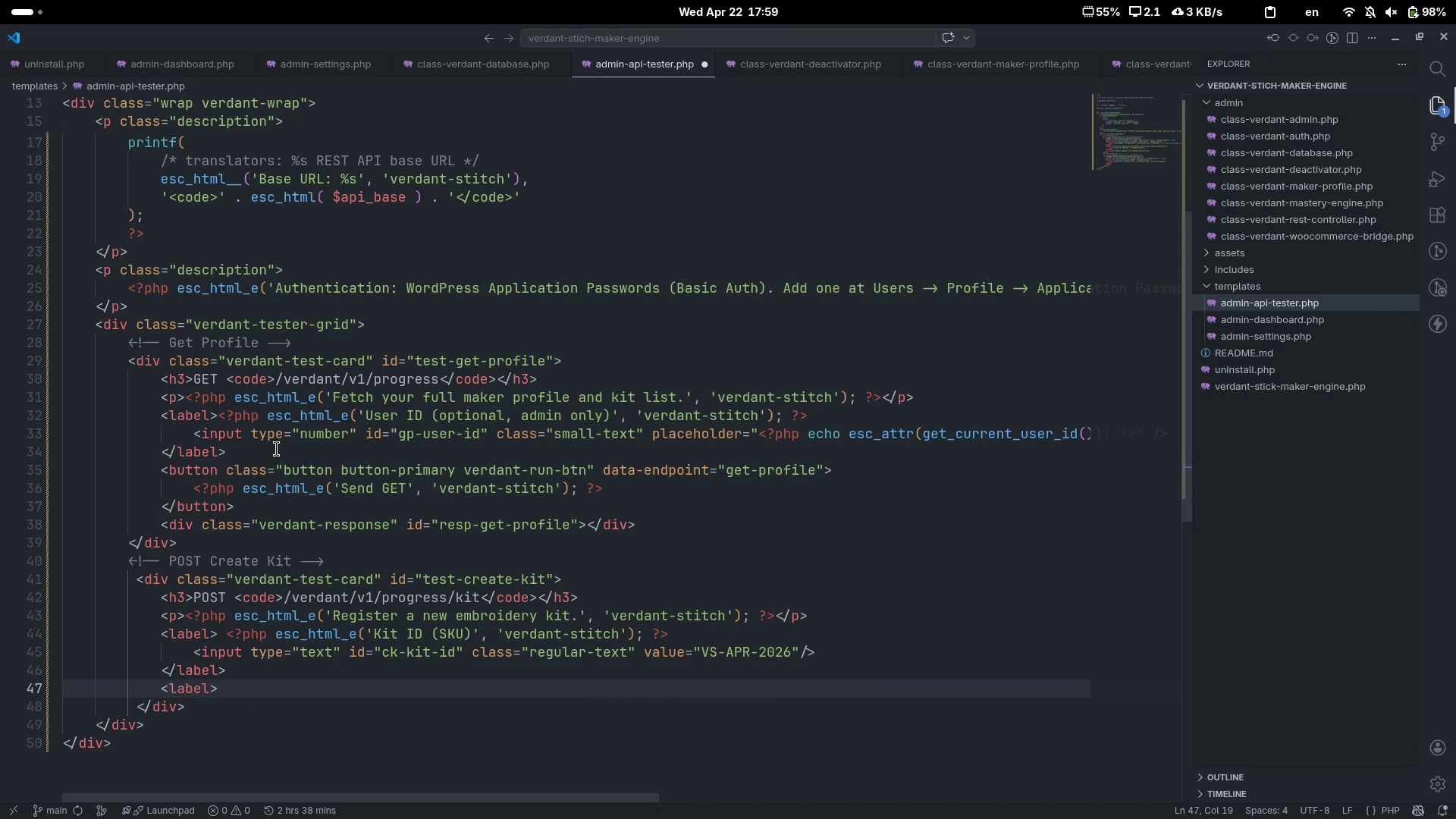 
key(ArrowRight)
 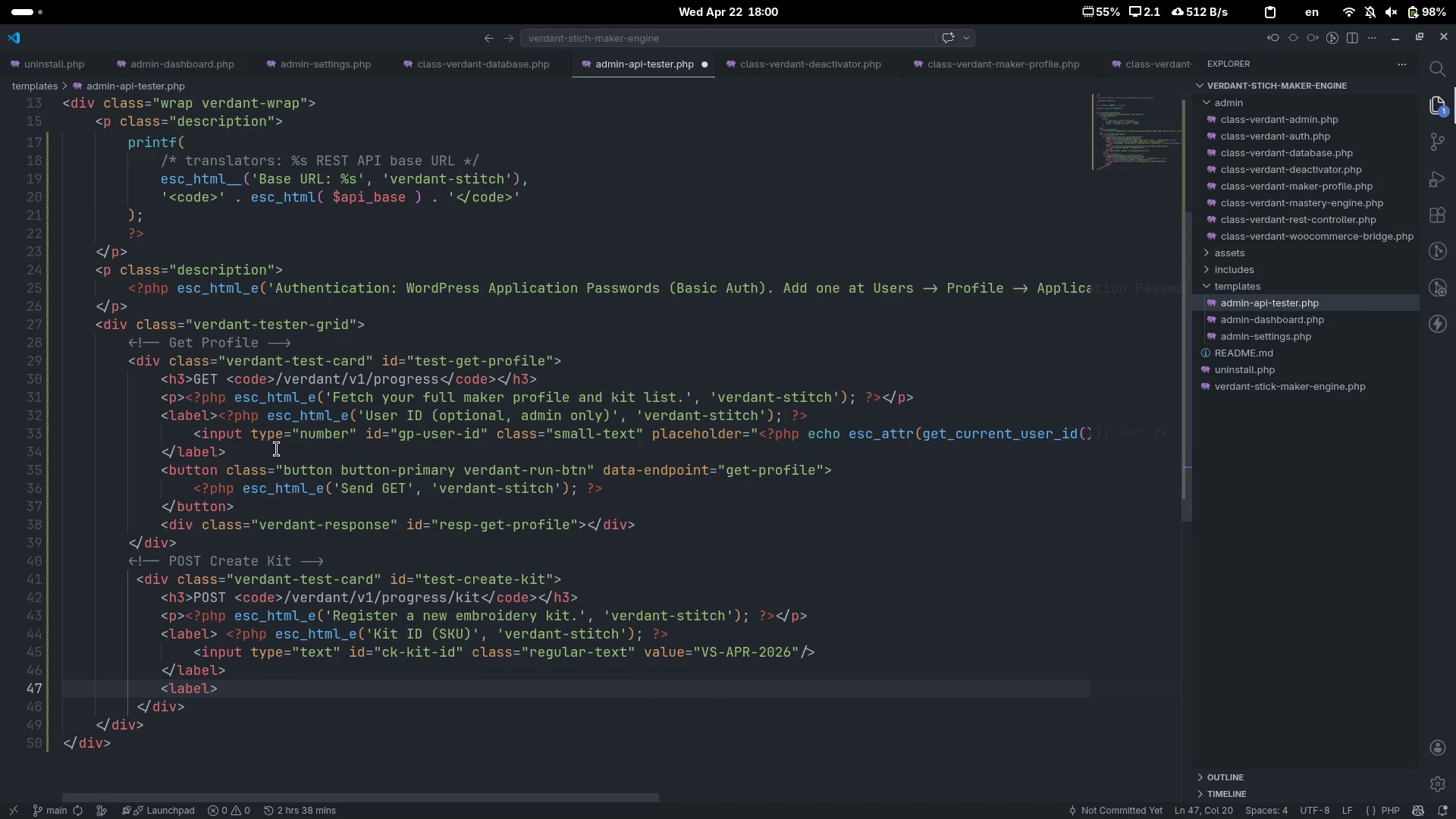 
key(Enter)
 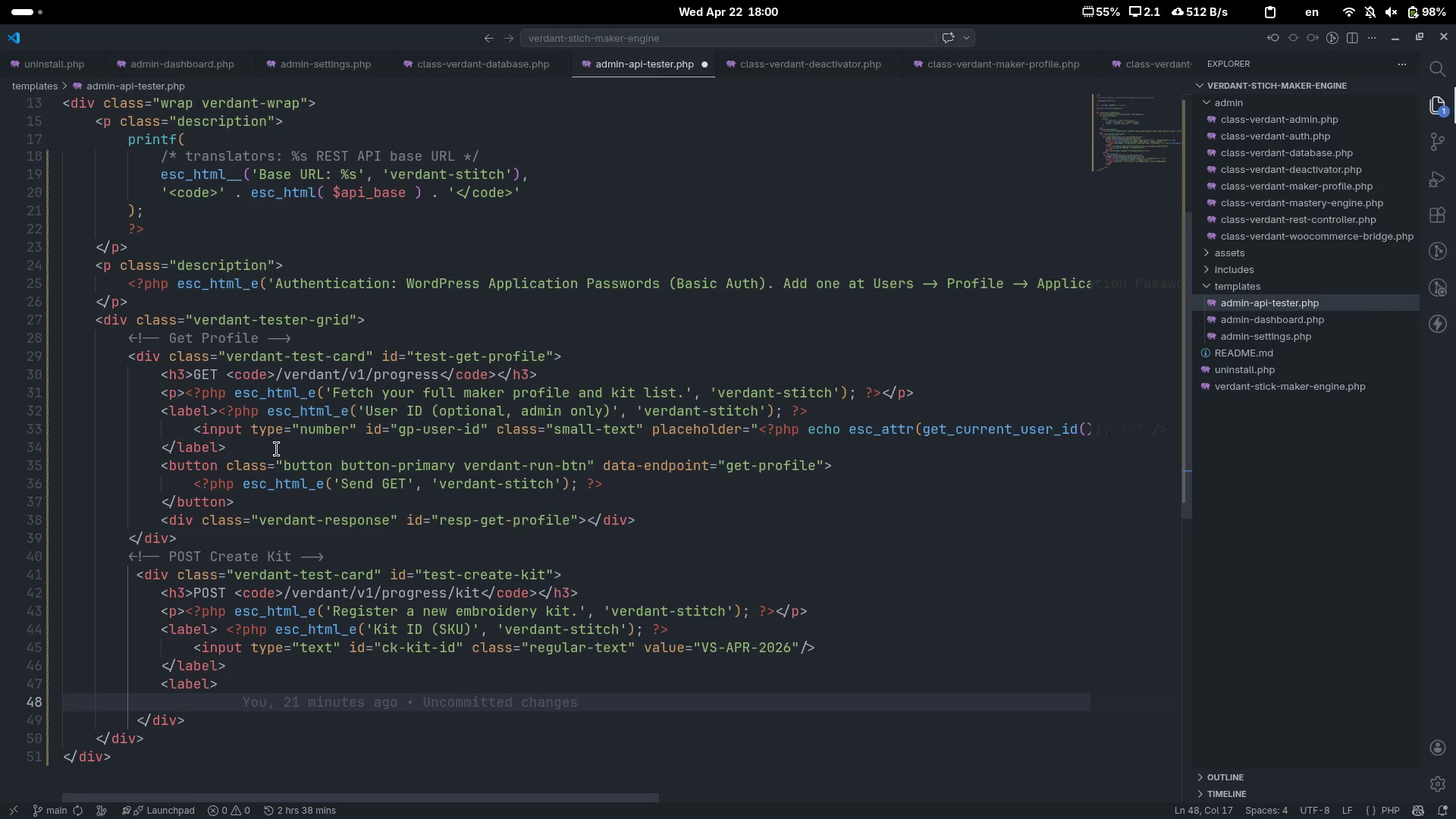 
key(Control+Z)
 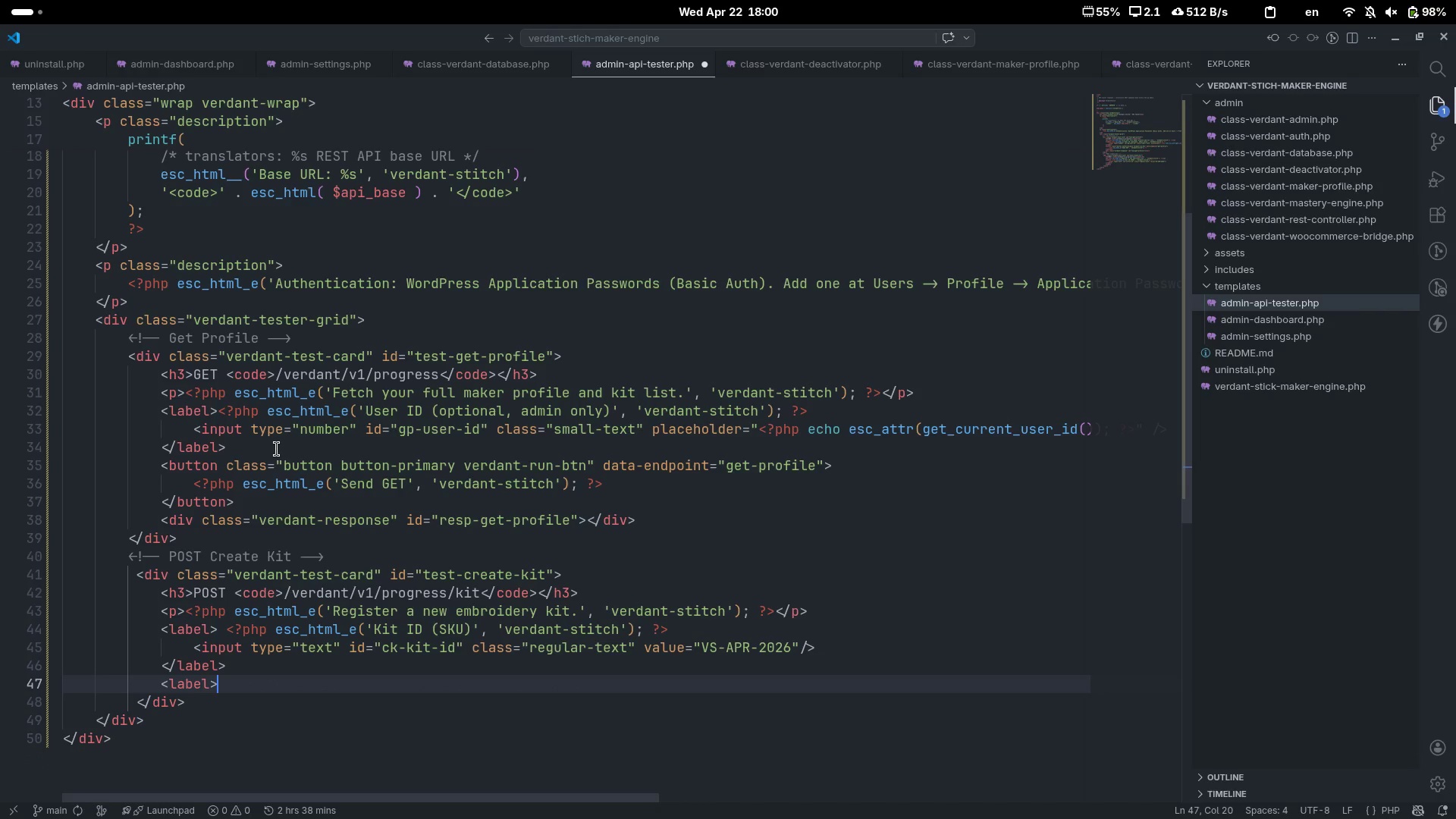 
key(Shift+Comma)
 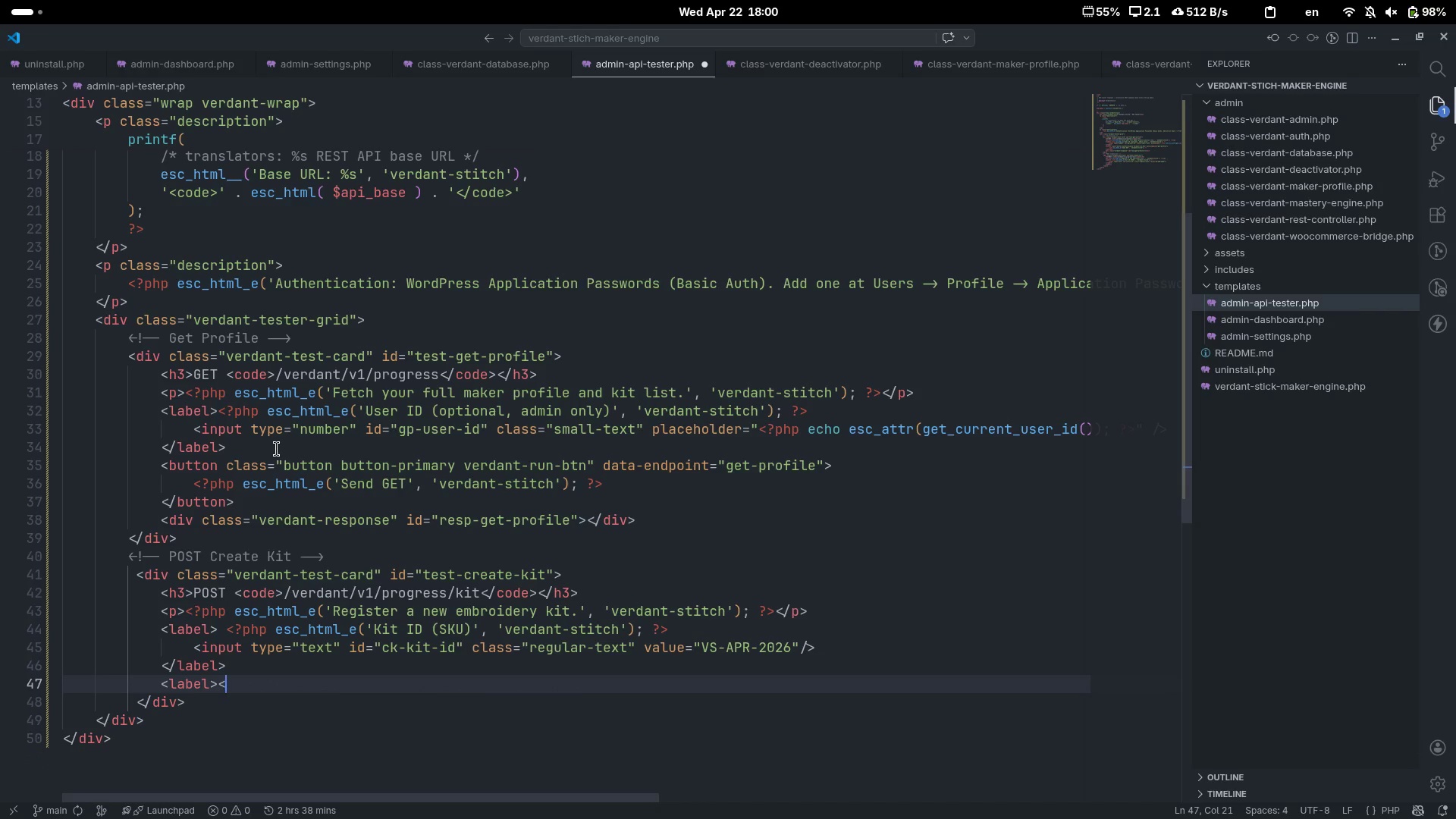 
key(Shift+Period)
 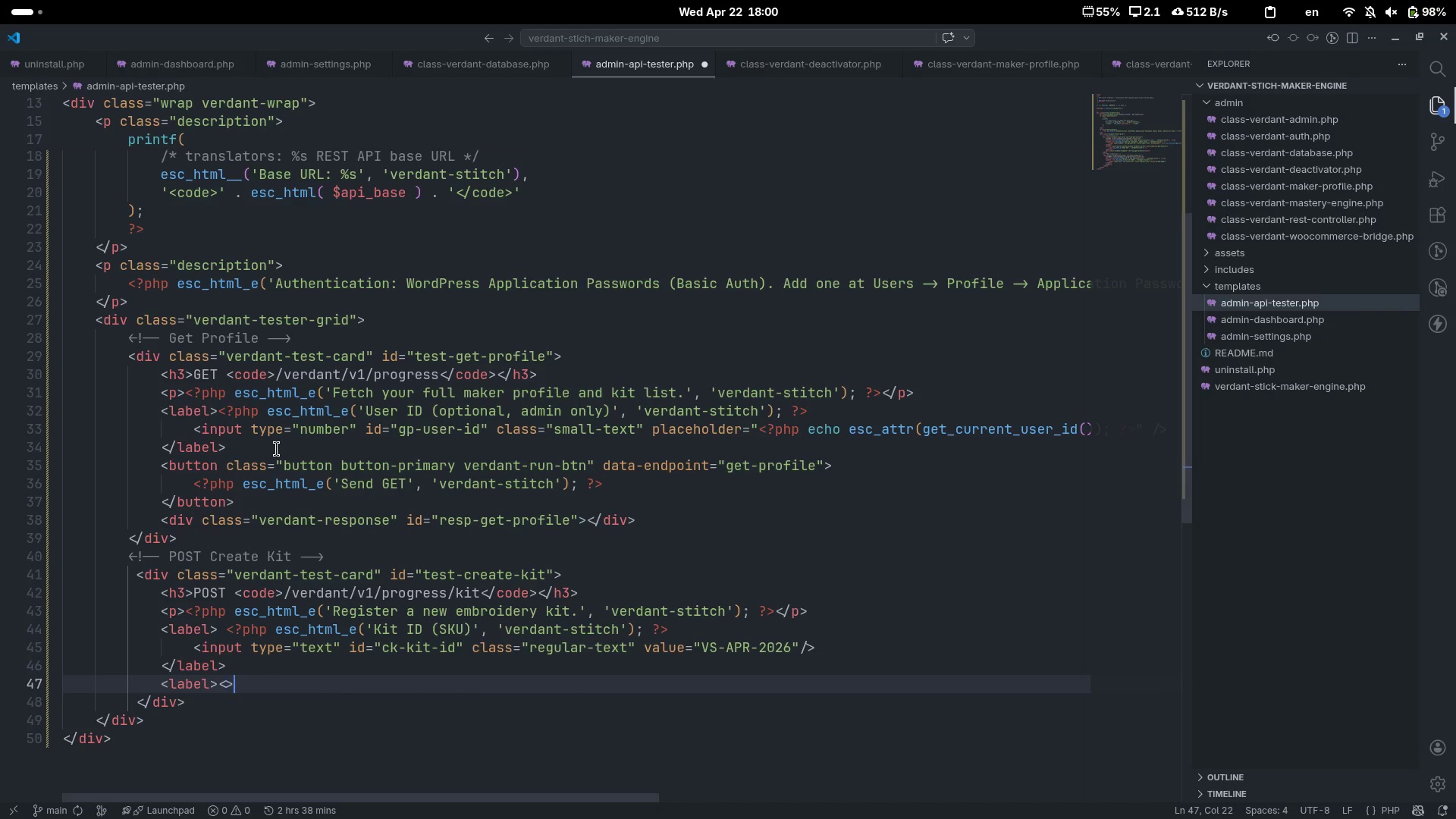 
key(ArrowLeft)
 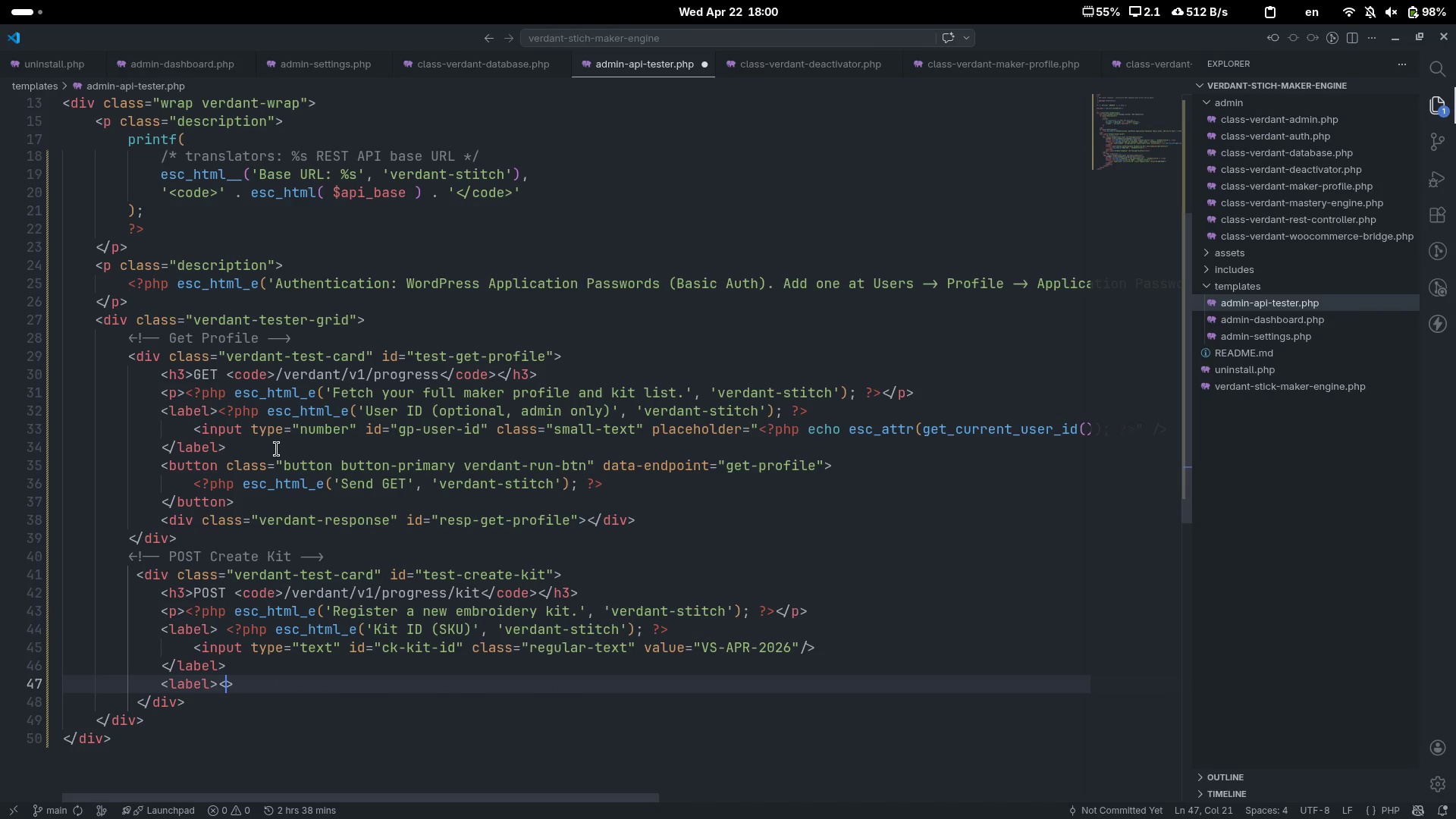 
type(/label)
key(Escape)
 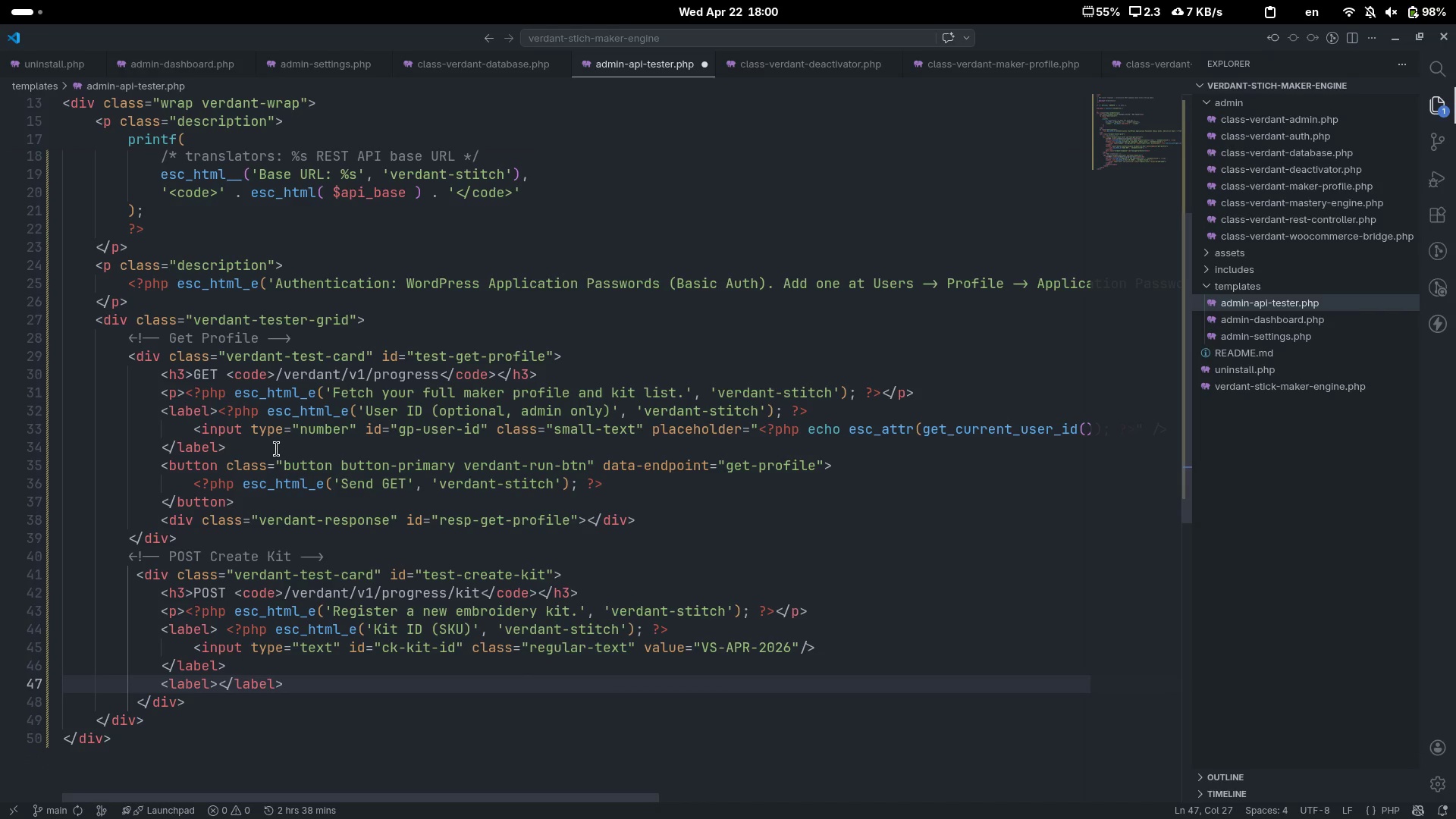 
key(Control+ControlLeft)
 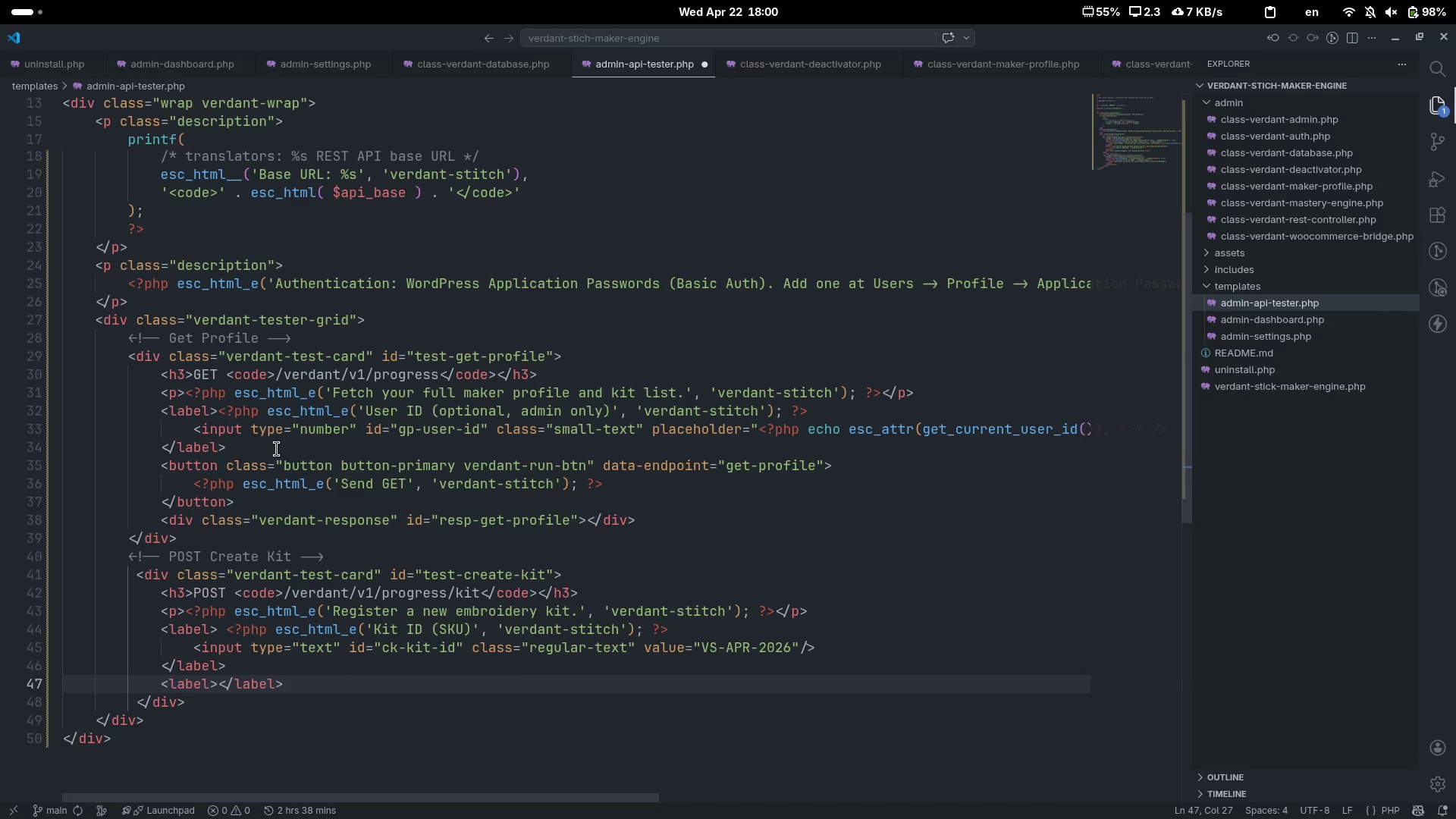 
key(Control+ArrowLeft)
 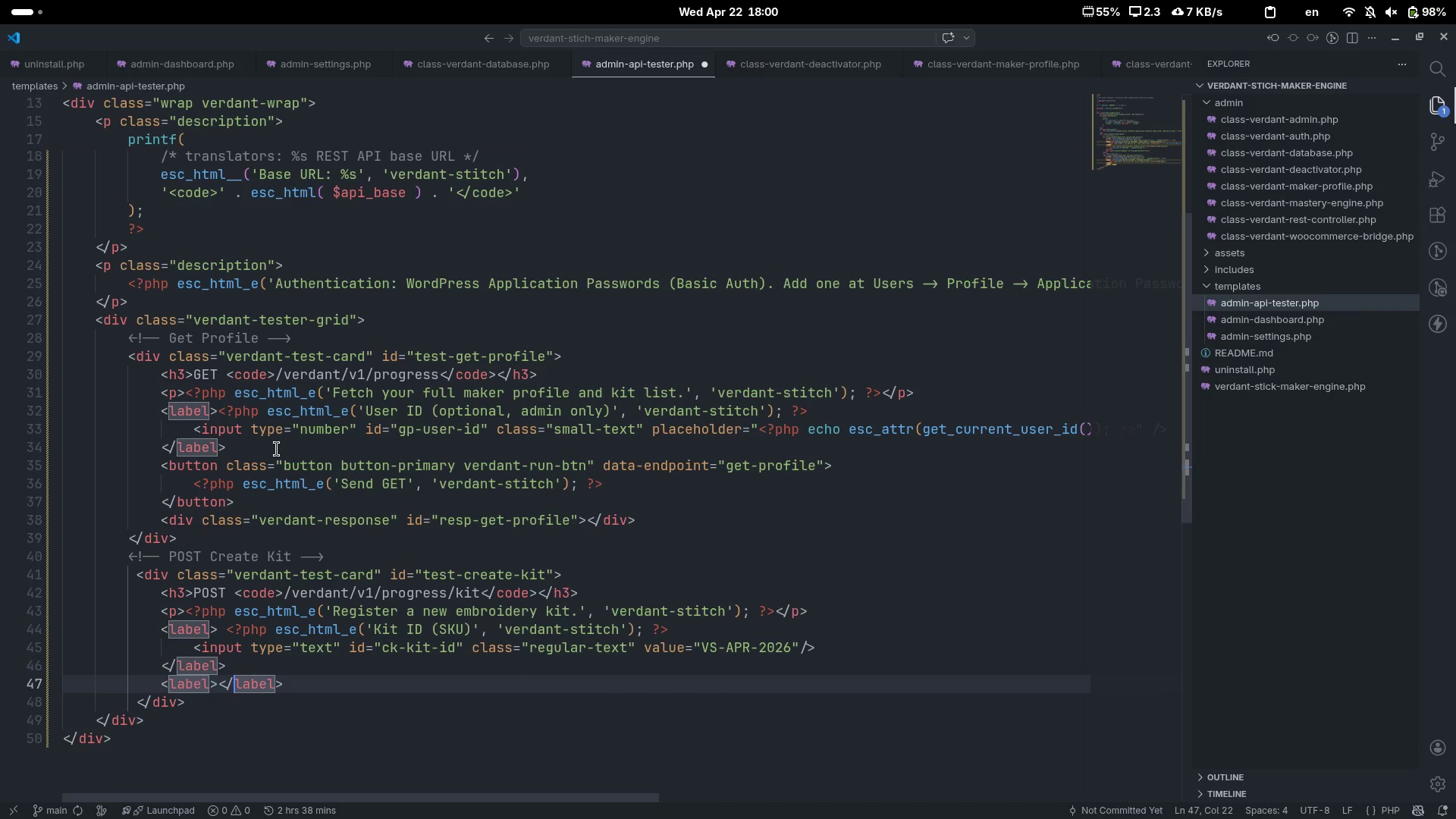 
key(ArrowLeft)
 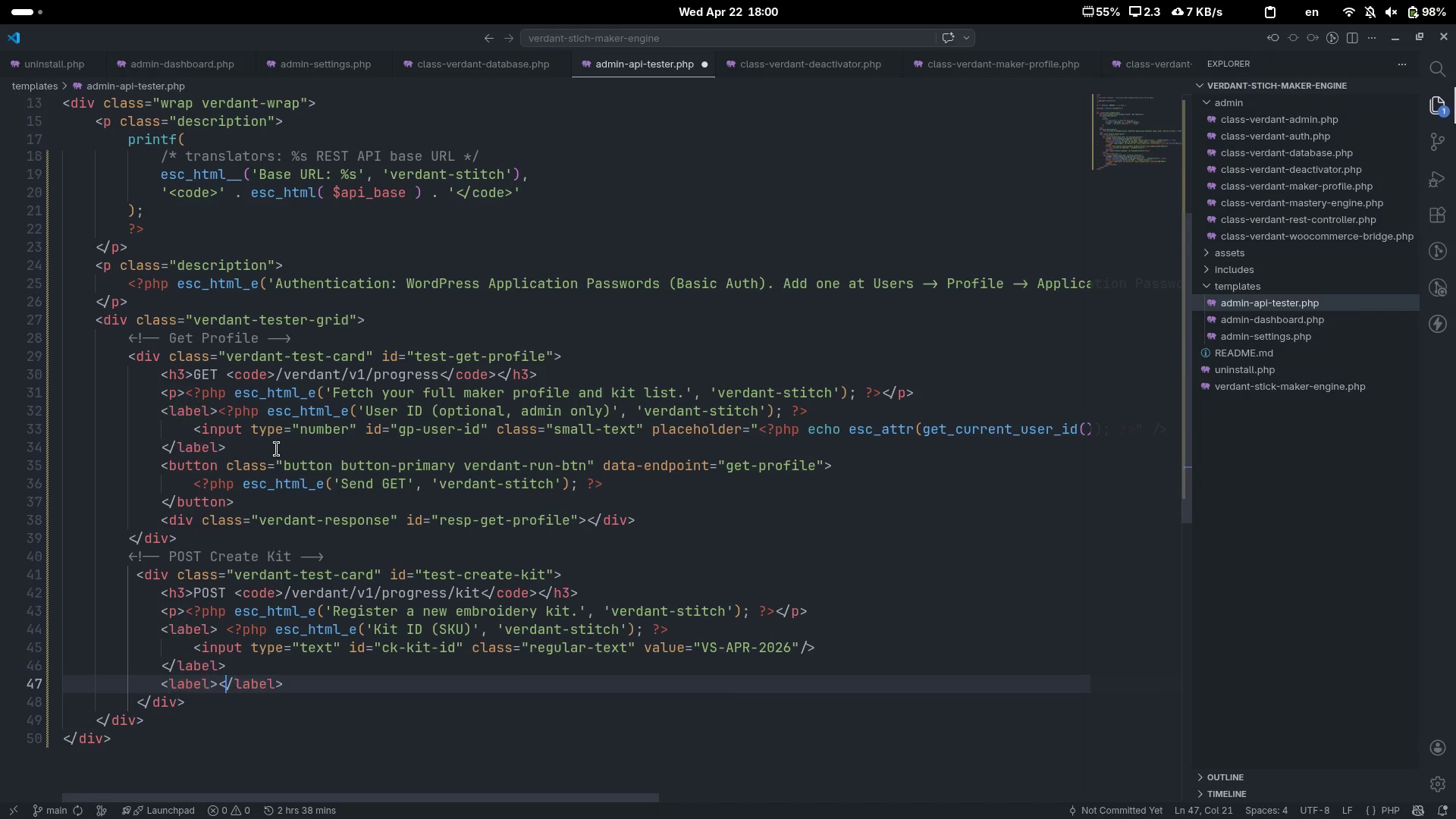 
key(ArrowLeft)
 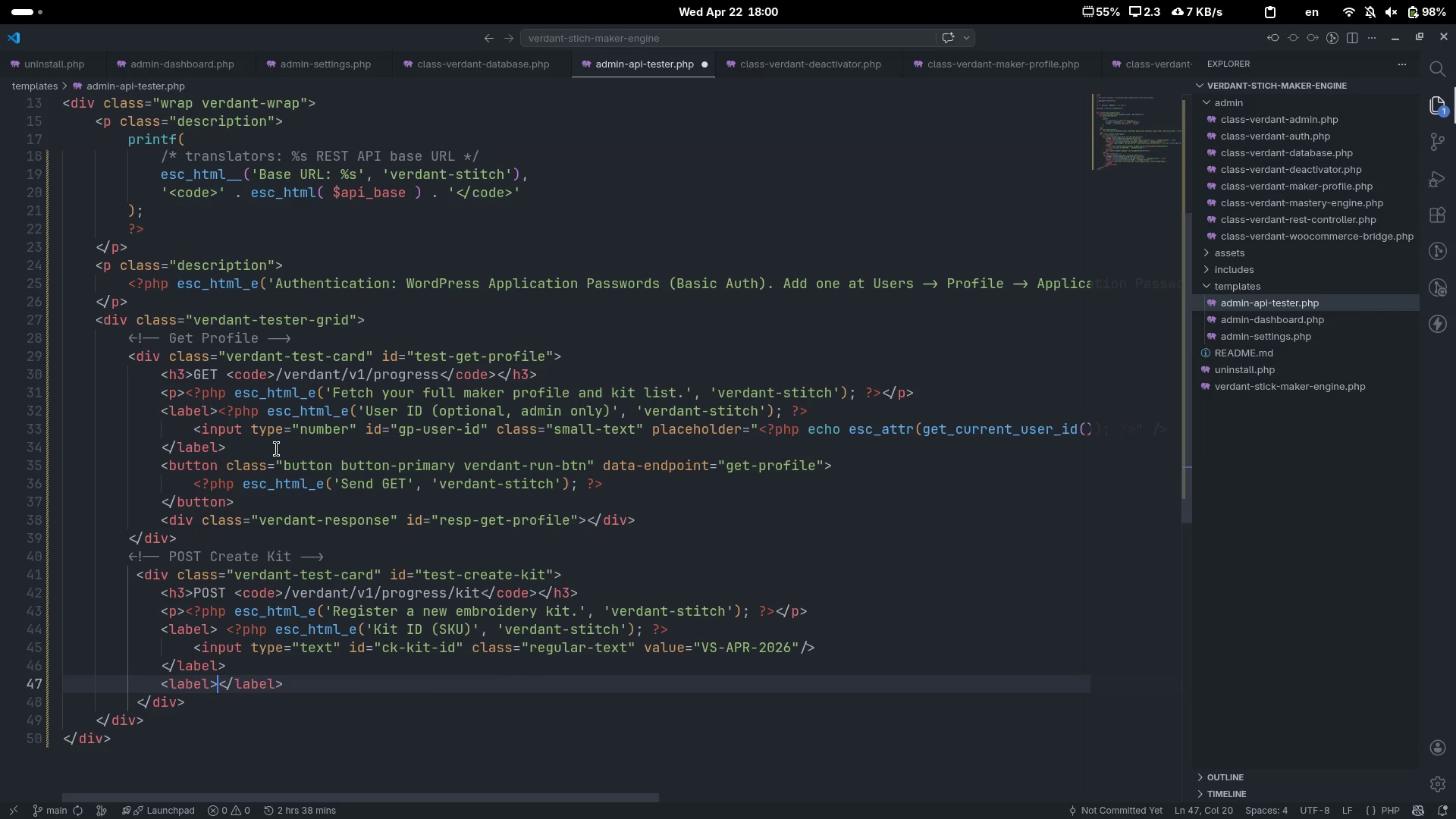 
key(Enter)
 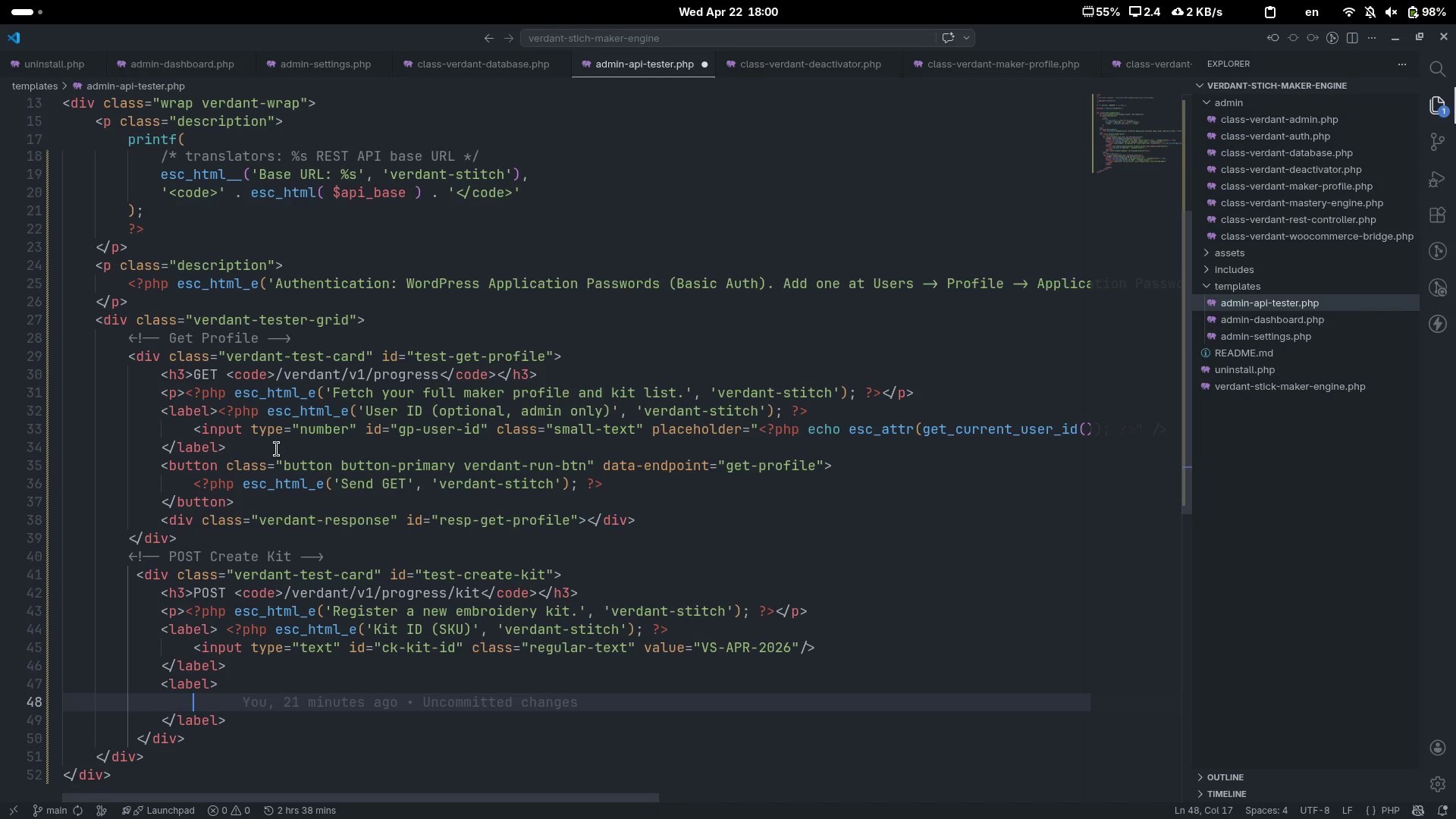 
wait(24.01)
 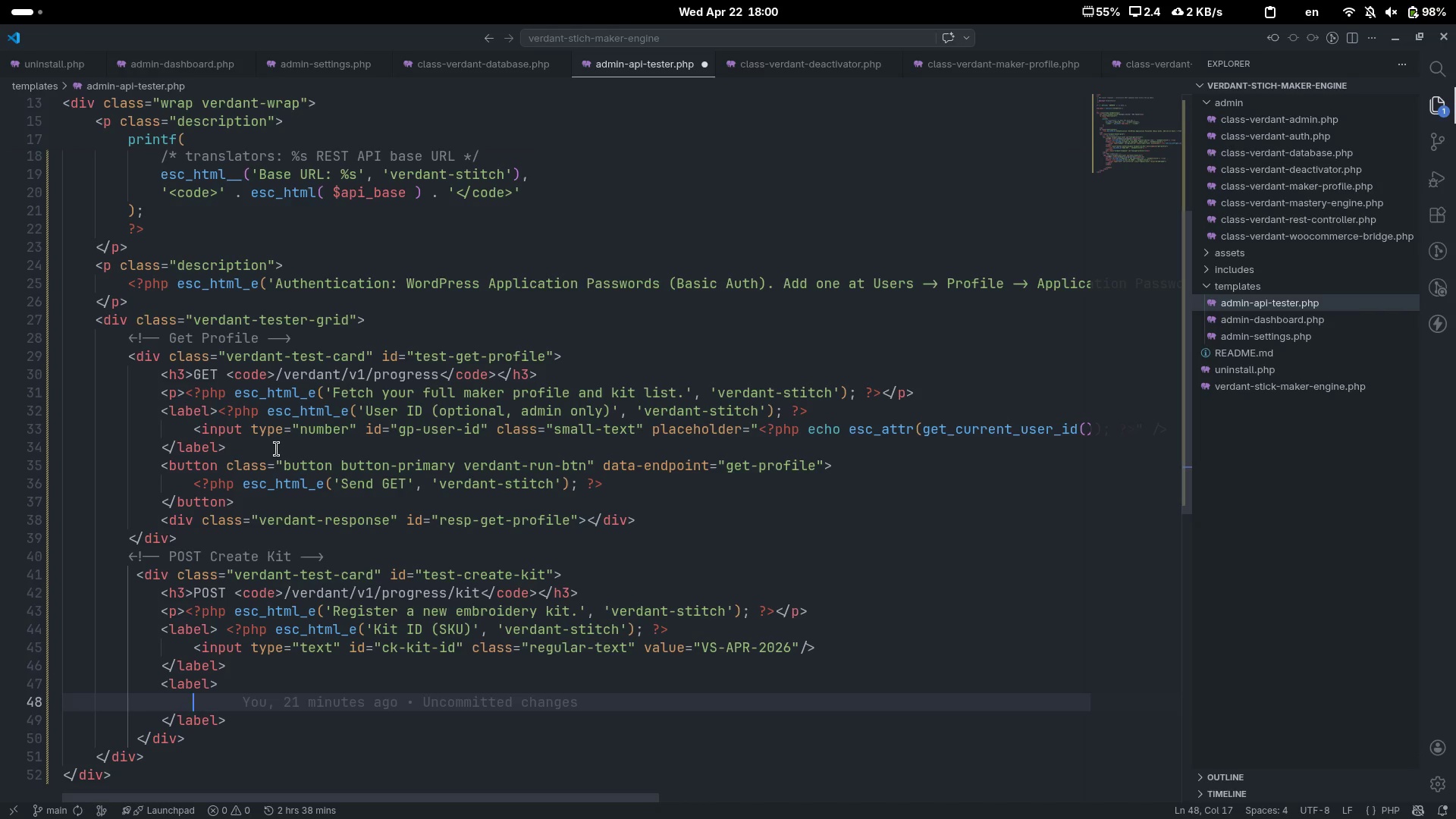 
key(ArrowUp)
 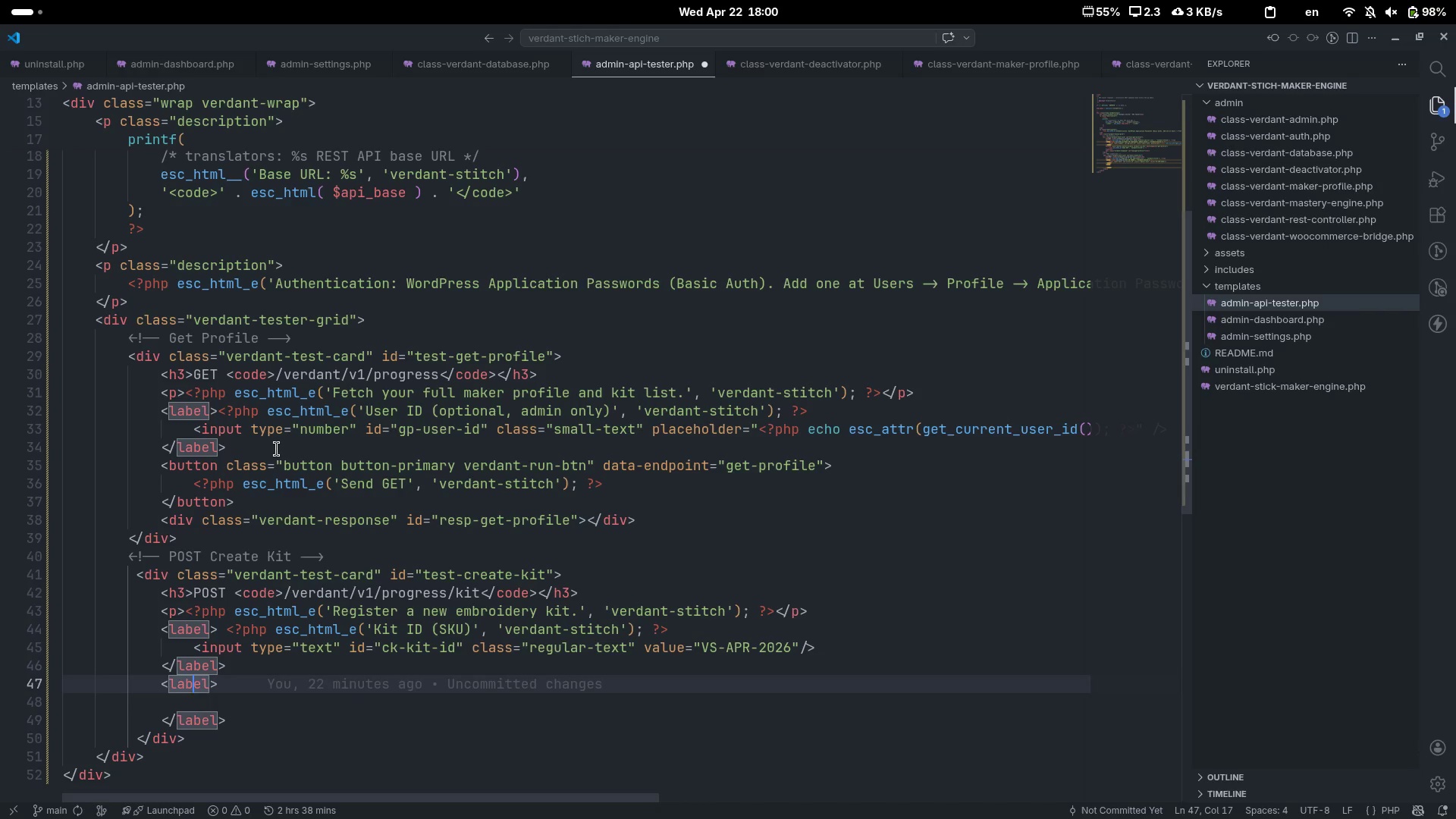 
key(ArrowRight)
 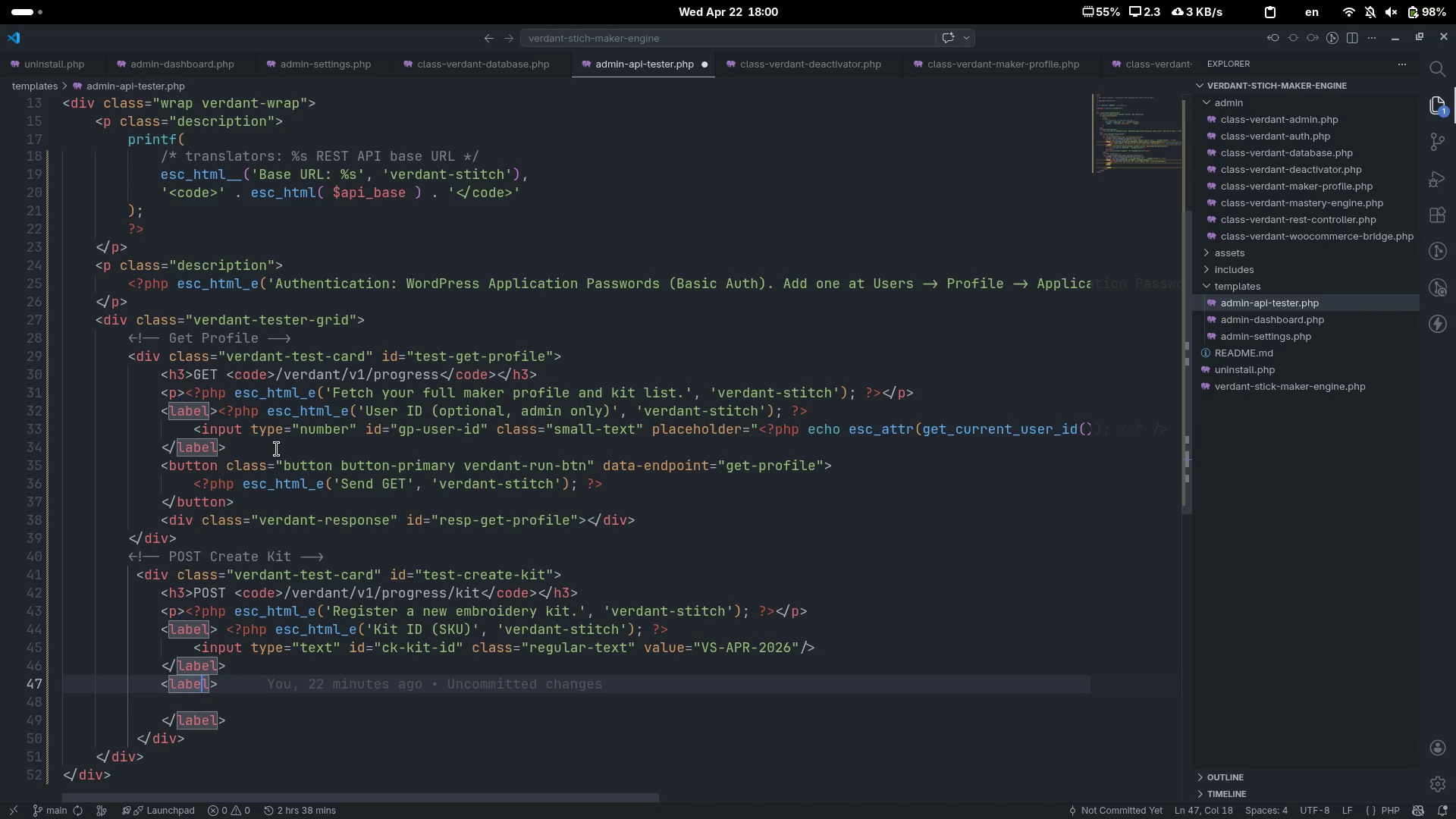 
key(ArrowRight)
 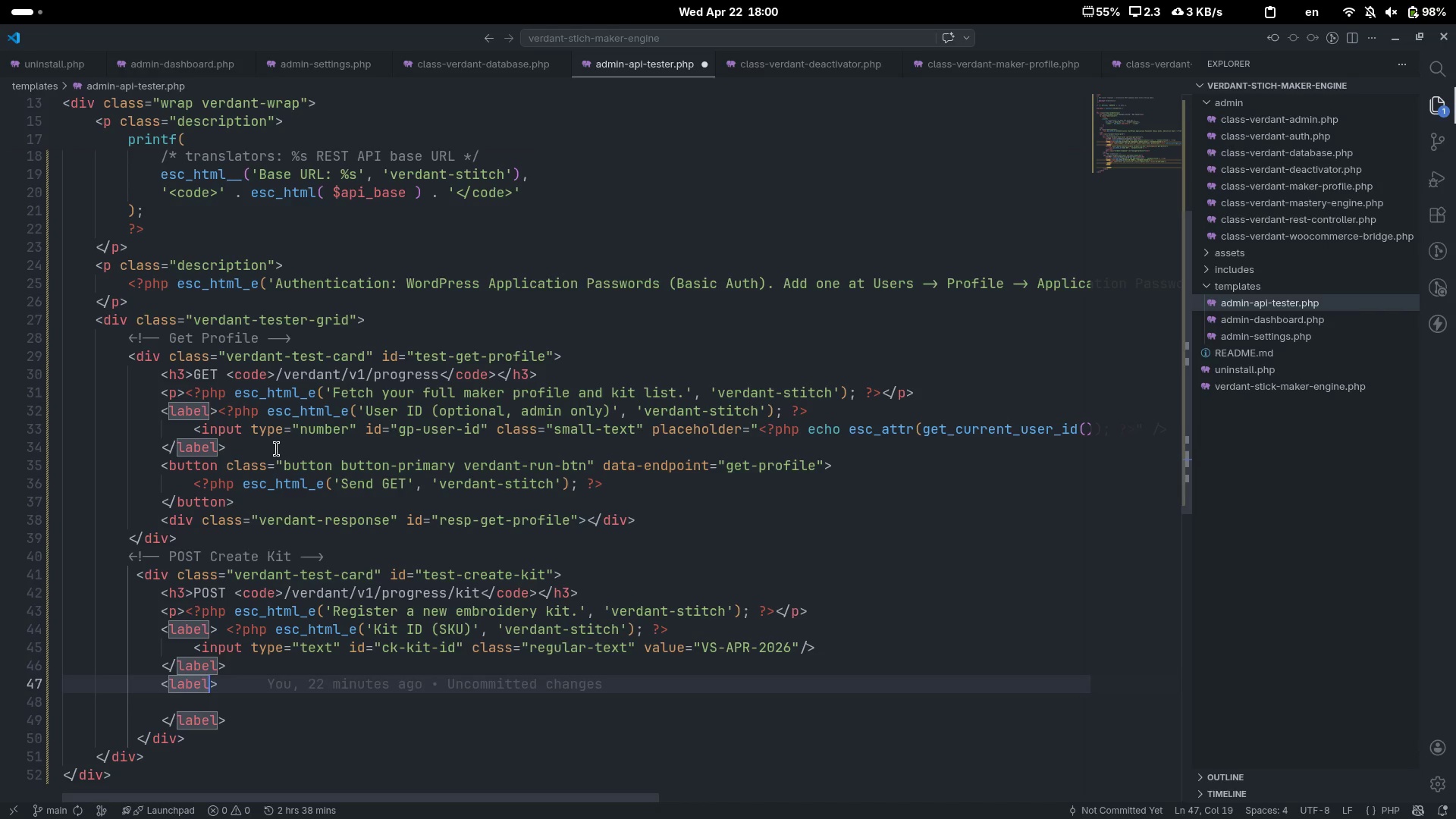 
key(ArrowRight)
 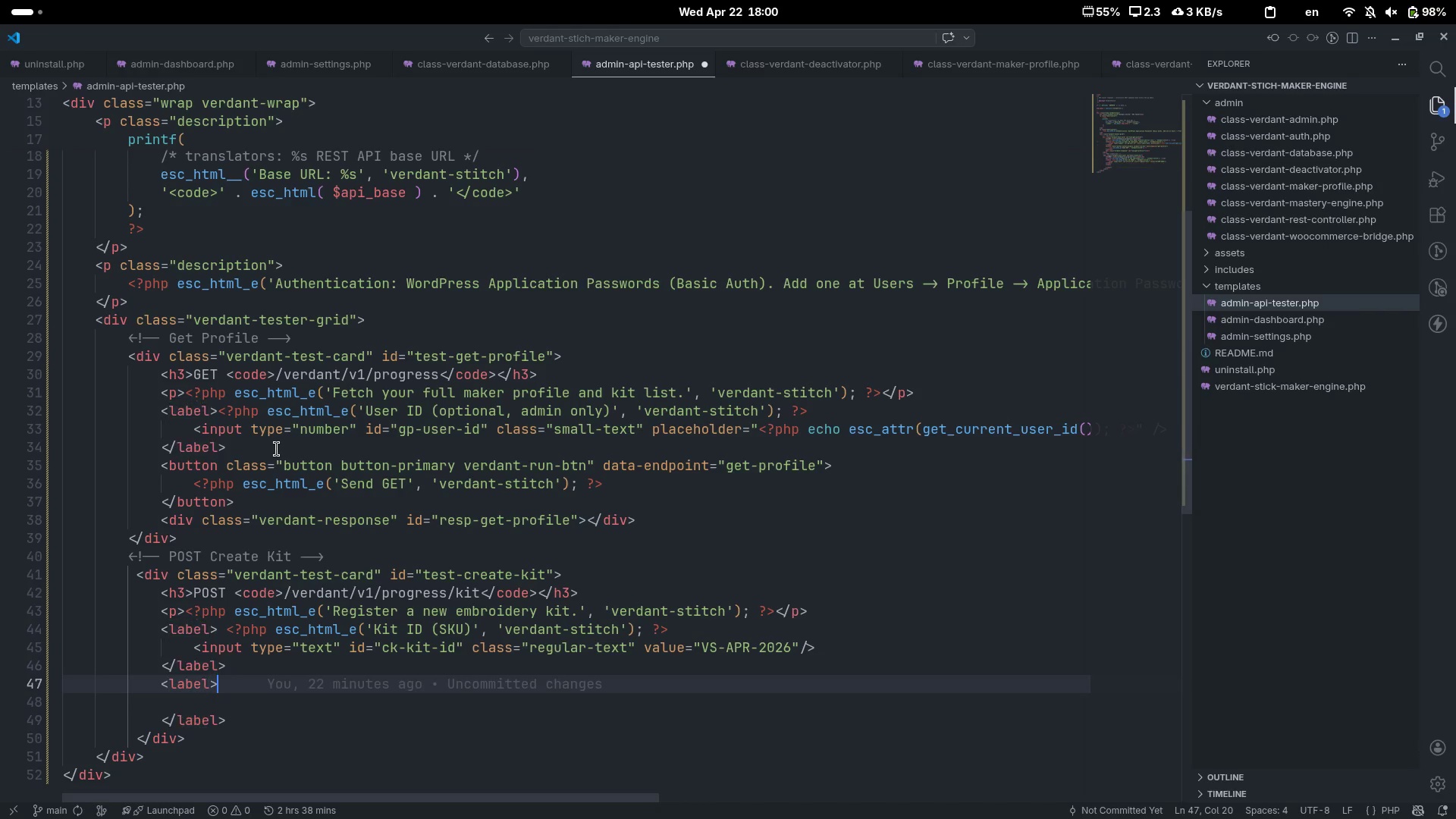 
key(Space)
 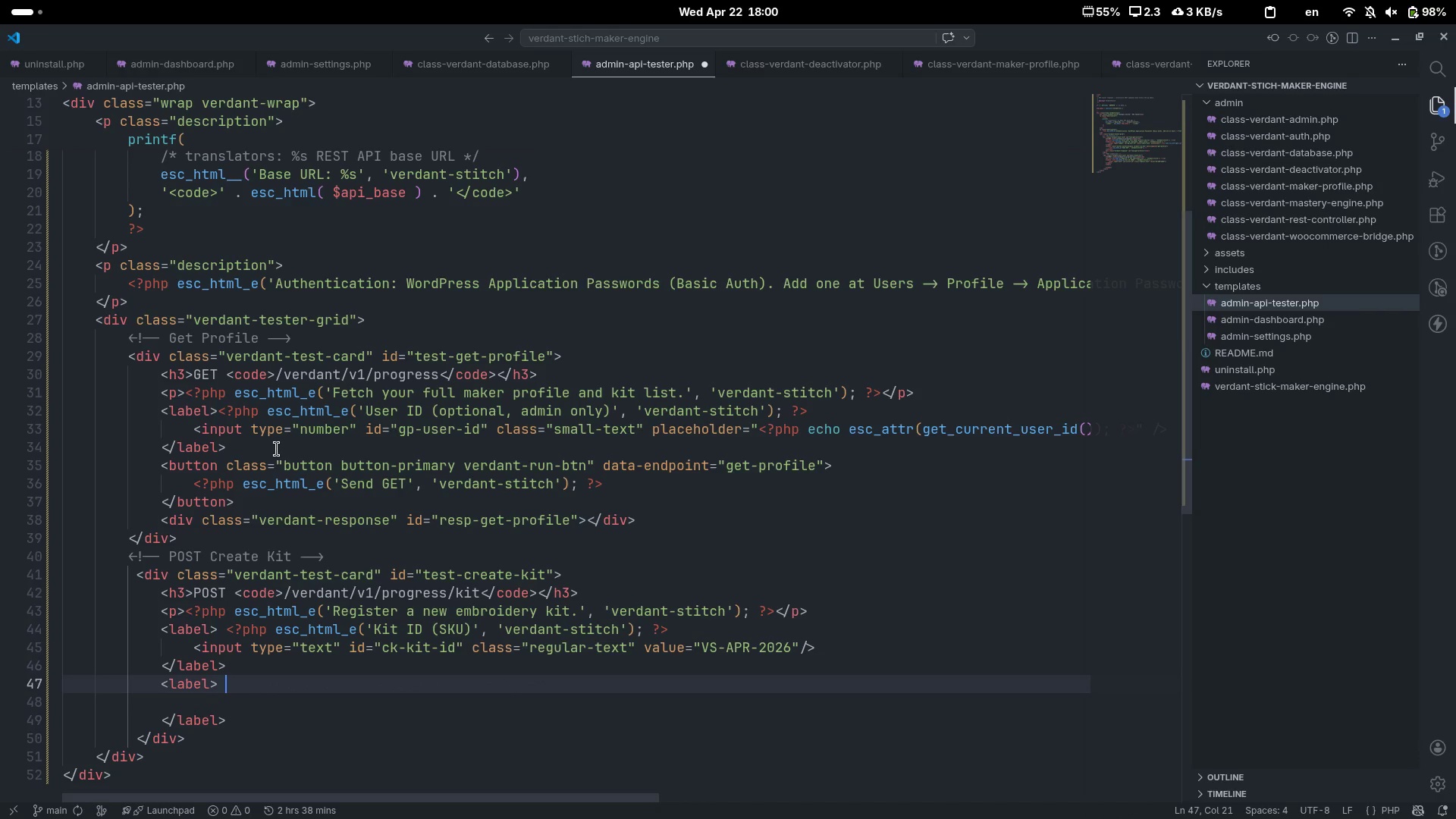 
key(Shift+Comma)
 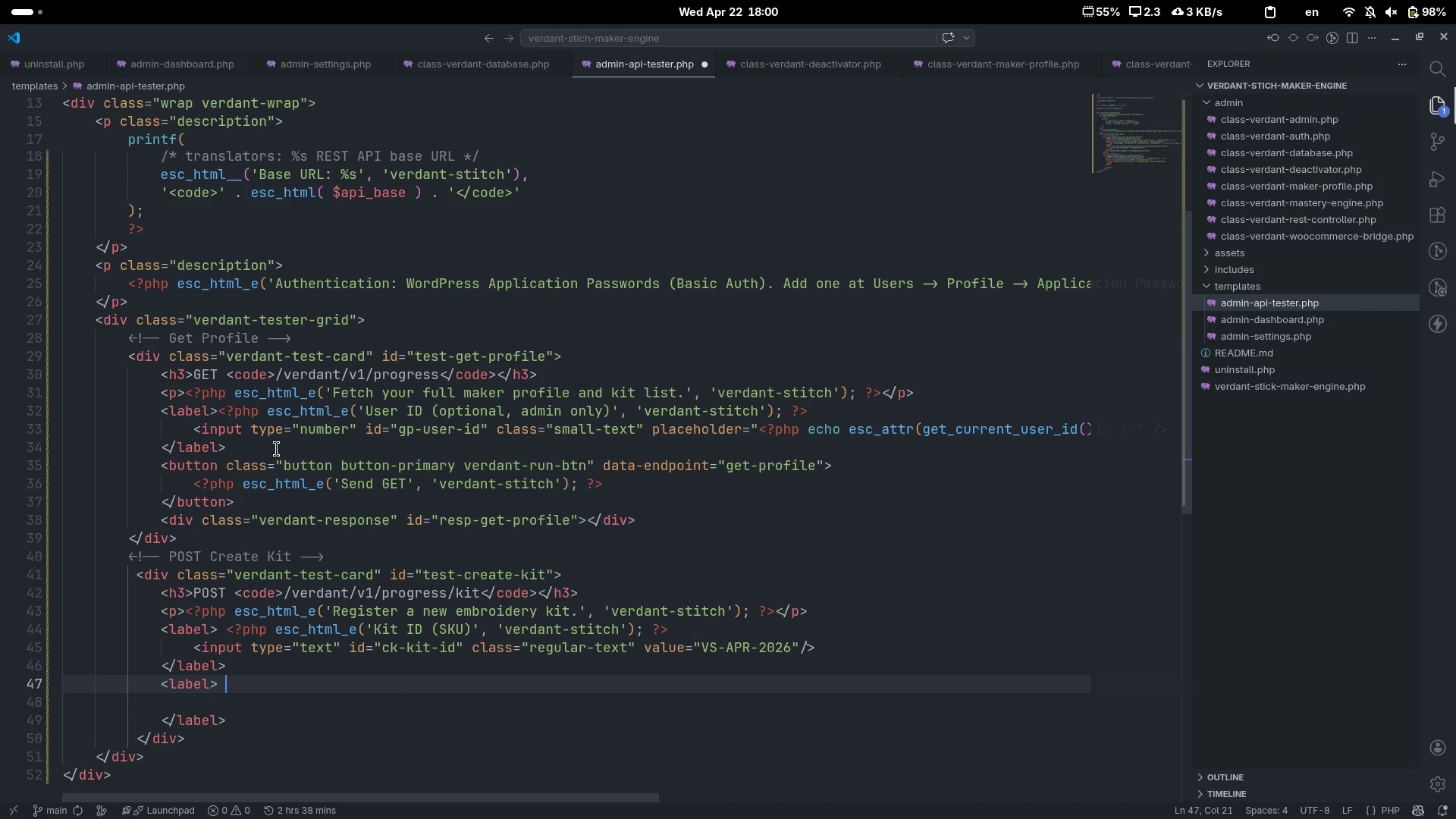 
key(Shift+Period)
 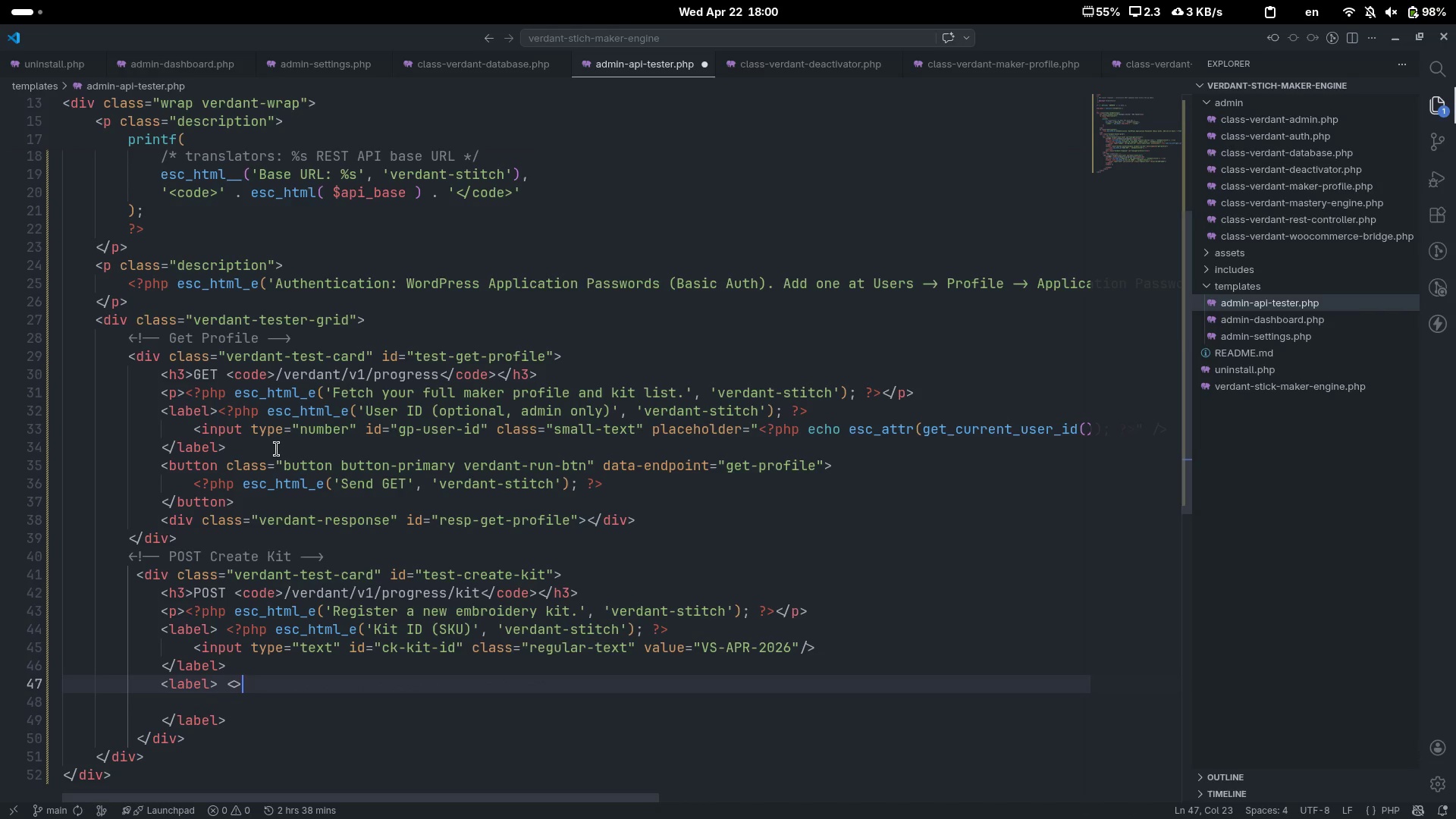 
key(ArrowLeft)
 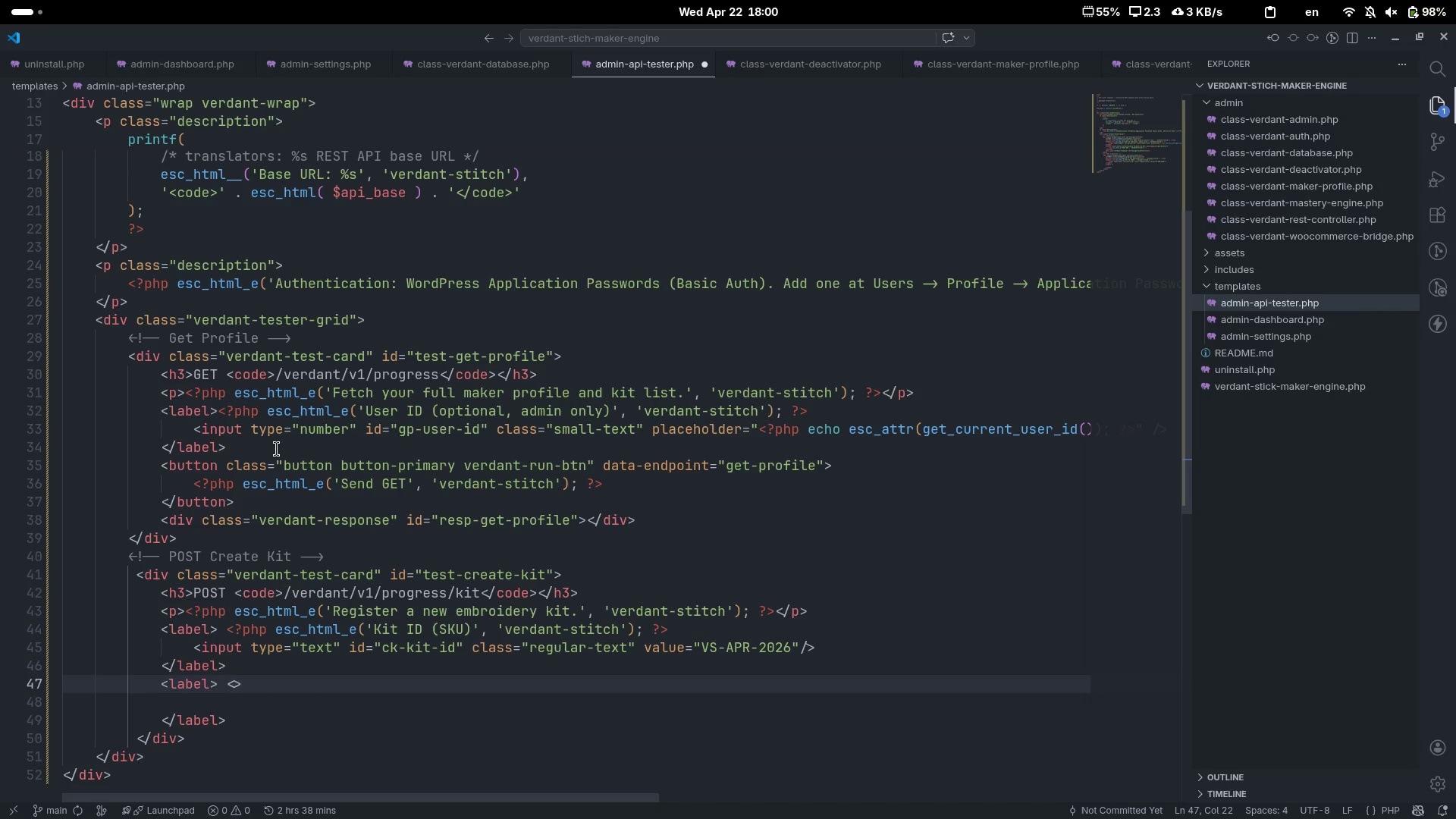 
key(Delete)
 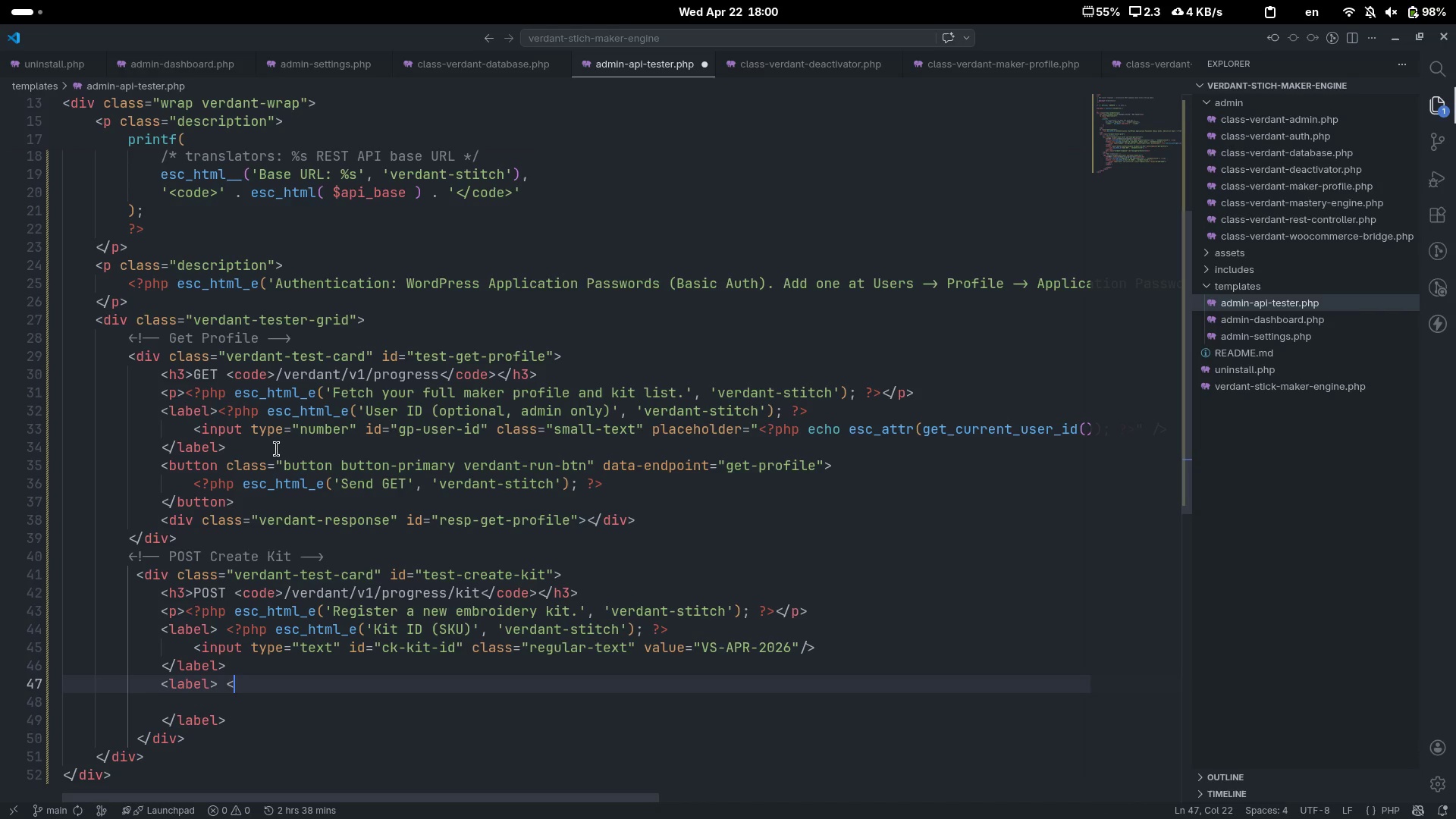 
key(Shift+Slash)
 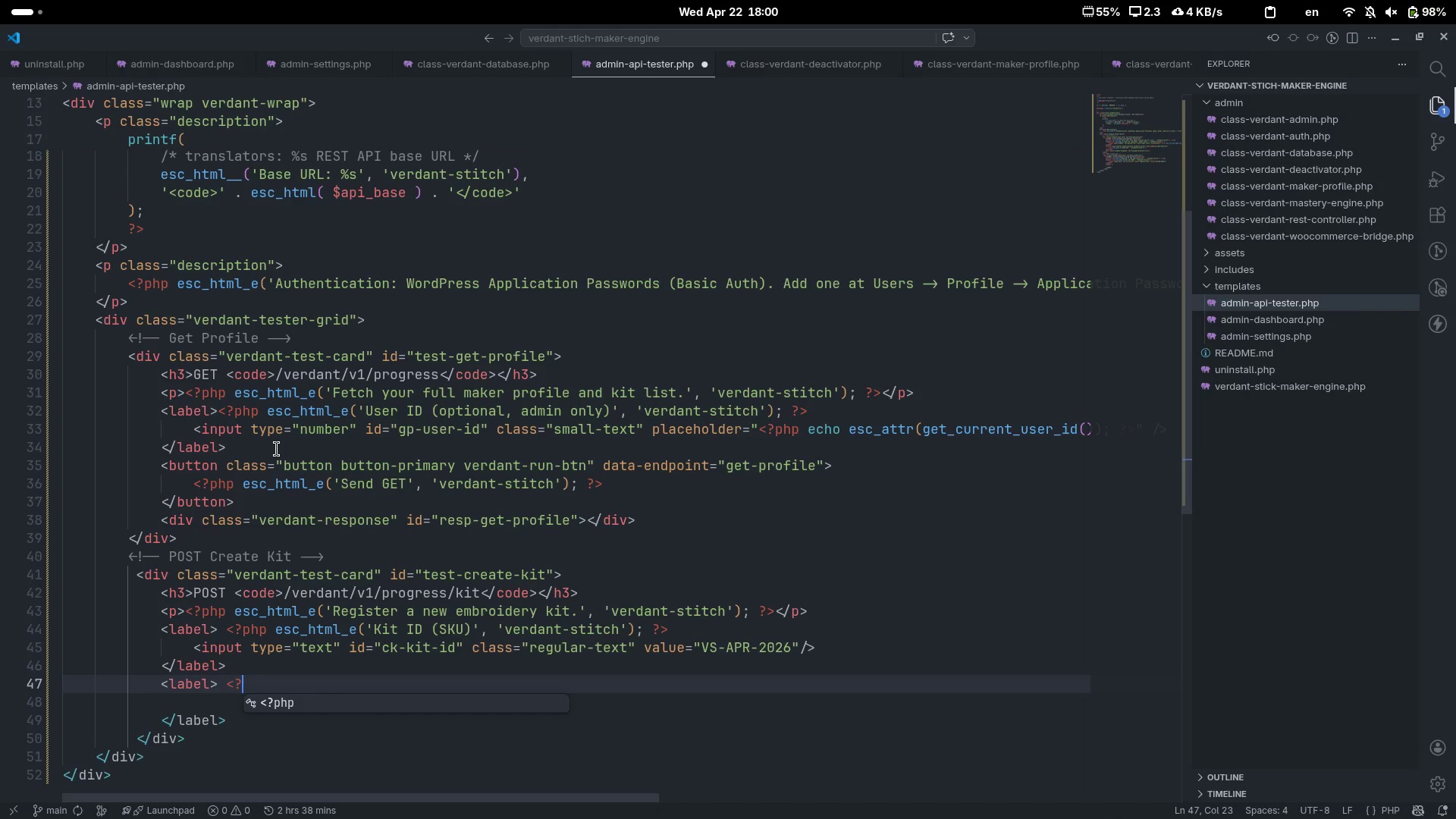 
key(Tab)
 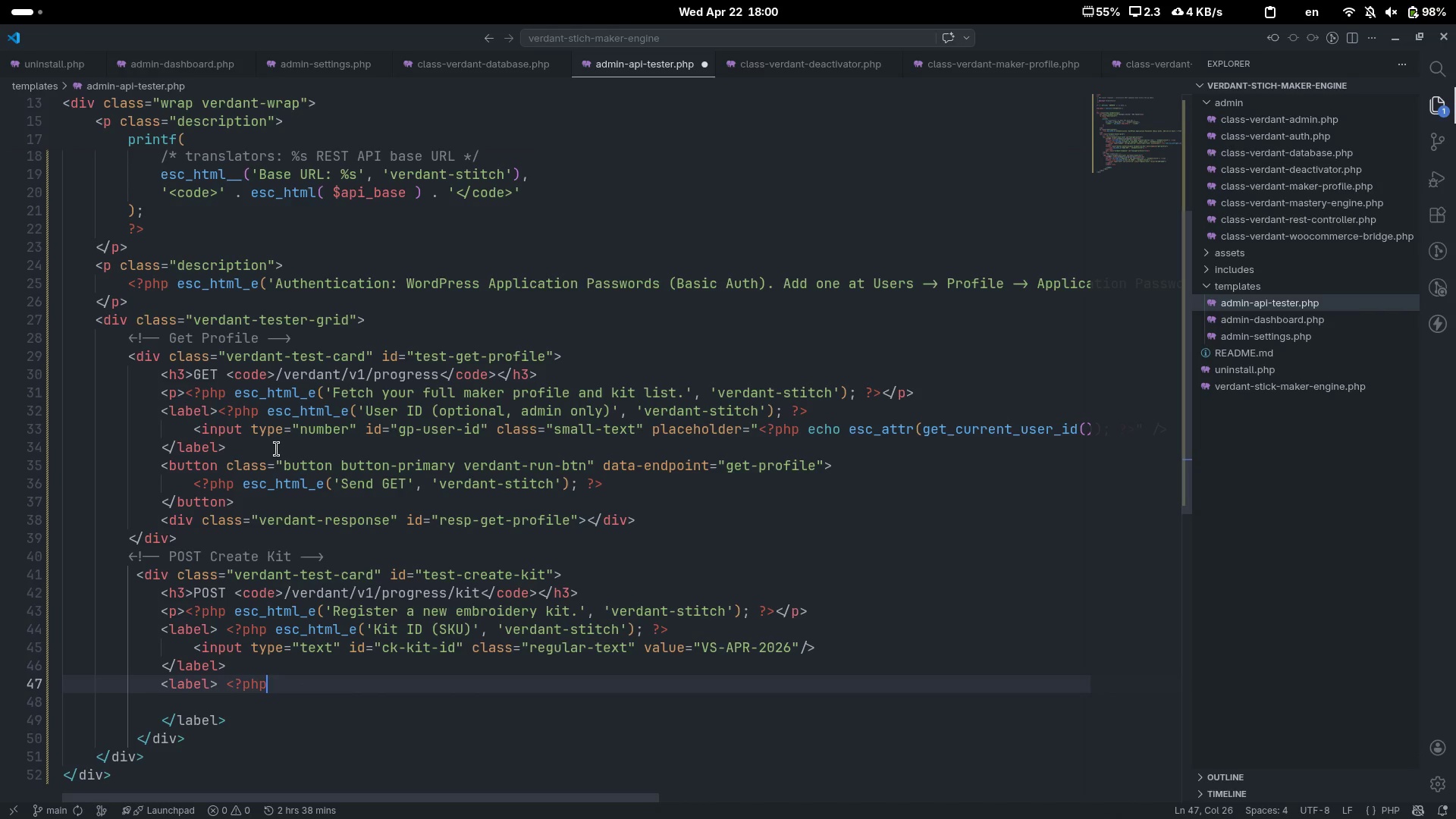 
key(Space)
 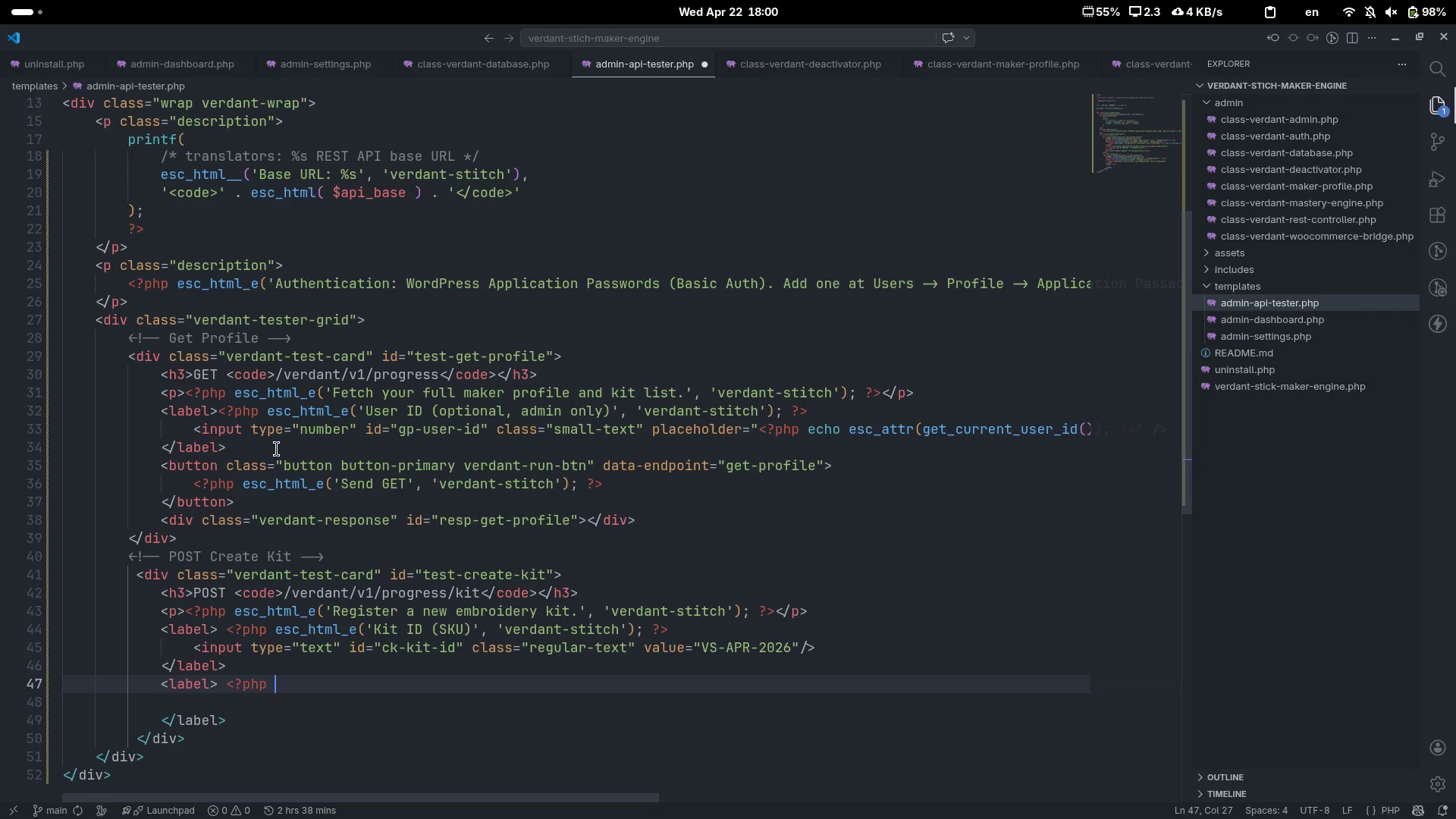 
key(Shift+Slash)
 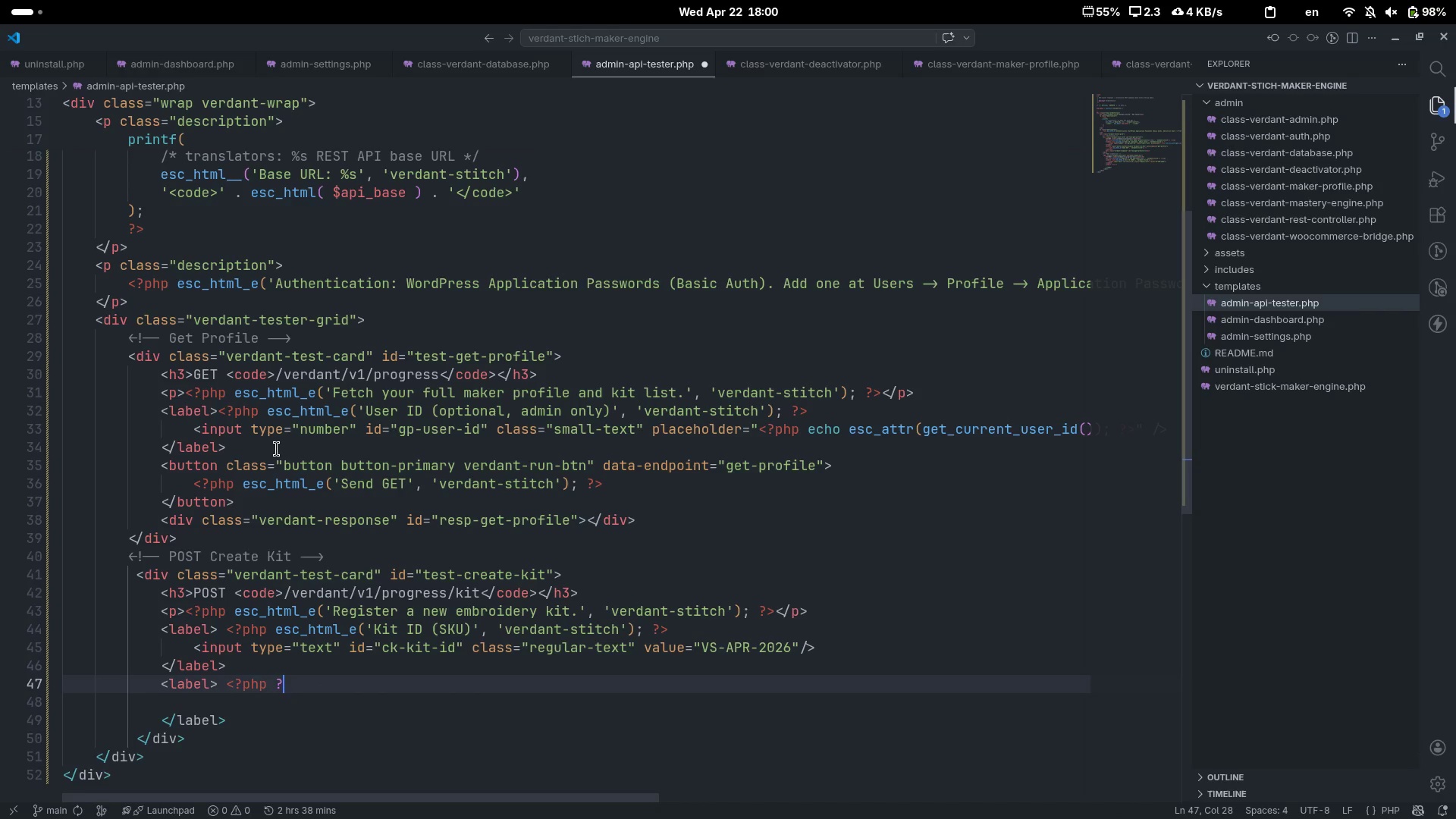 
key(Shift+Period)
 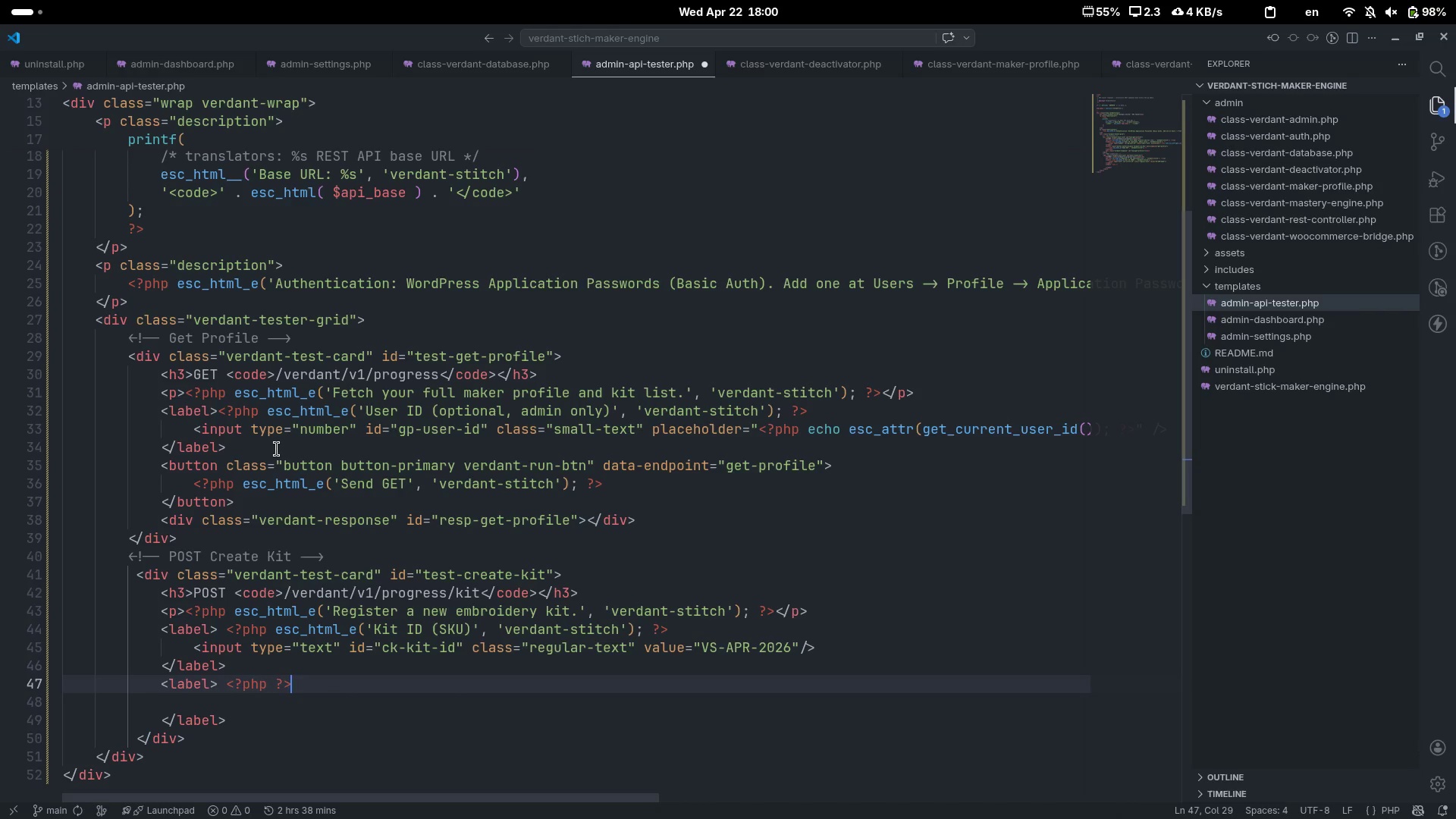 
key(ArrowLeft)
 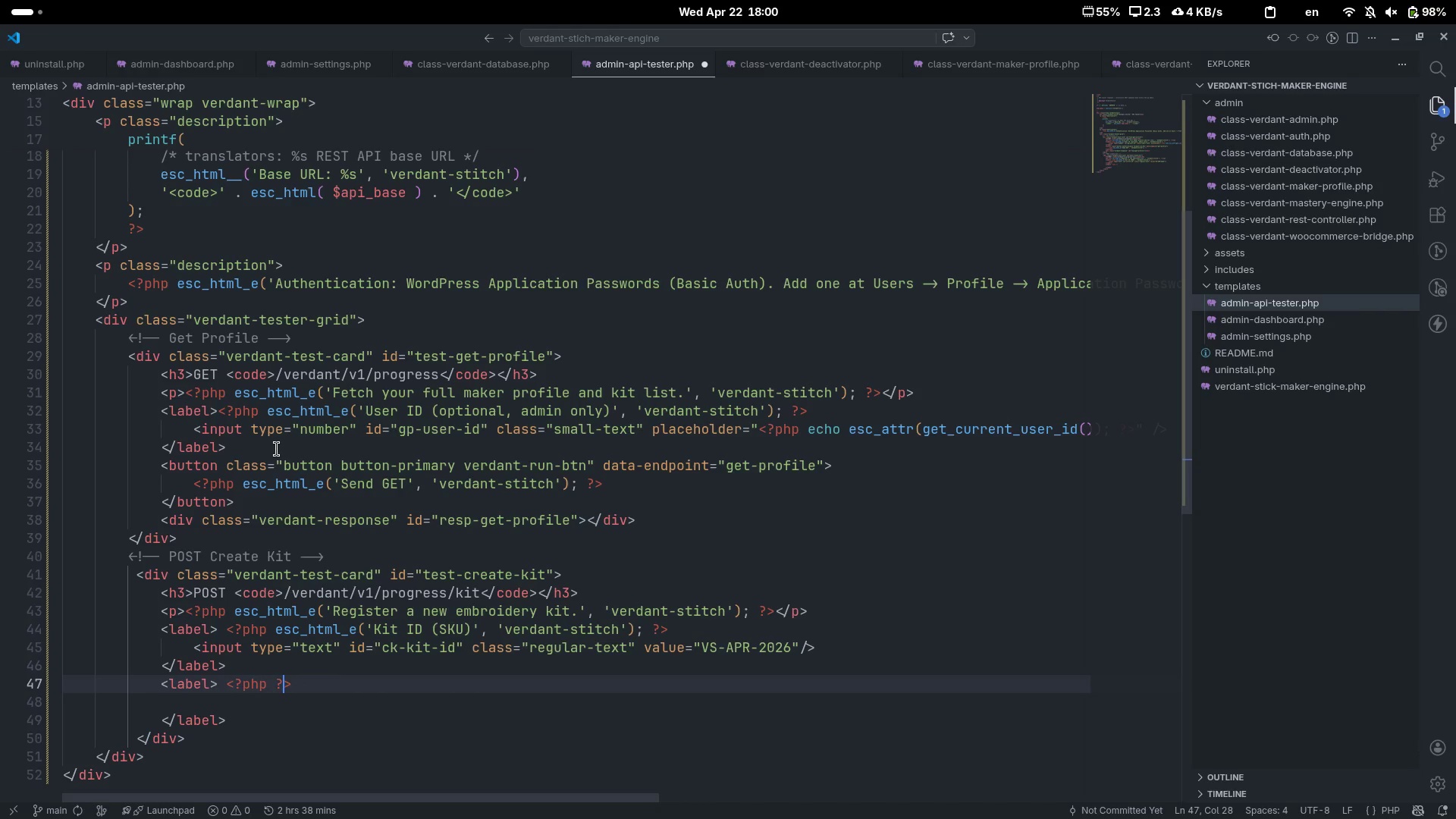 
key(ArrowLeft)
 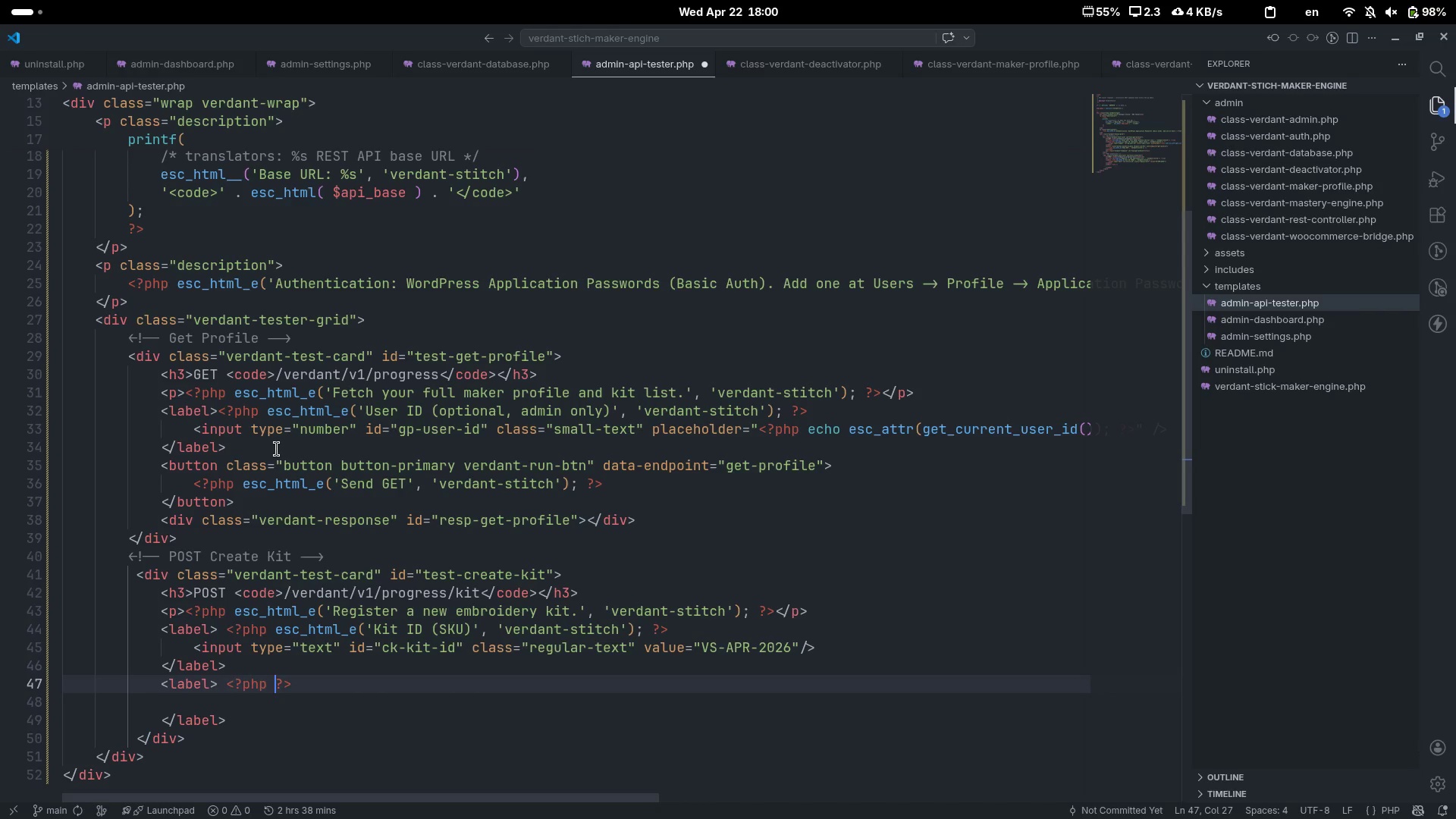 
key(ArrowLeft)
 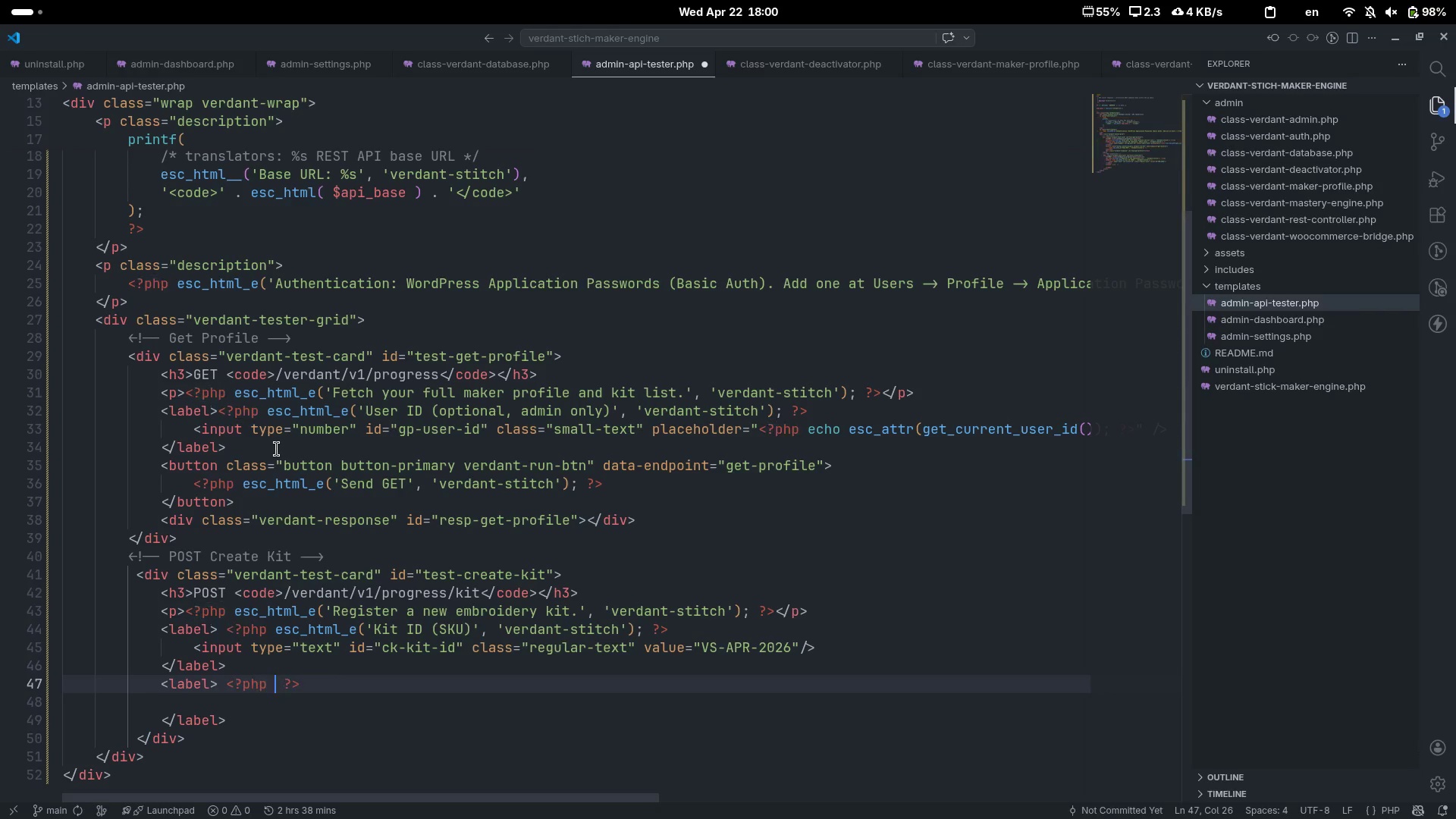 
type( esc_html_e)
key(Escape)
 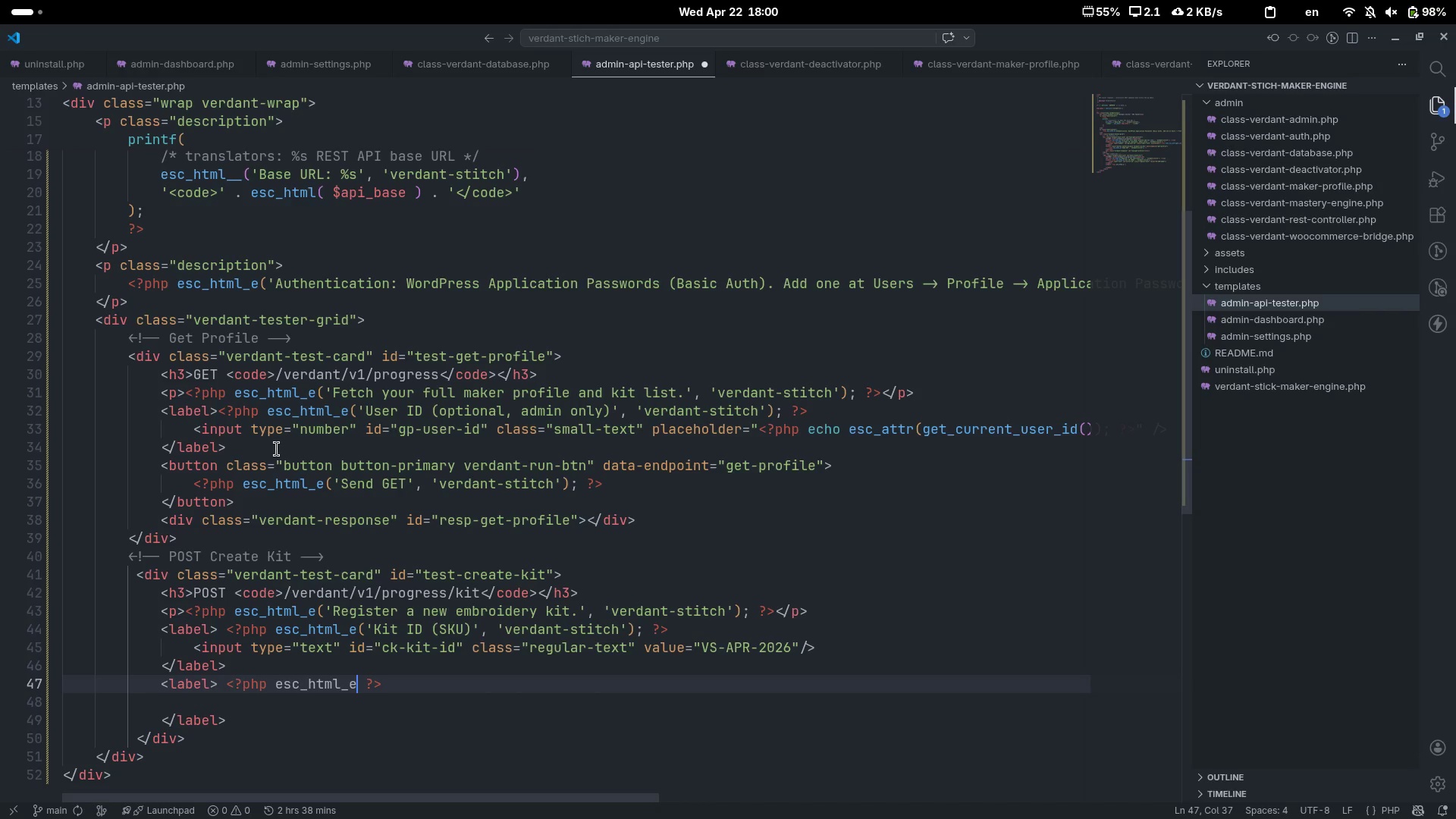 
wait(11.21)
 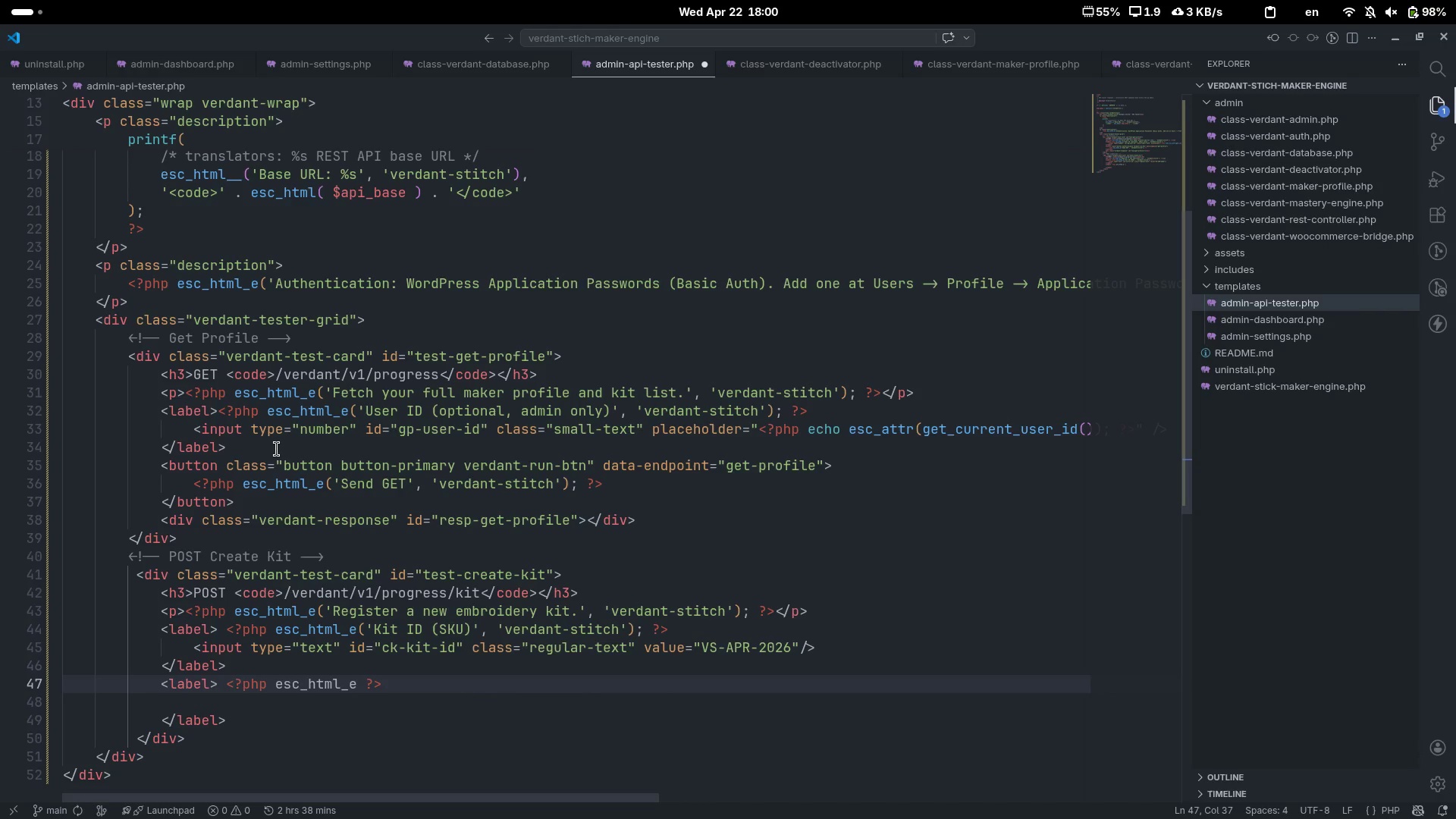 
type(('Difficulty ())
 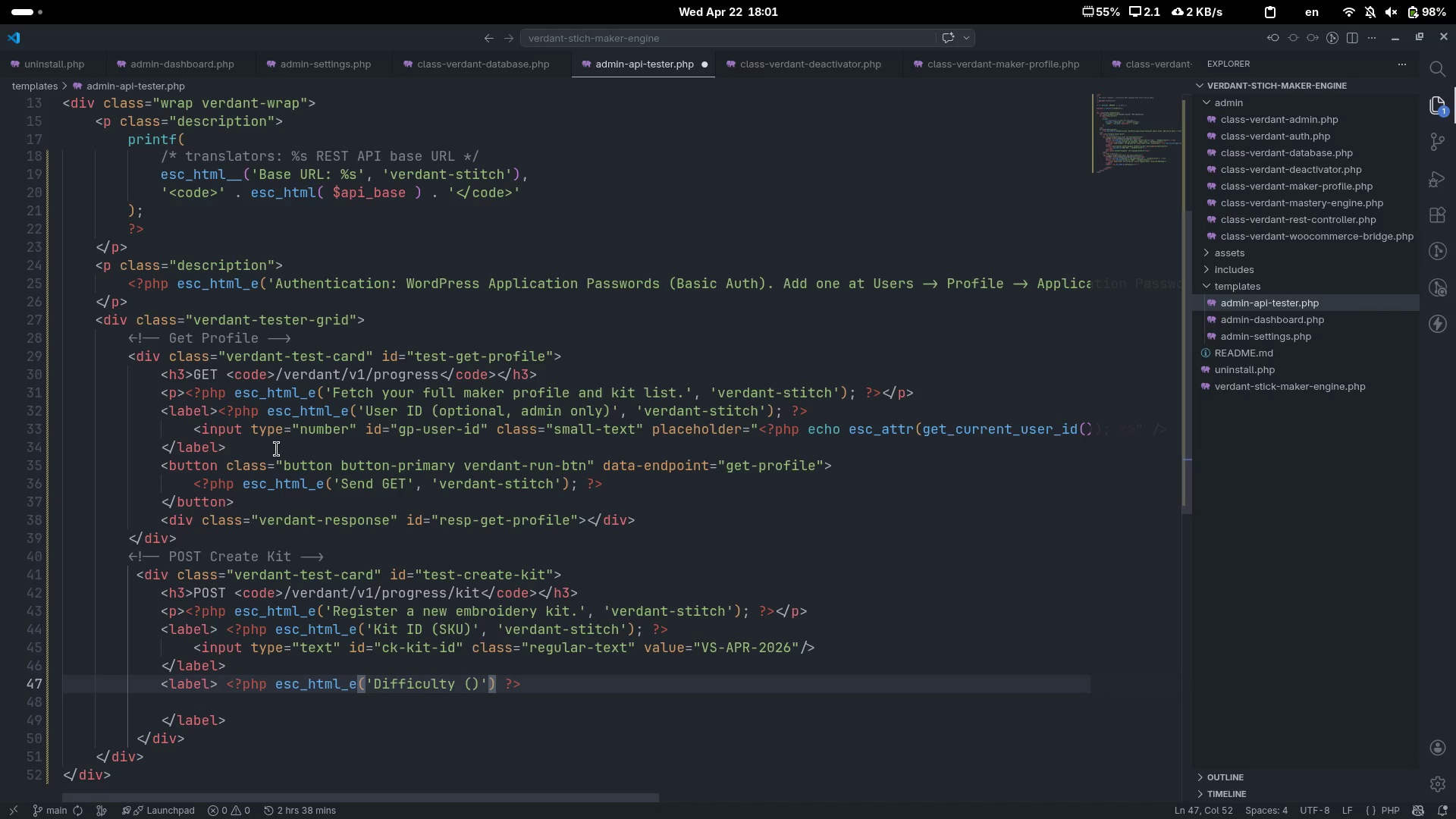 
 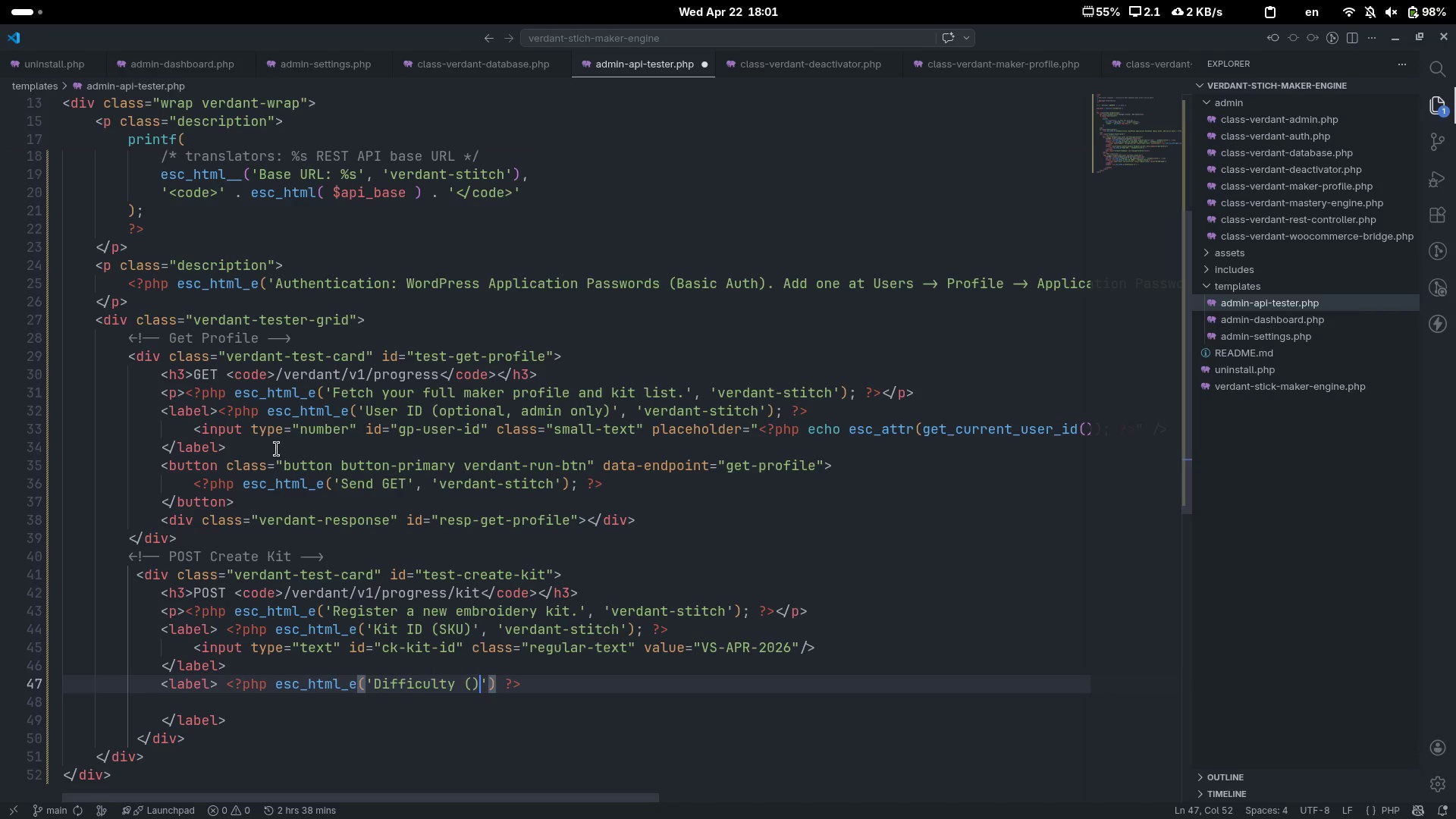 
key(Control+ControlRight)
 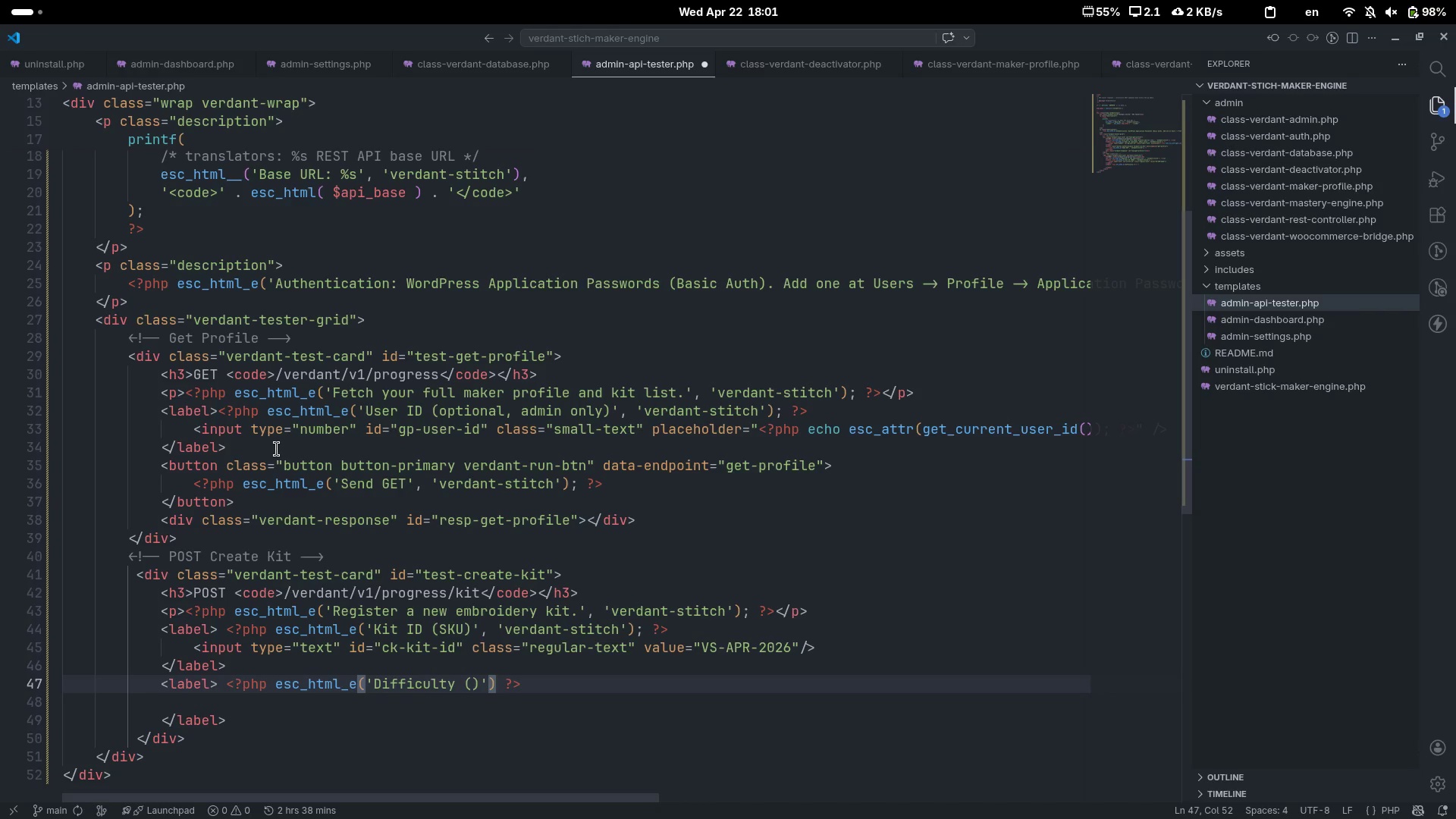 
key(ArrowLeft)
 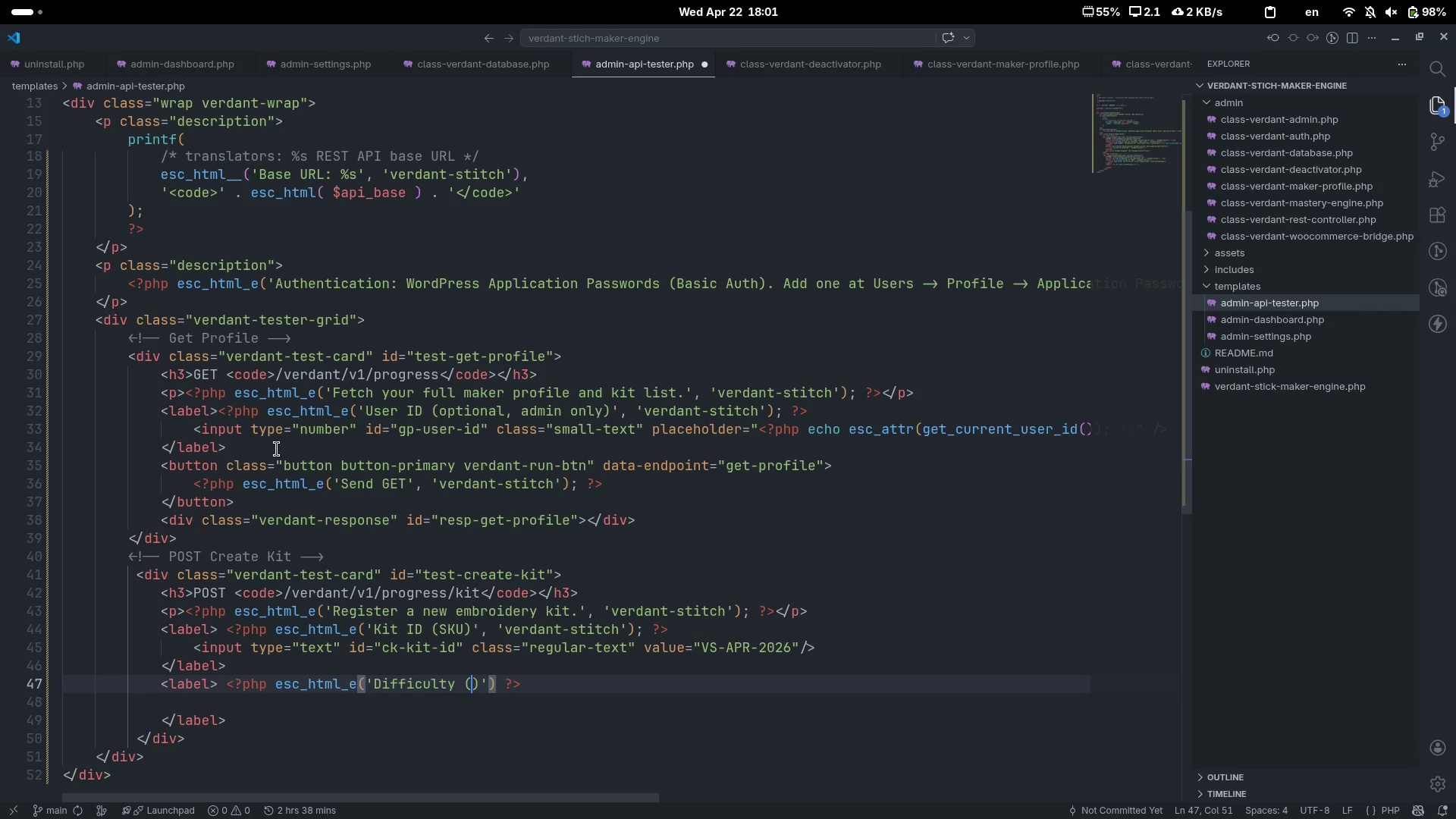 
key(1)
 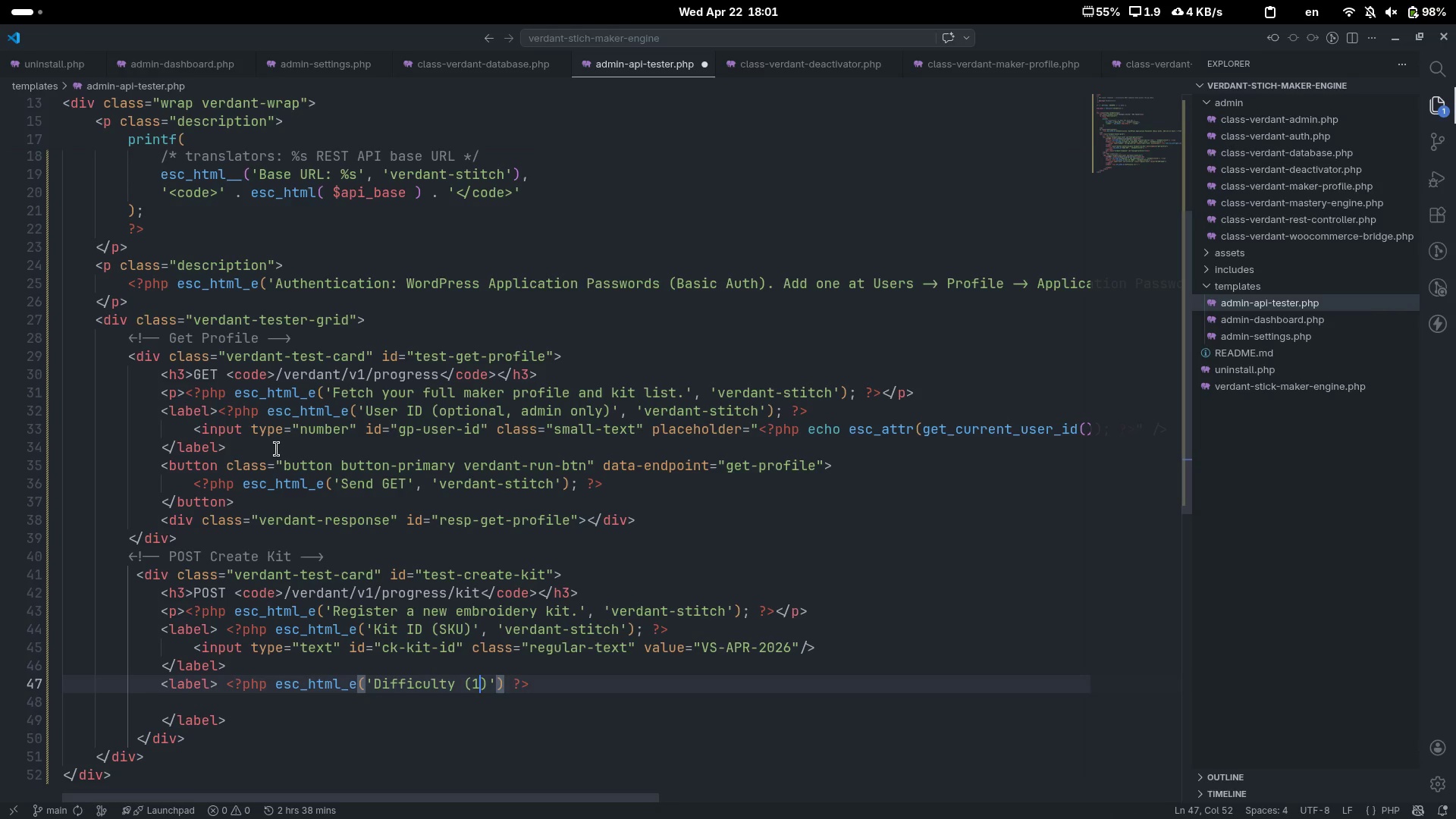 
key(Minus)
 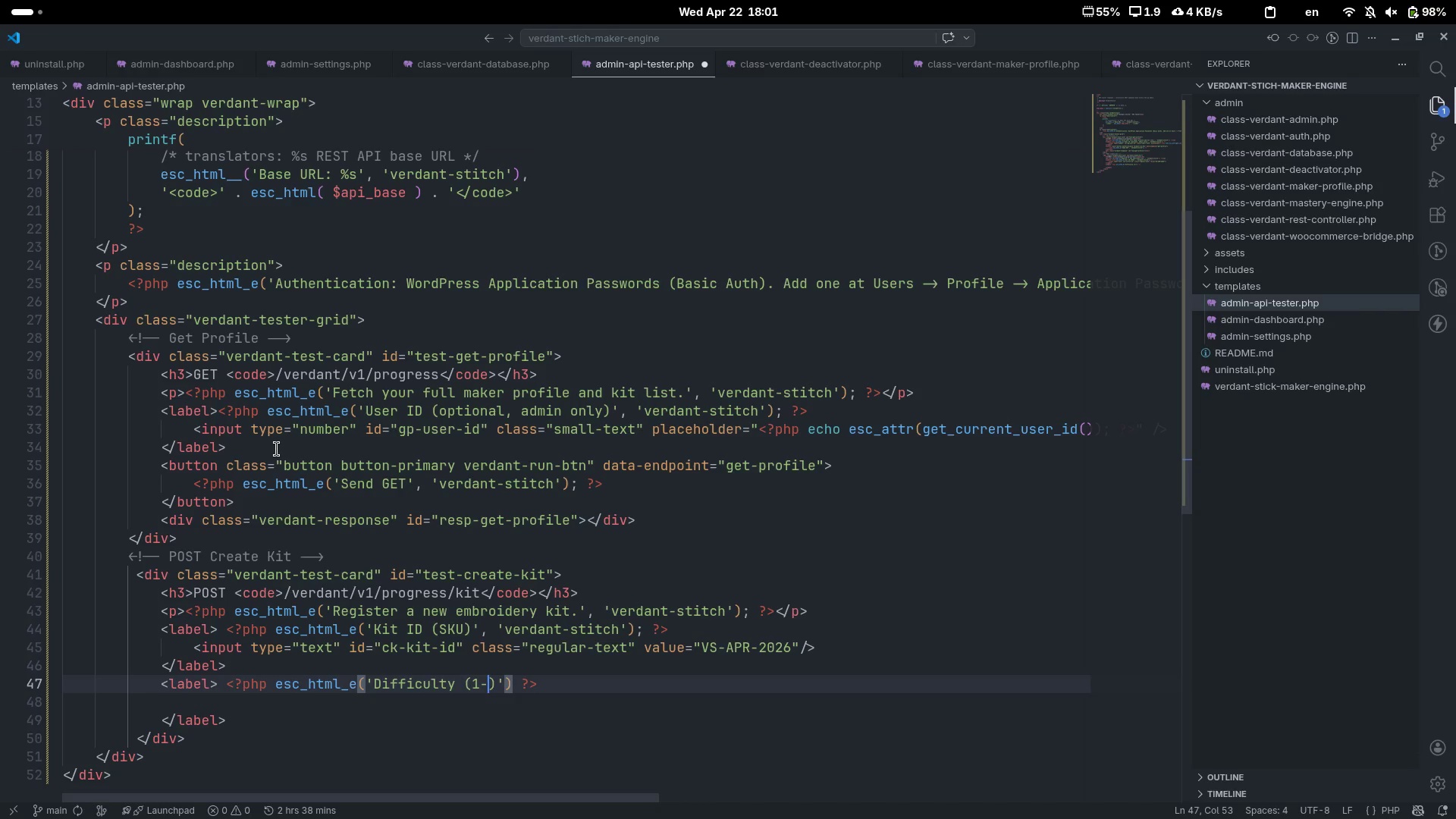 
key(4)
 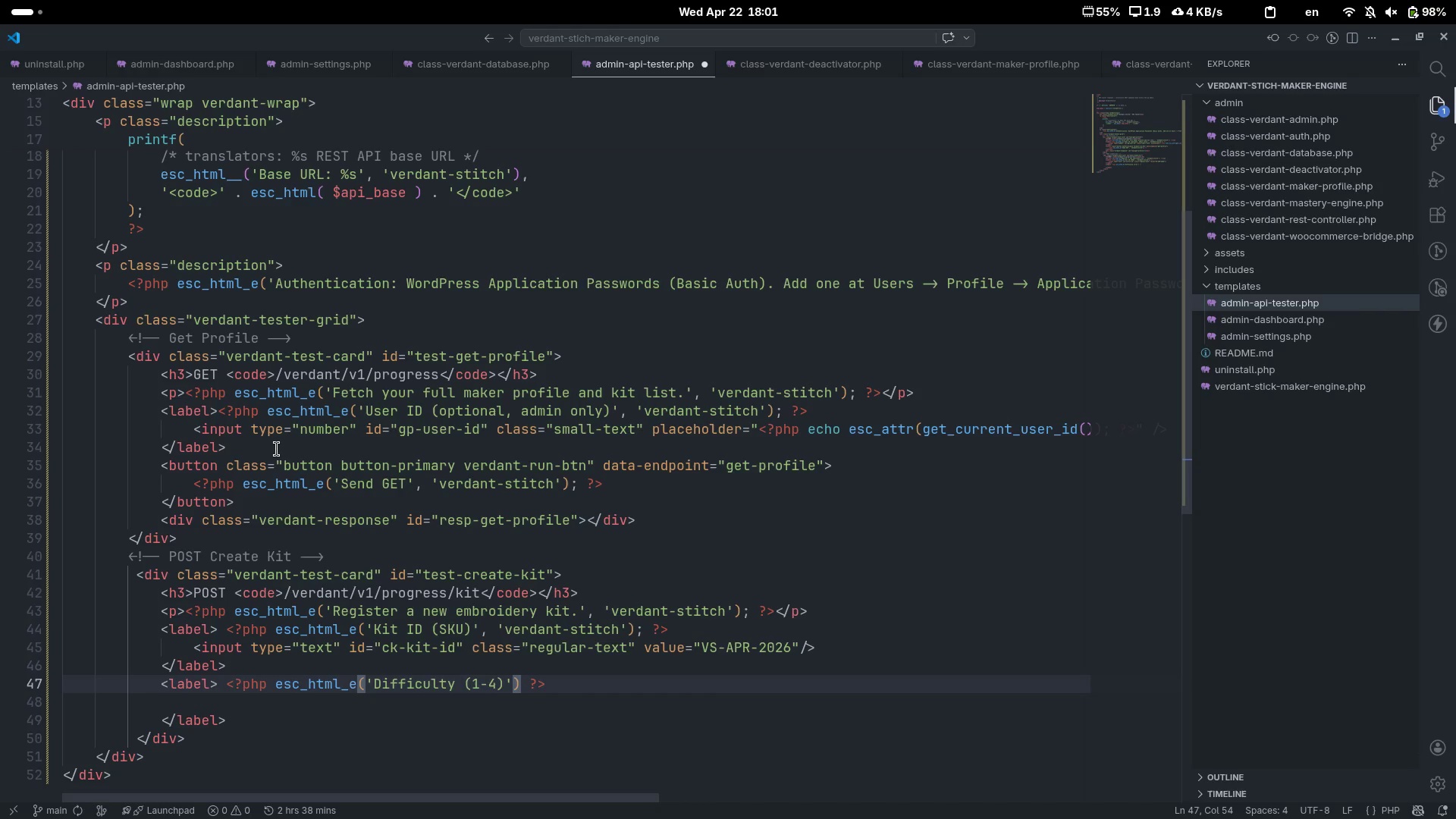 
key(ArrowRight)
 